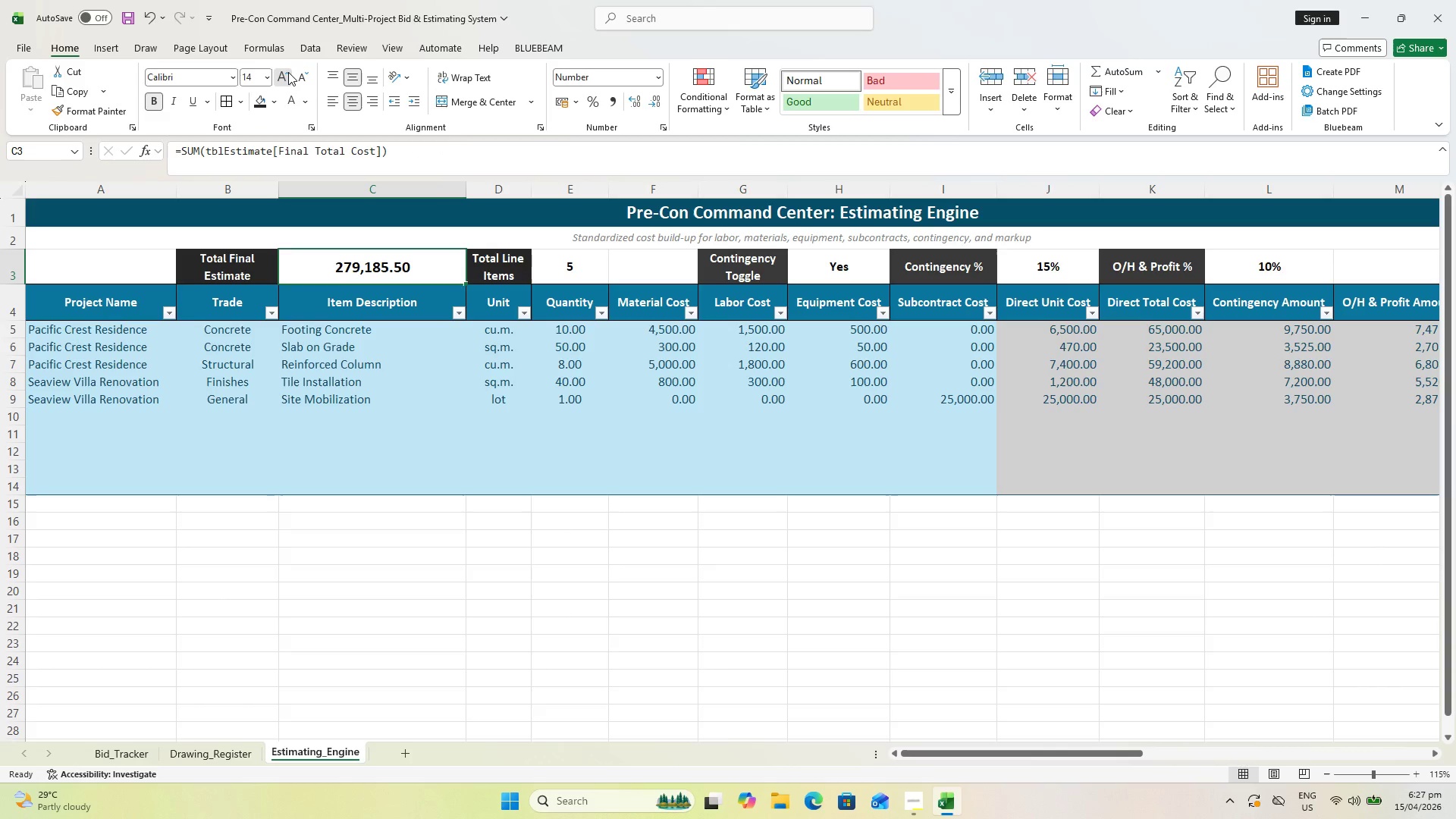 
triple_click([288, 72])
 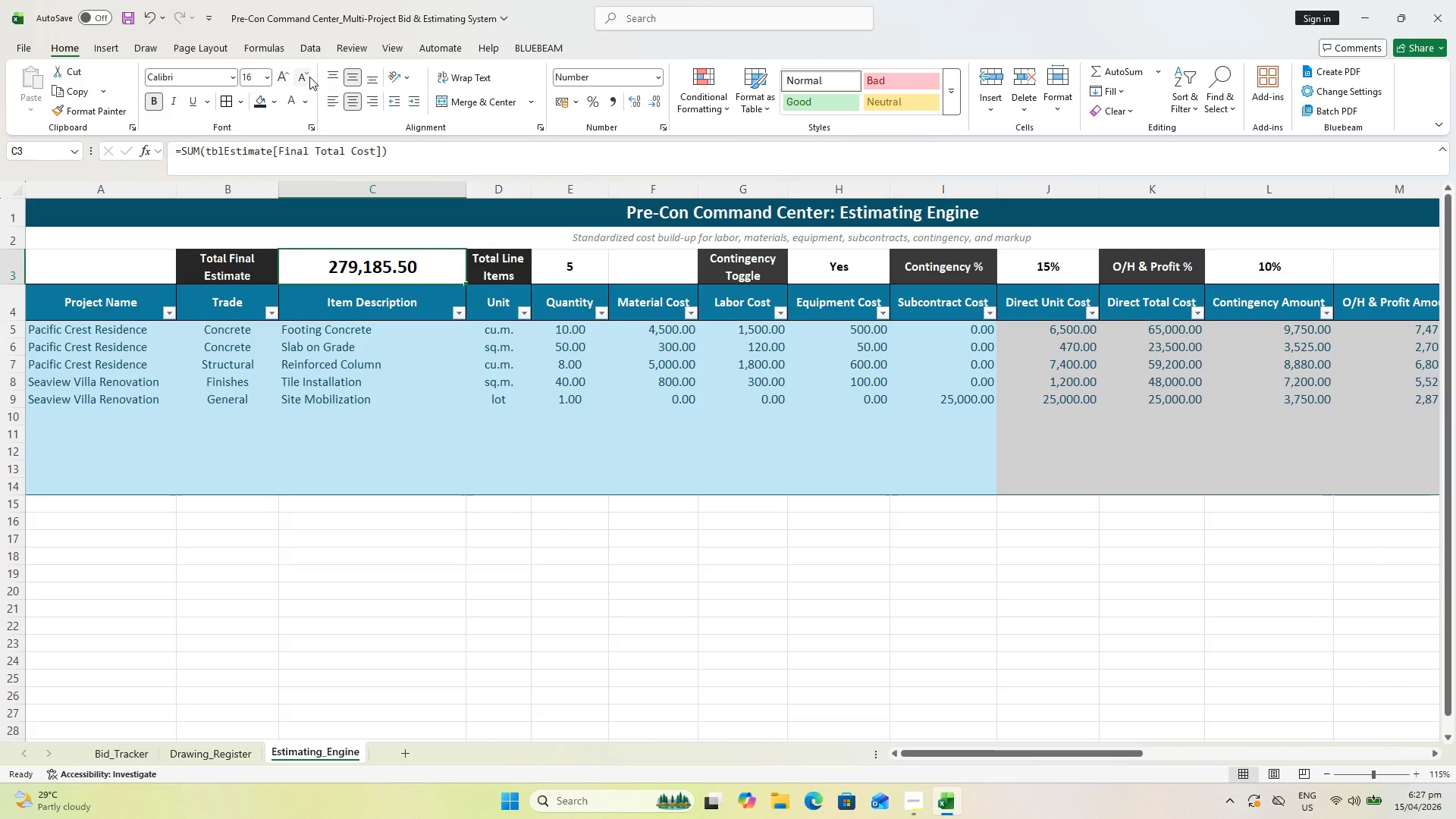 
left_click([307, 77])
 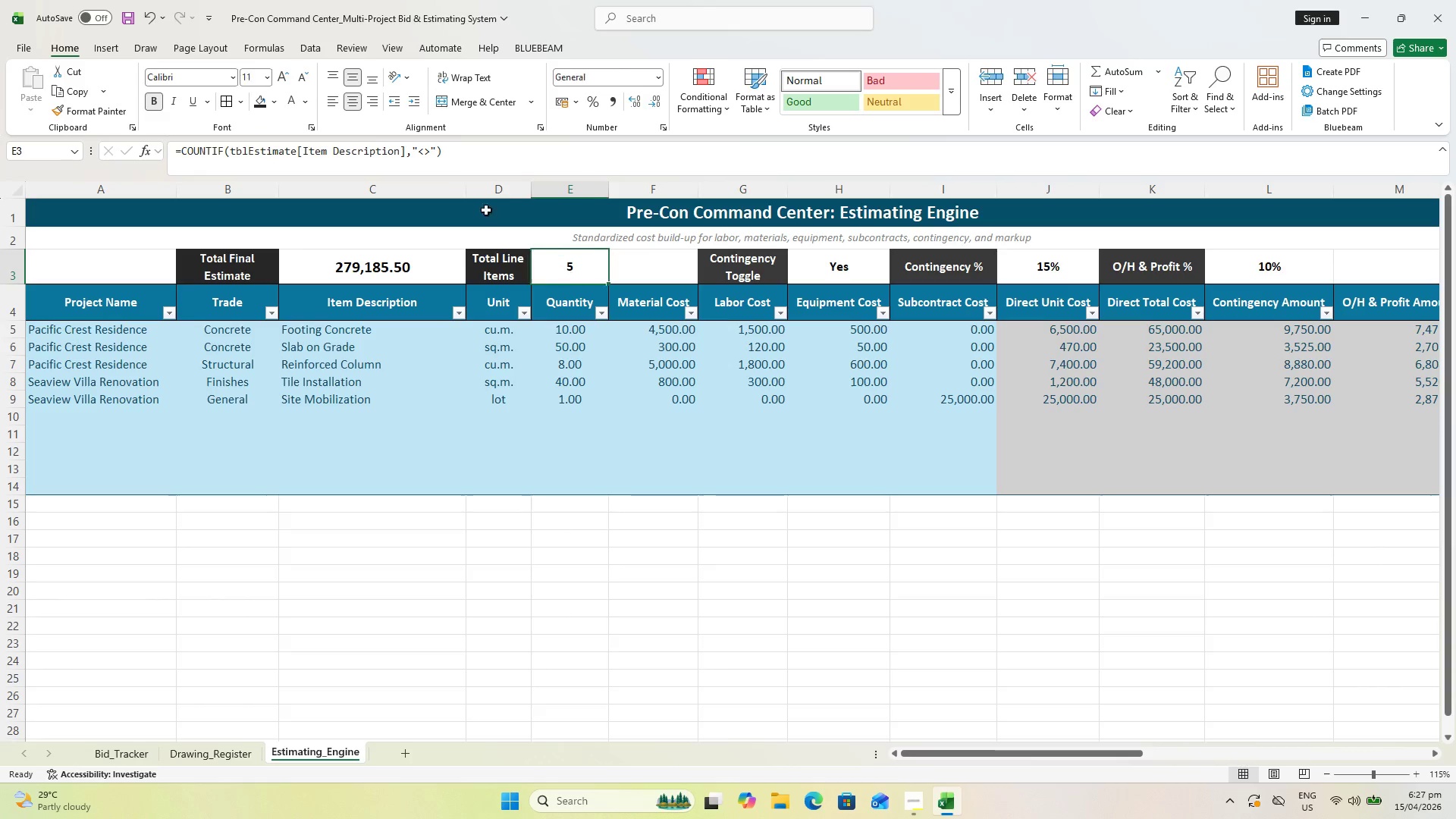 
hold_key(key=ControlLeft, duration=1.44)
left_click([845, 275])
 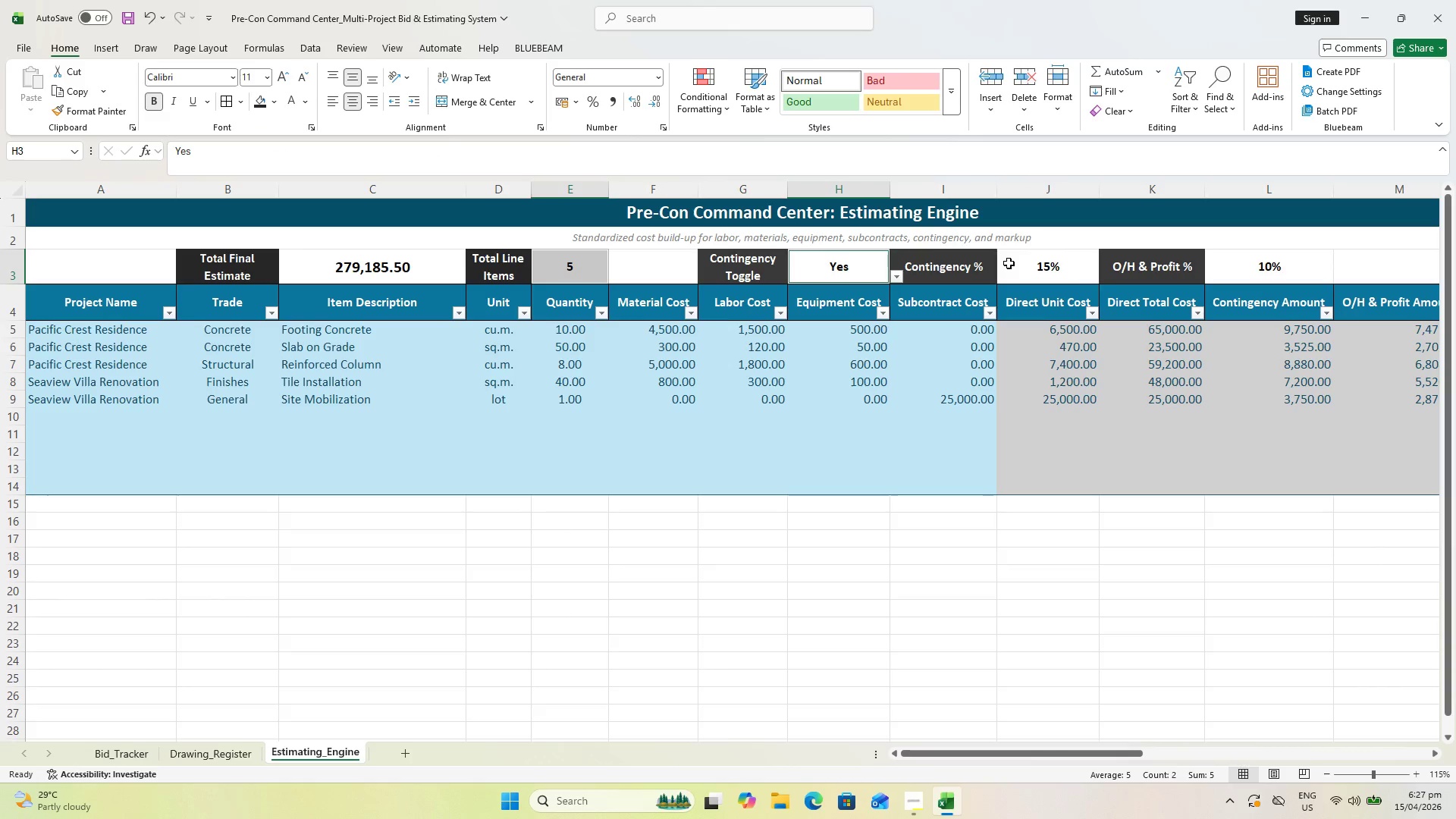 
hold_key(key=ControlLeft, duration=1.5)
left_click([588, 263])
 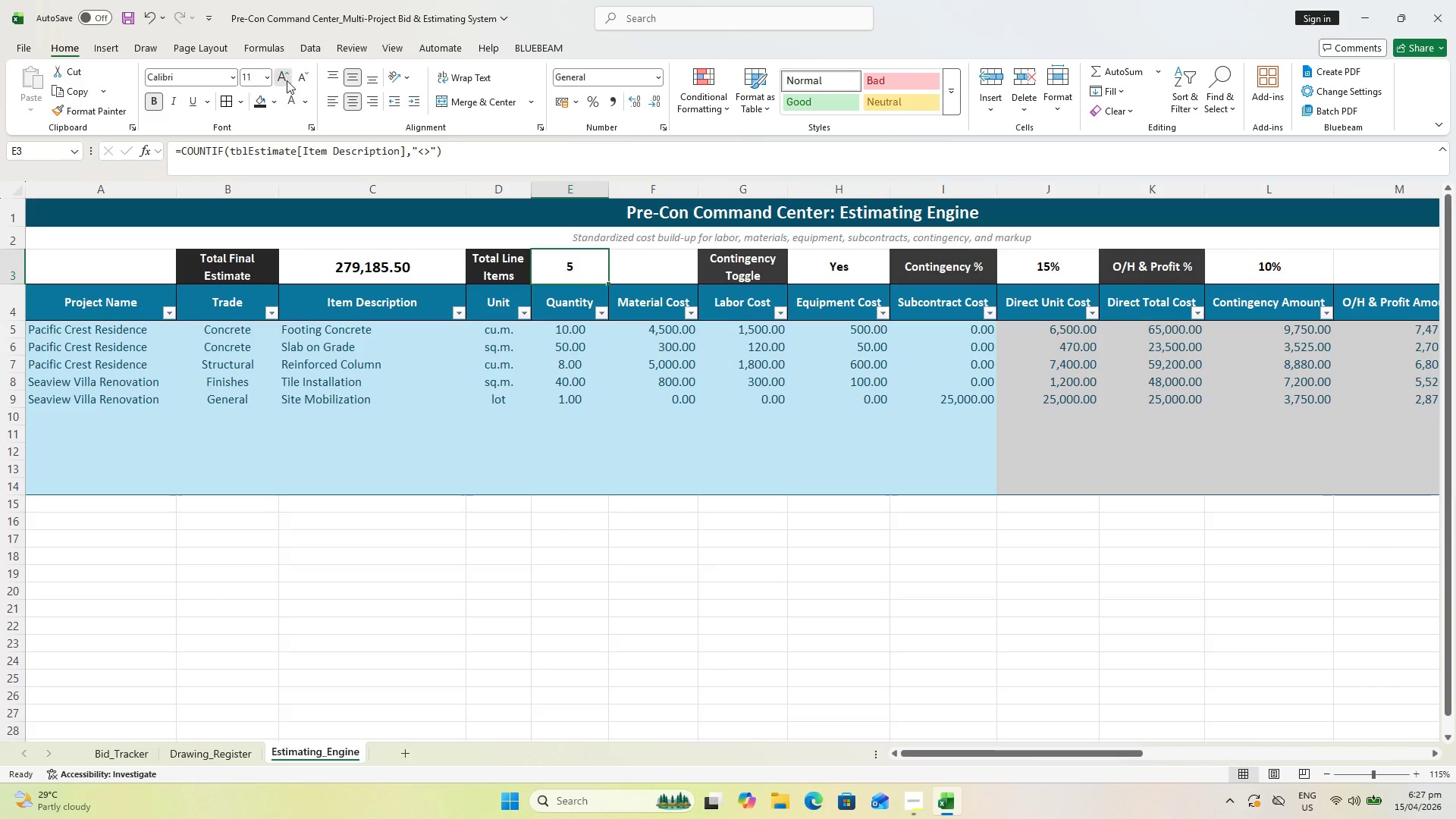 
double_click([287, 80])
 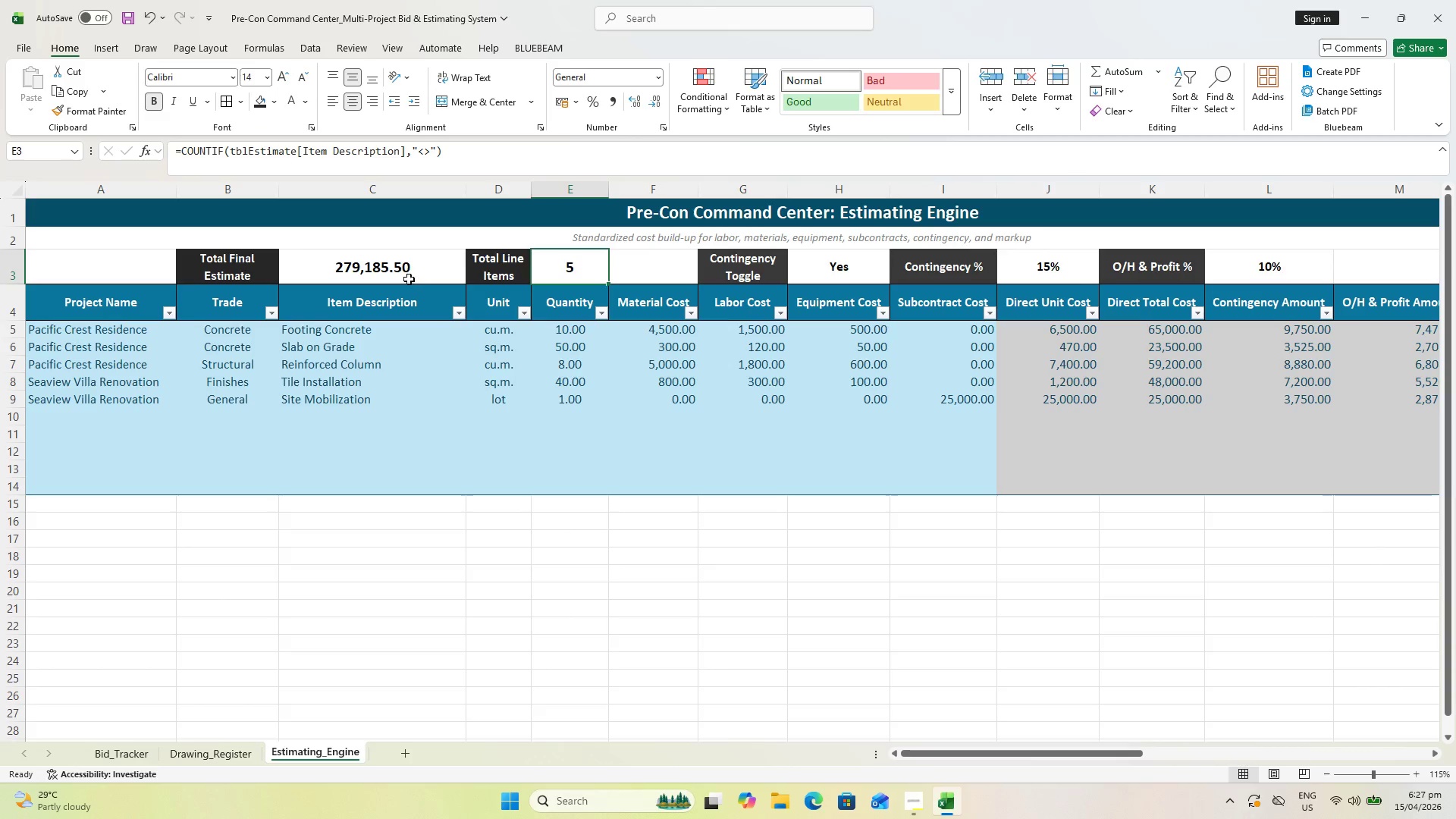 
left_click([401, 275])
 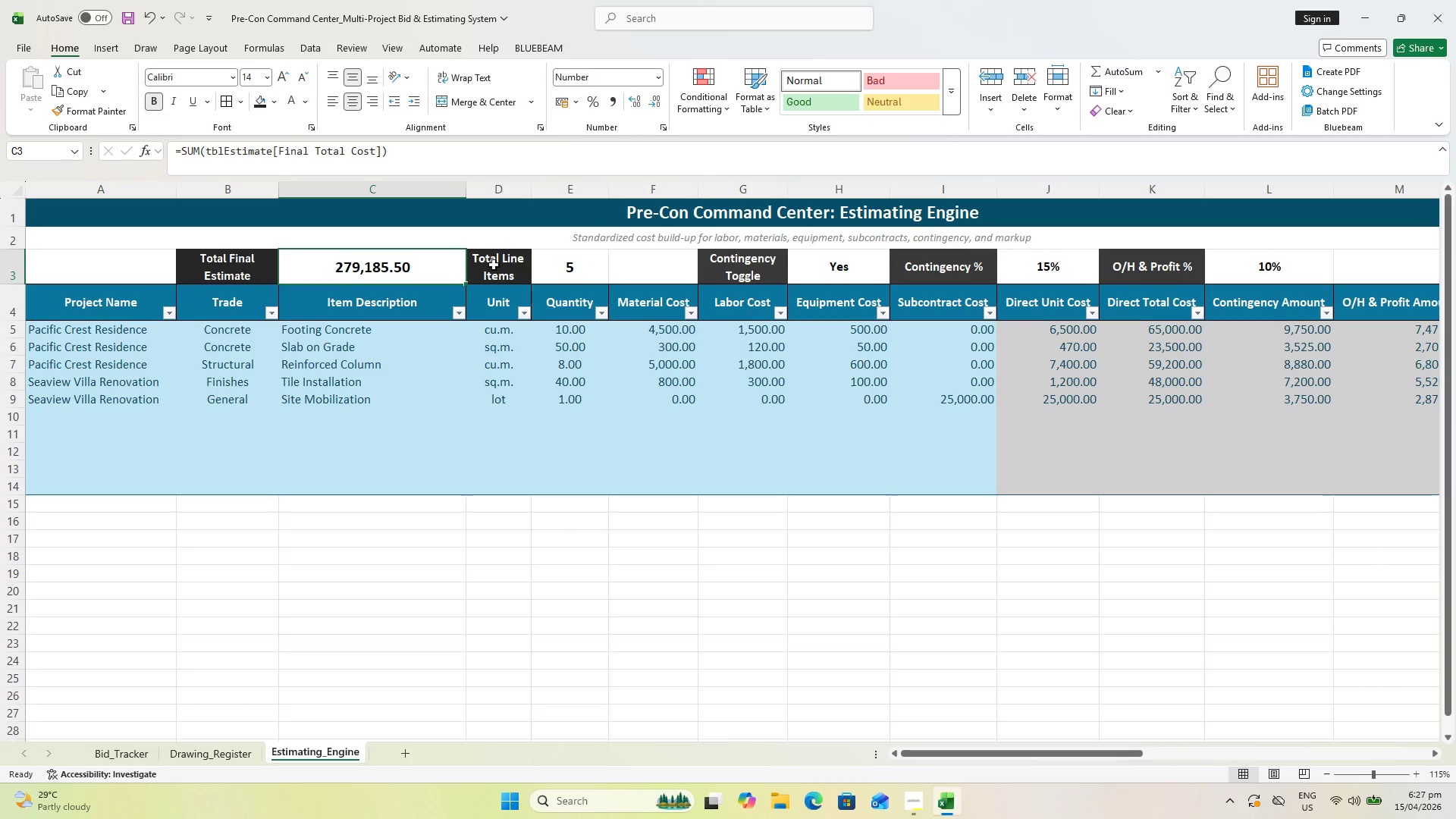 
hold_key(key=ControlLeft, duration=0.52)
left_click([591, 268])
 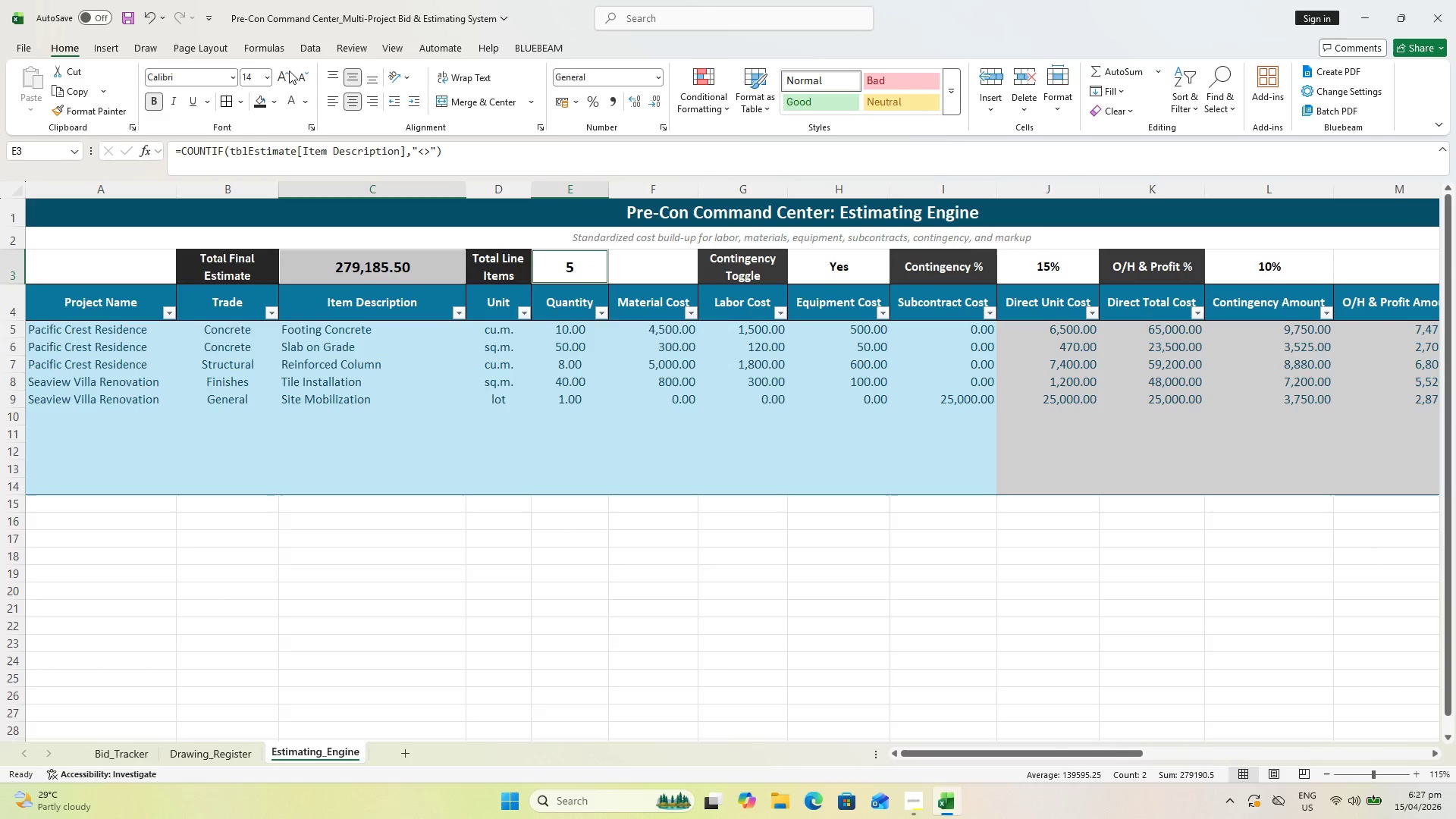 
left_click([287, 71])
 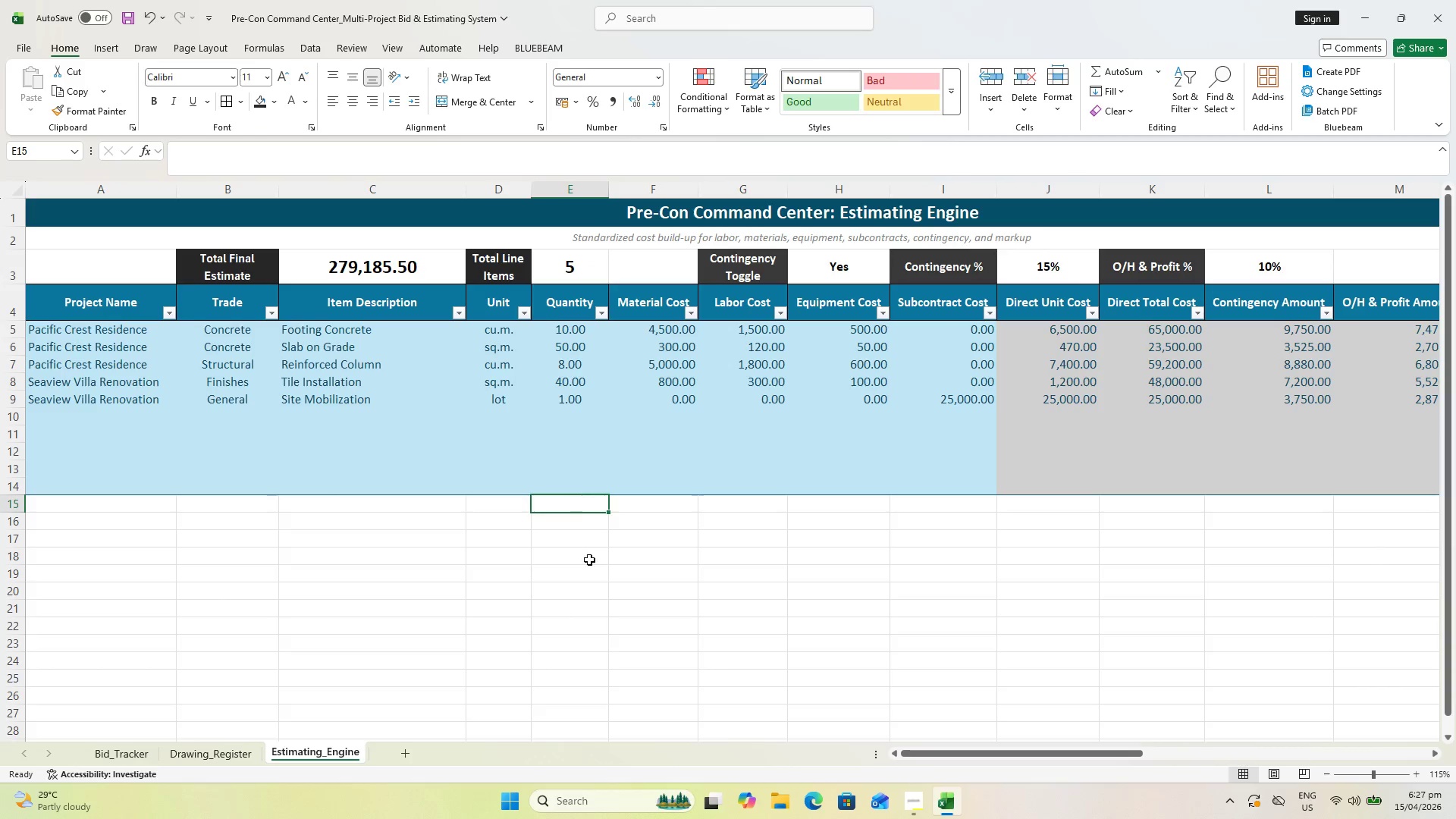 
left_click([598, 601])
 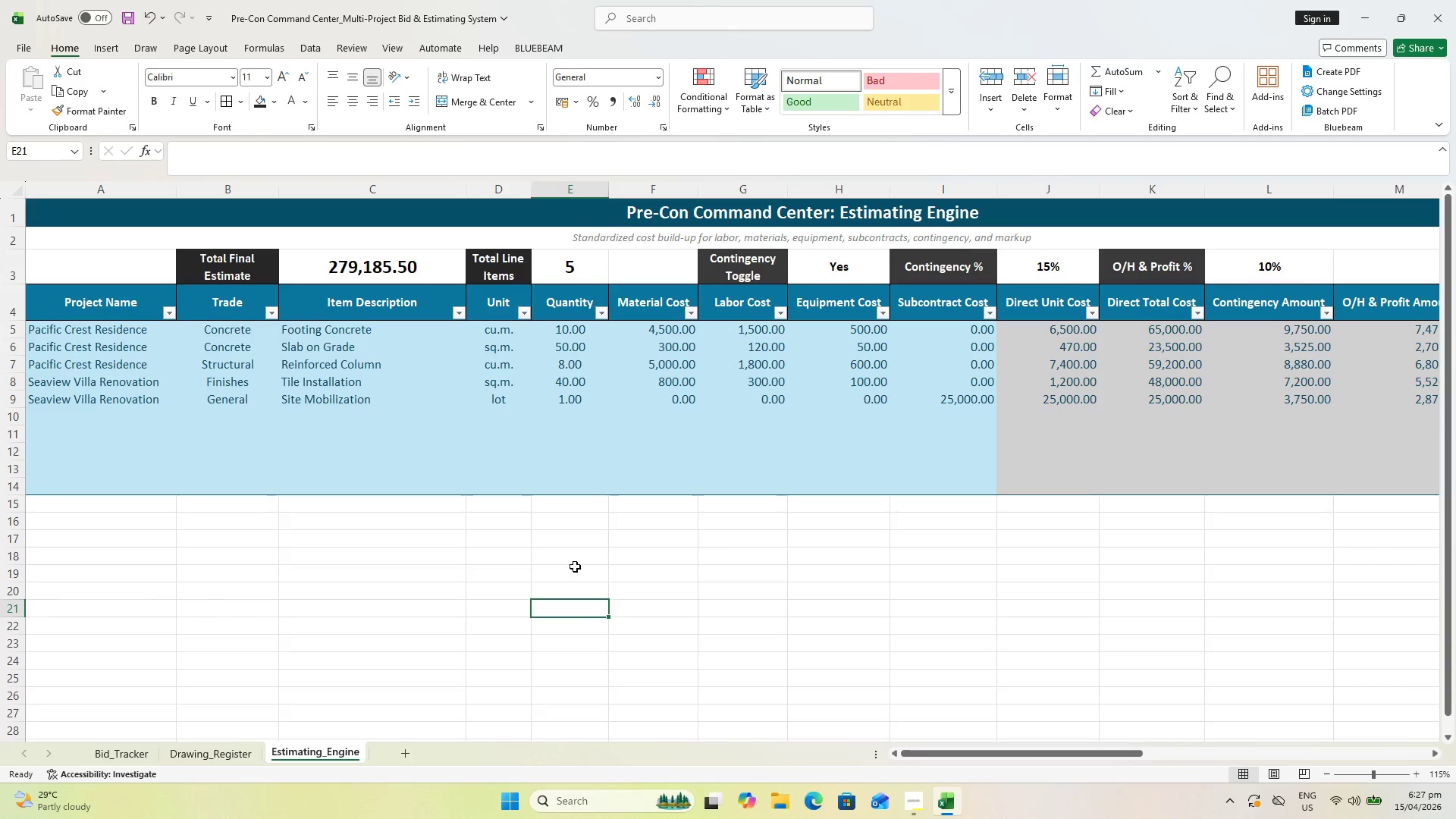 
key(Control+S)
 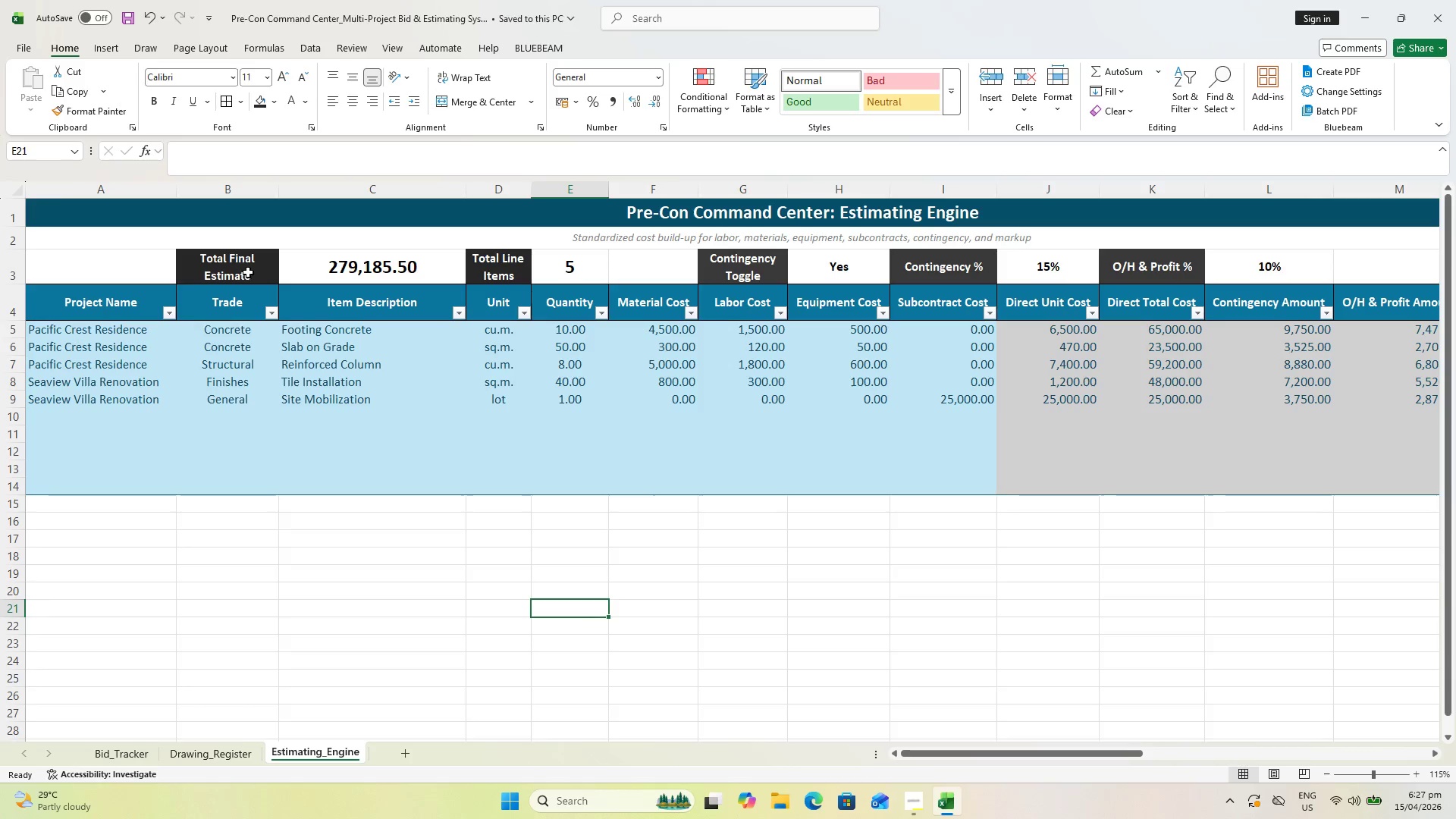 
left_click([246, 270])
 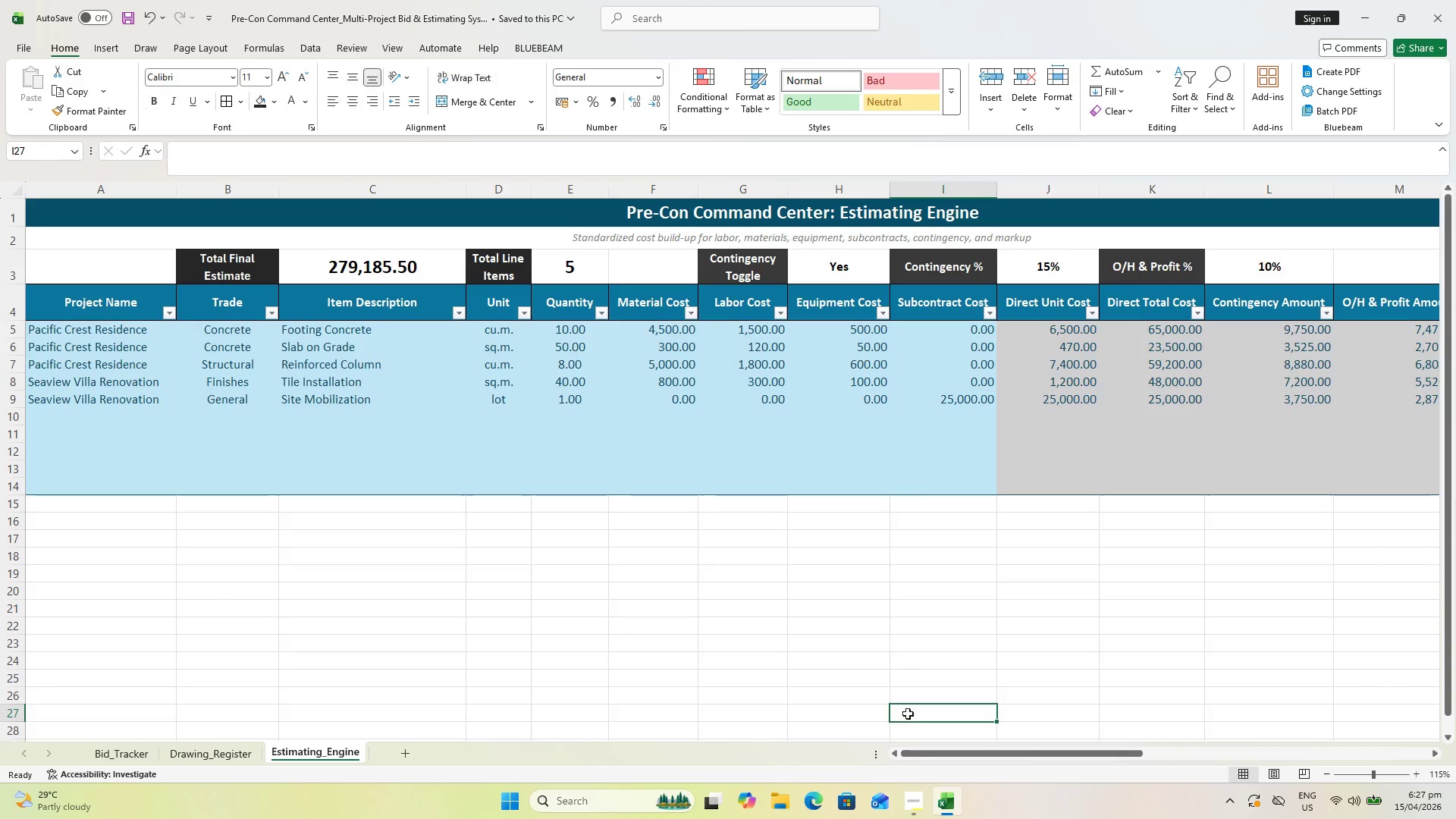 
scroll: coordinate [827, 639], scroll_direction: up, amount: 2.0
 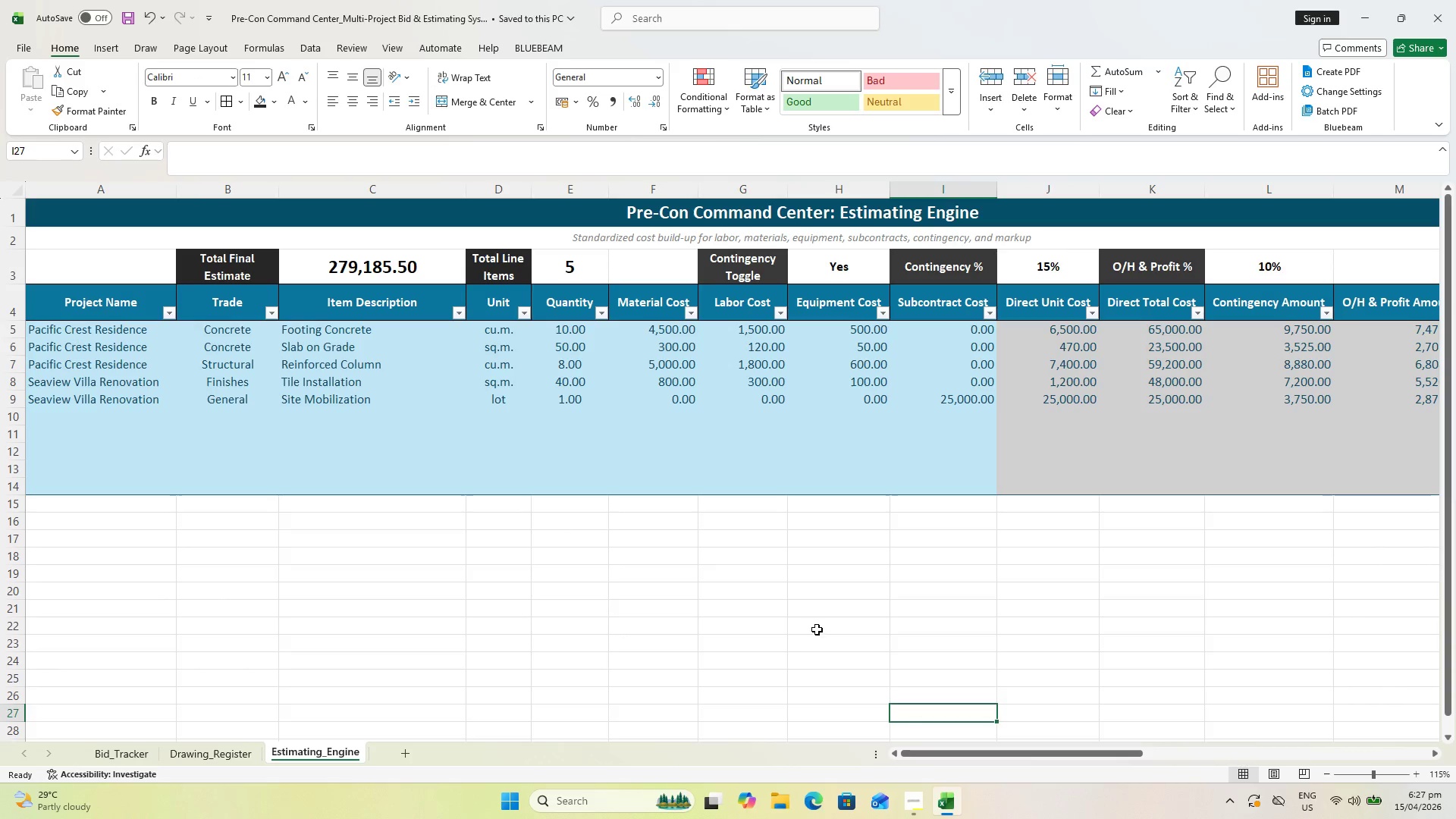 
key(Control+S)
 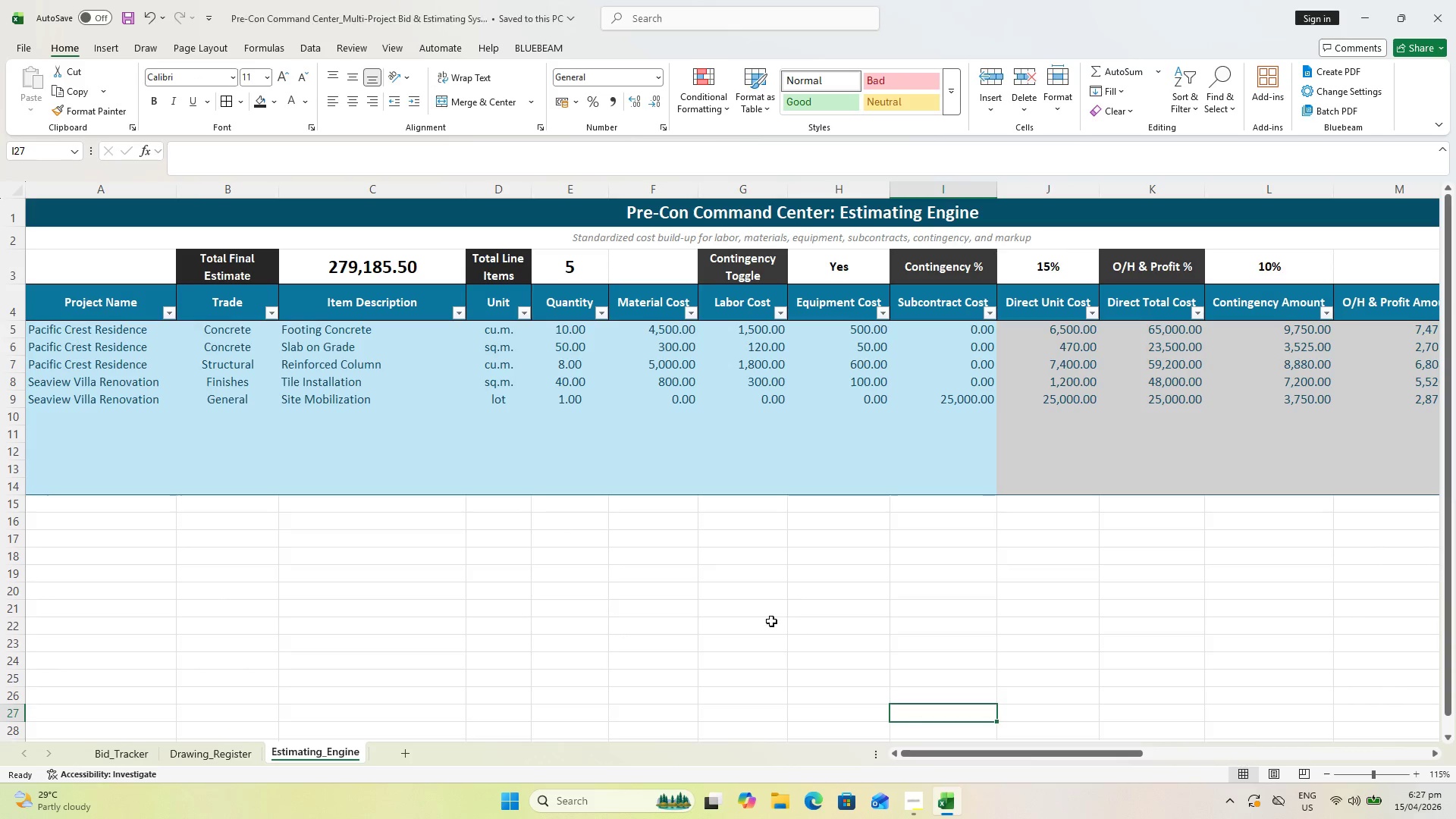 
key(Control+ControlLeft)
 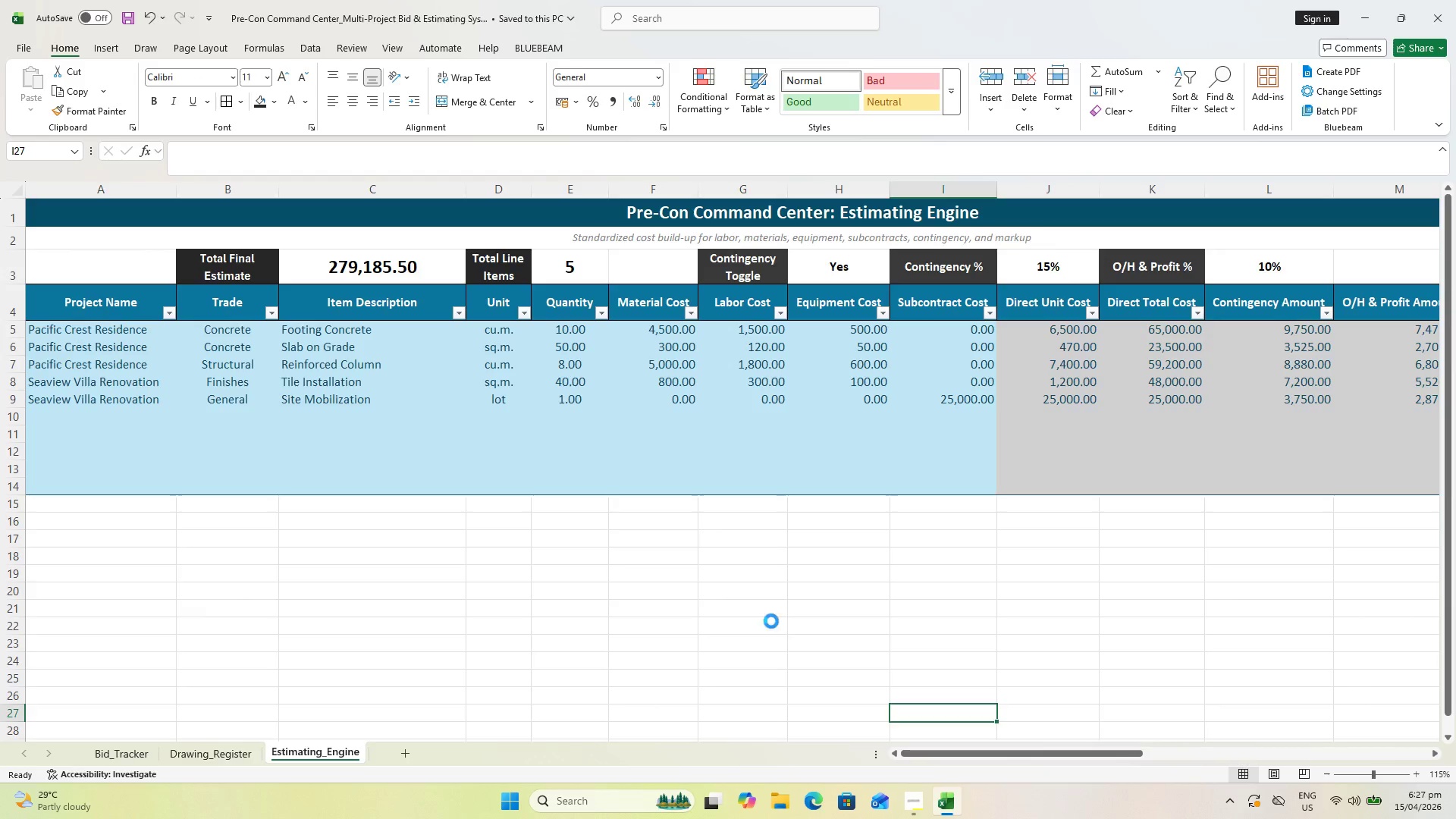 
key(Control+P)
 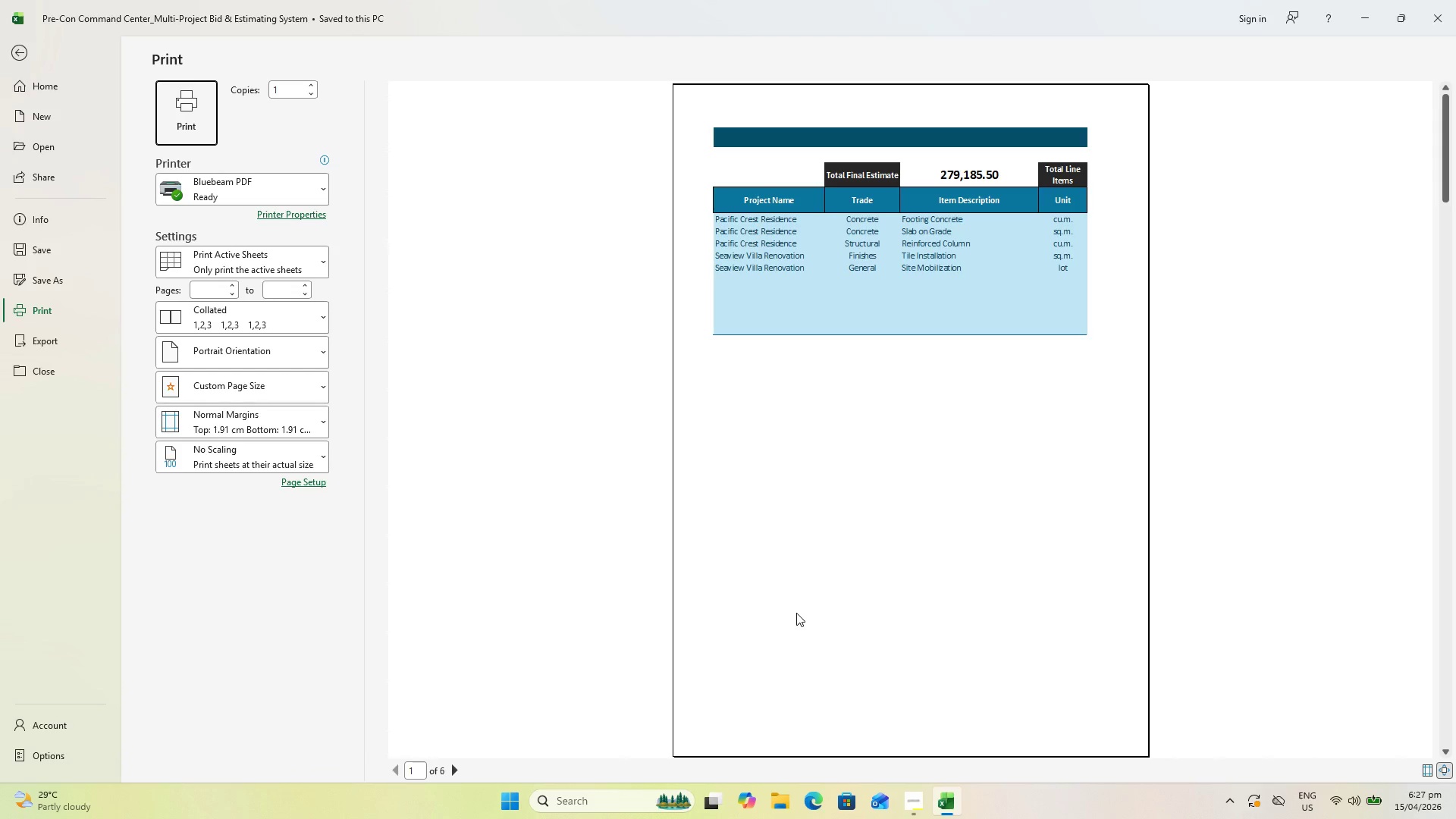 
key(Escape)
 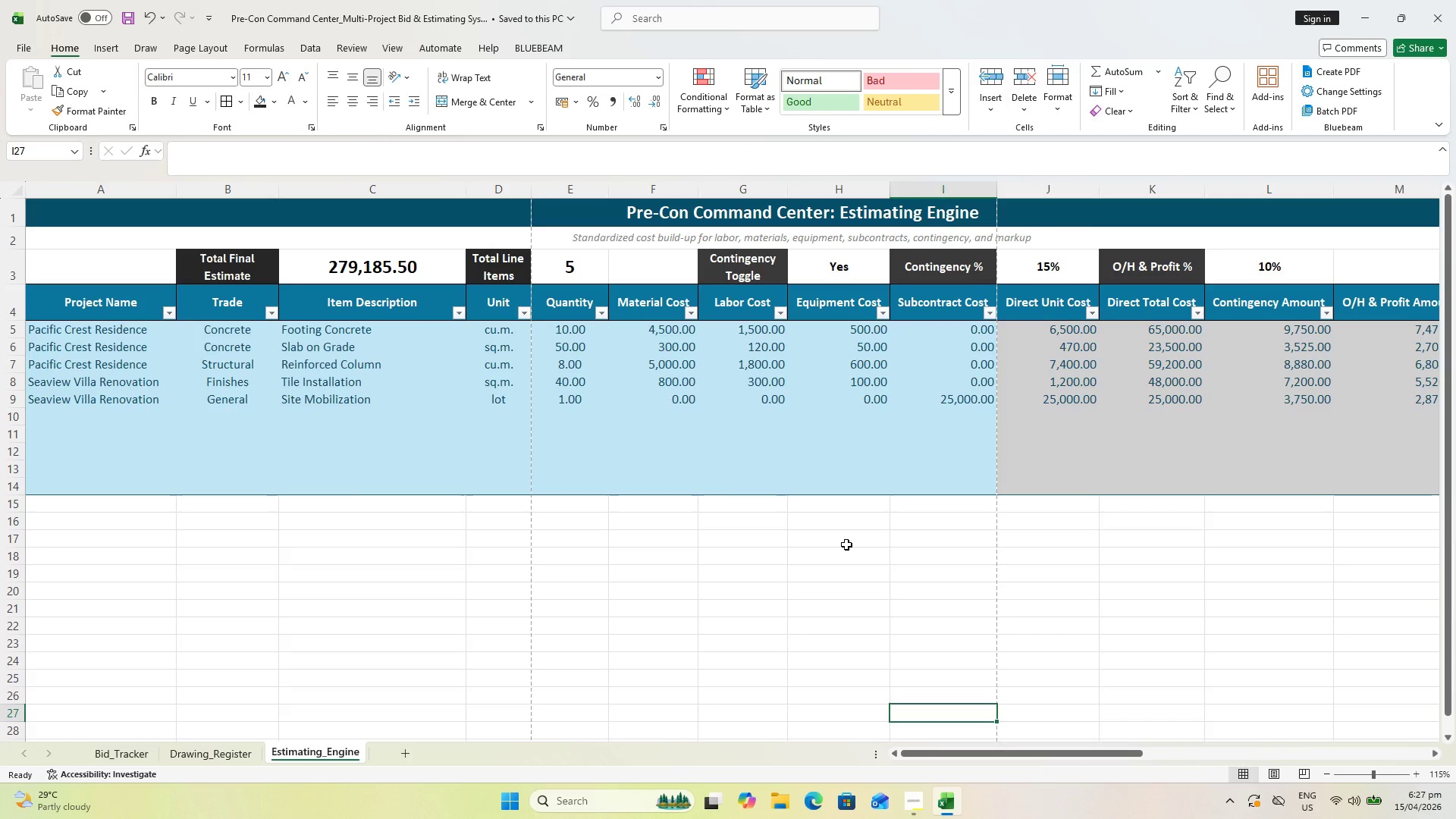 
left_click([257, 267])
 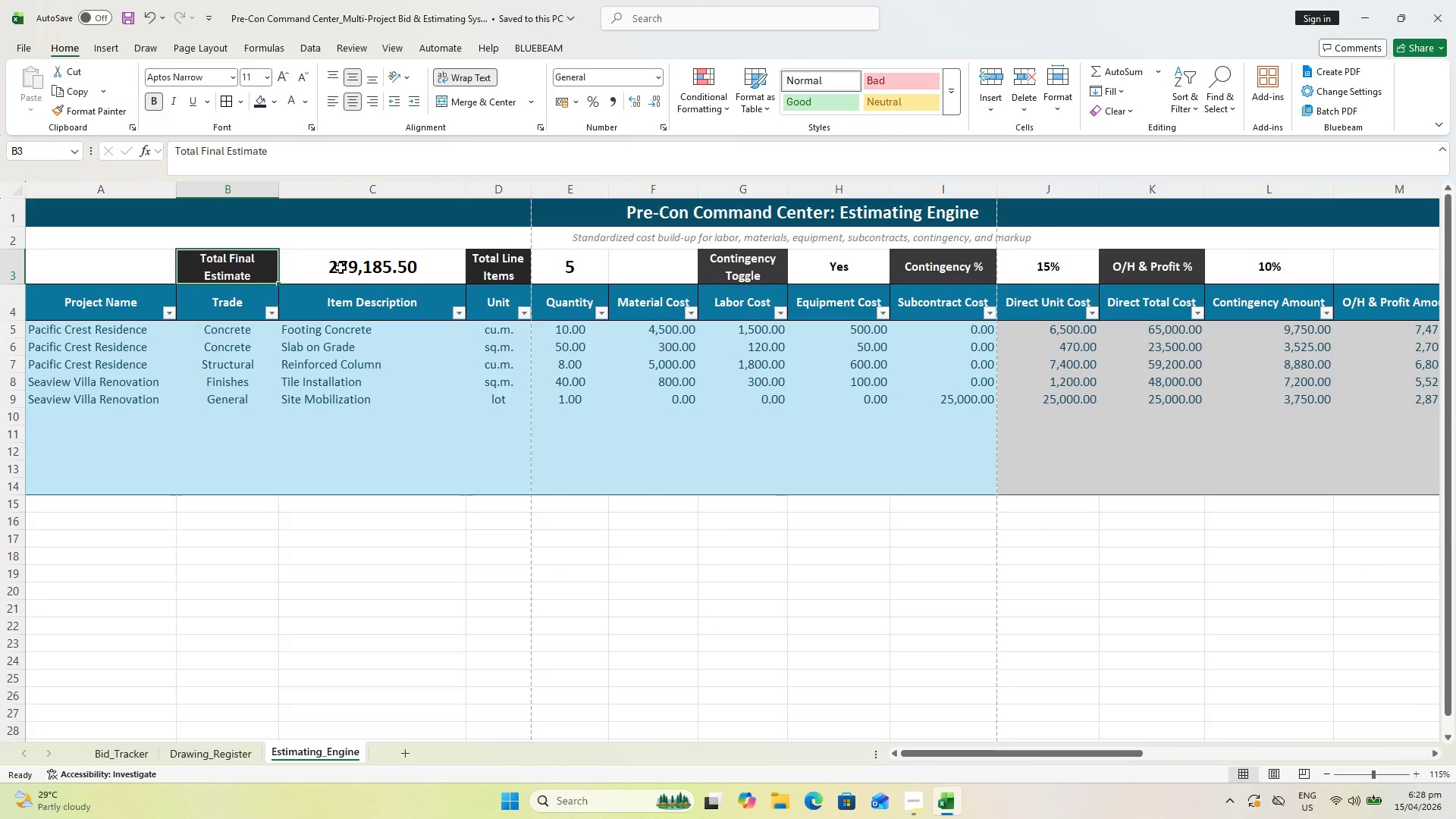 
hold_key(key=ControlLeft, duration=0.64)
 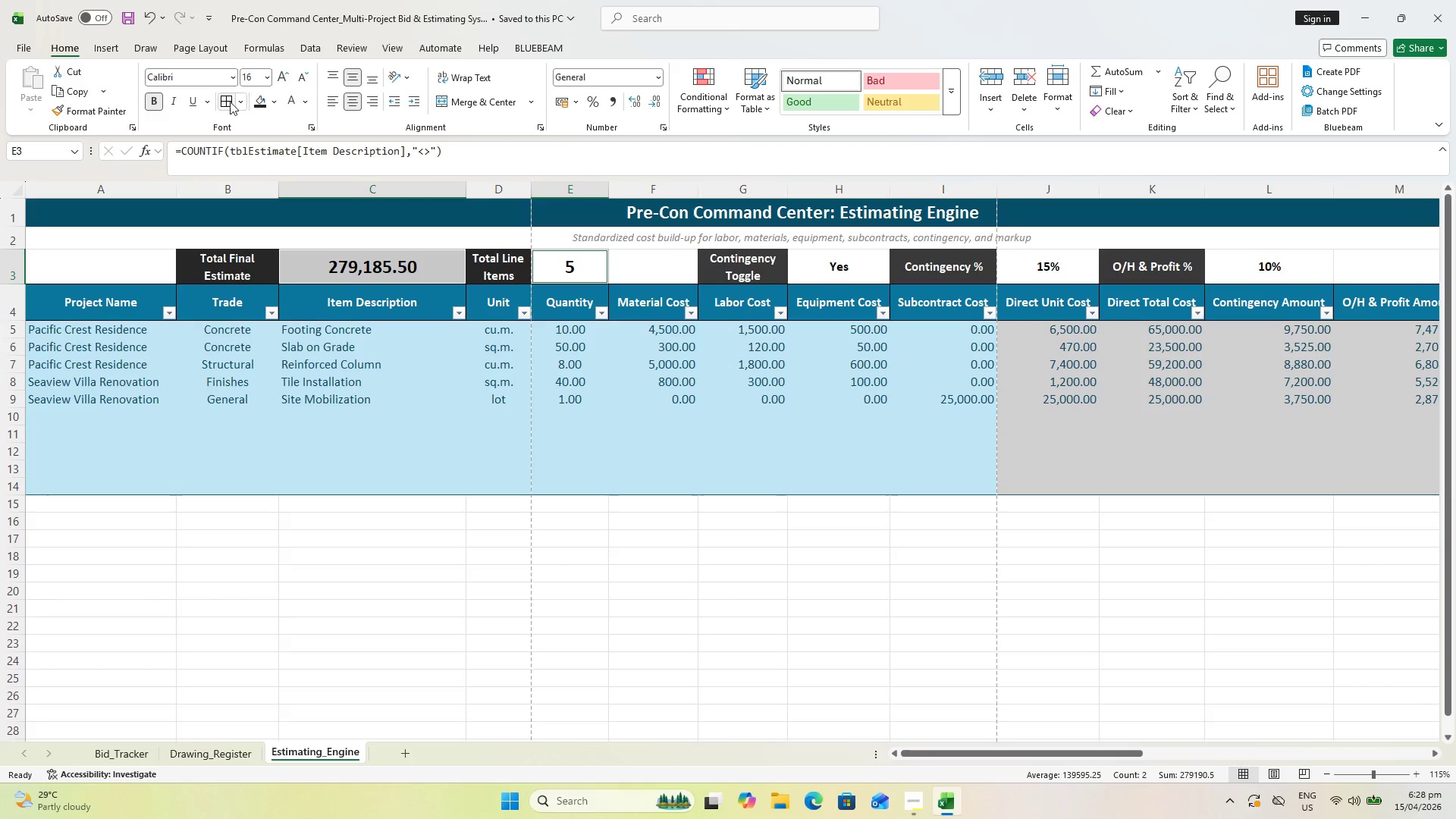 
hold_key(key=ControlLeft, duration=4.09)
left_click([277, 269])
 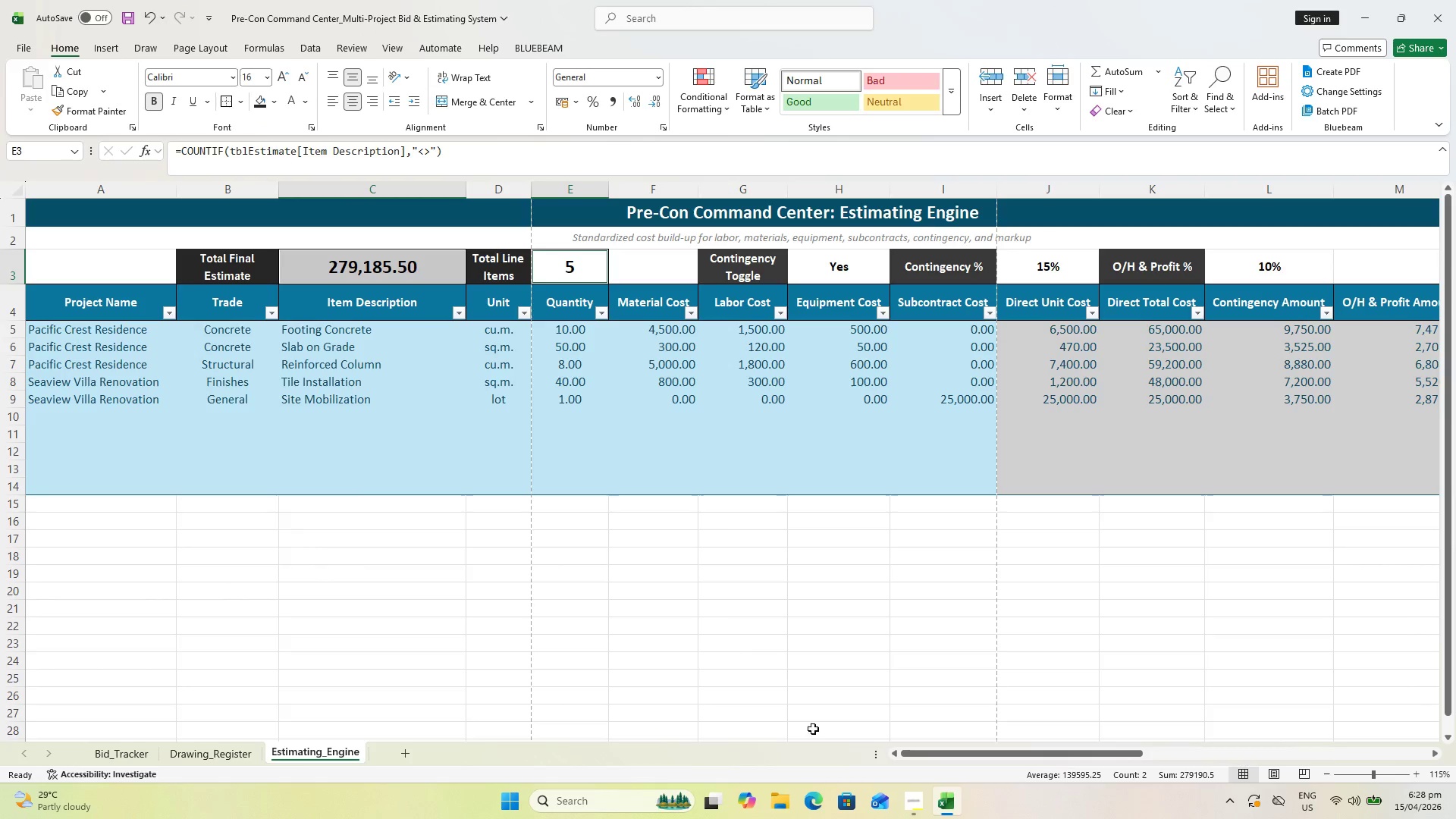 
left_click([818, 736])
 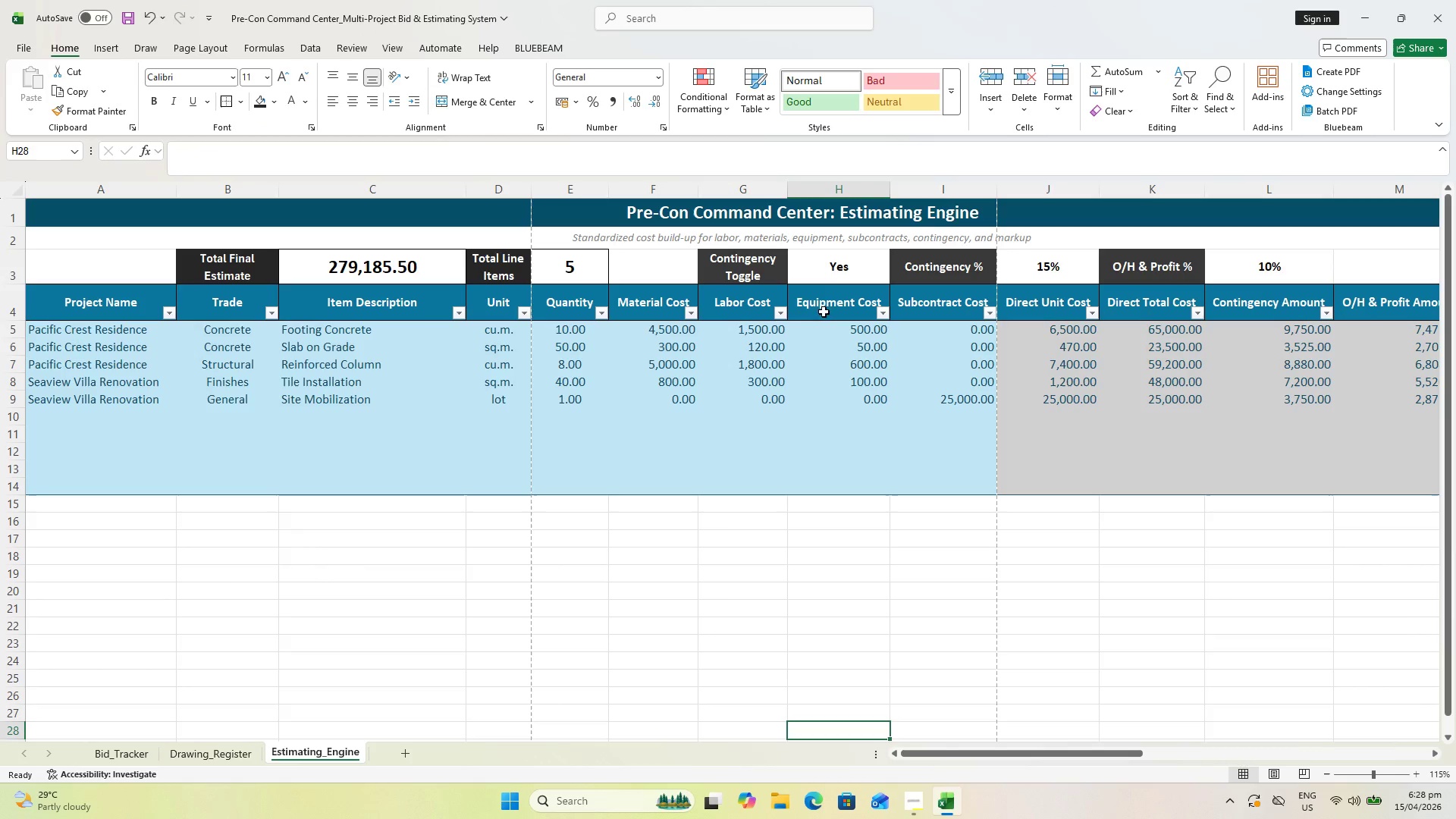 
left_click([837, 273])
 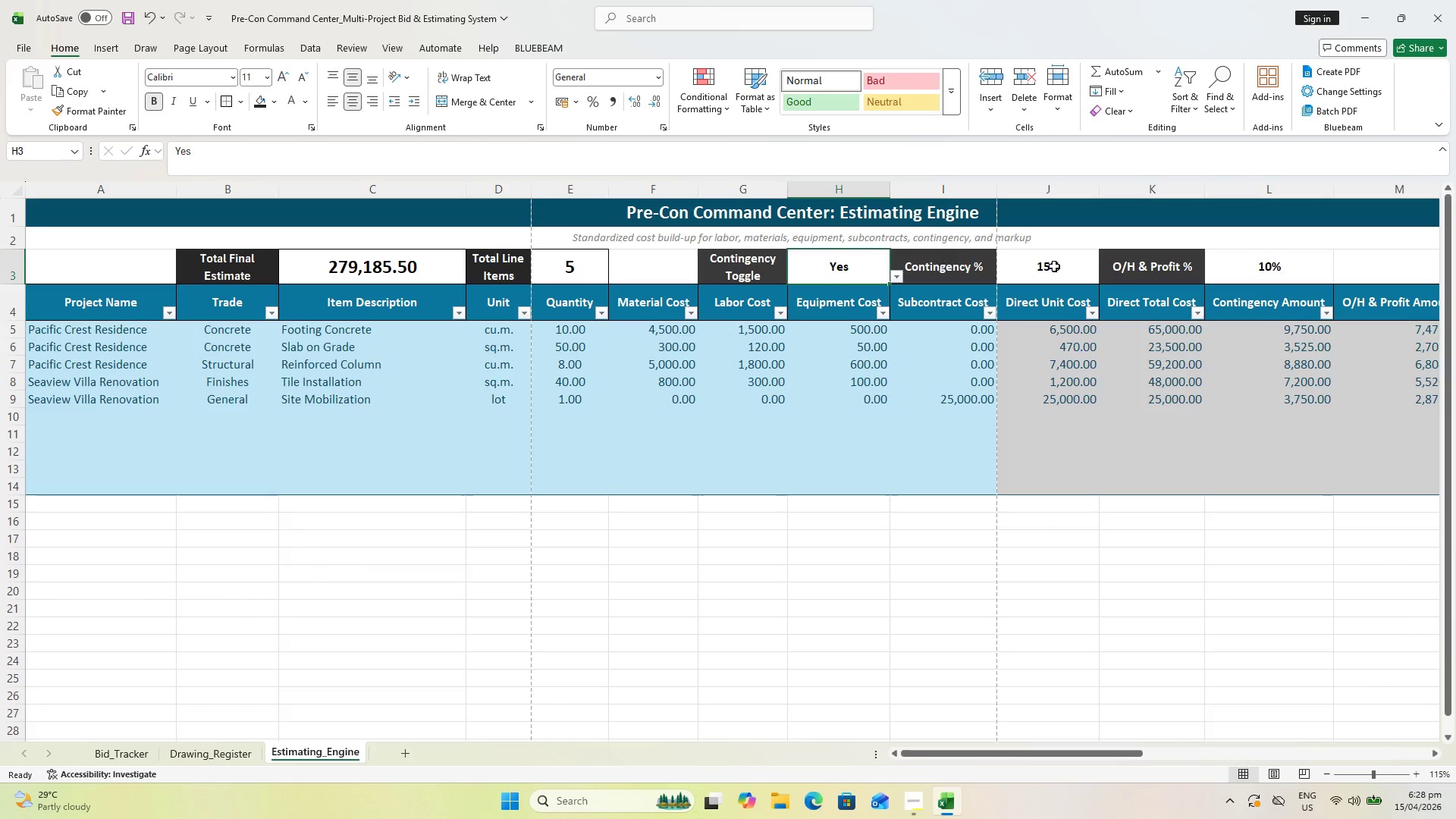 
hold_key(key=ControlLeft, duration=1.06)
left_click([1069, 268])
 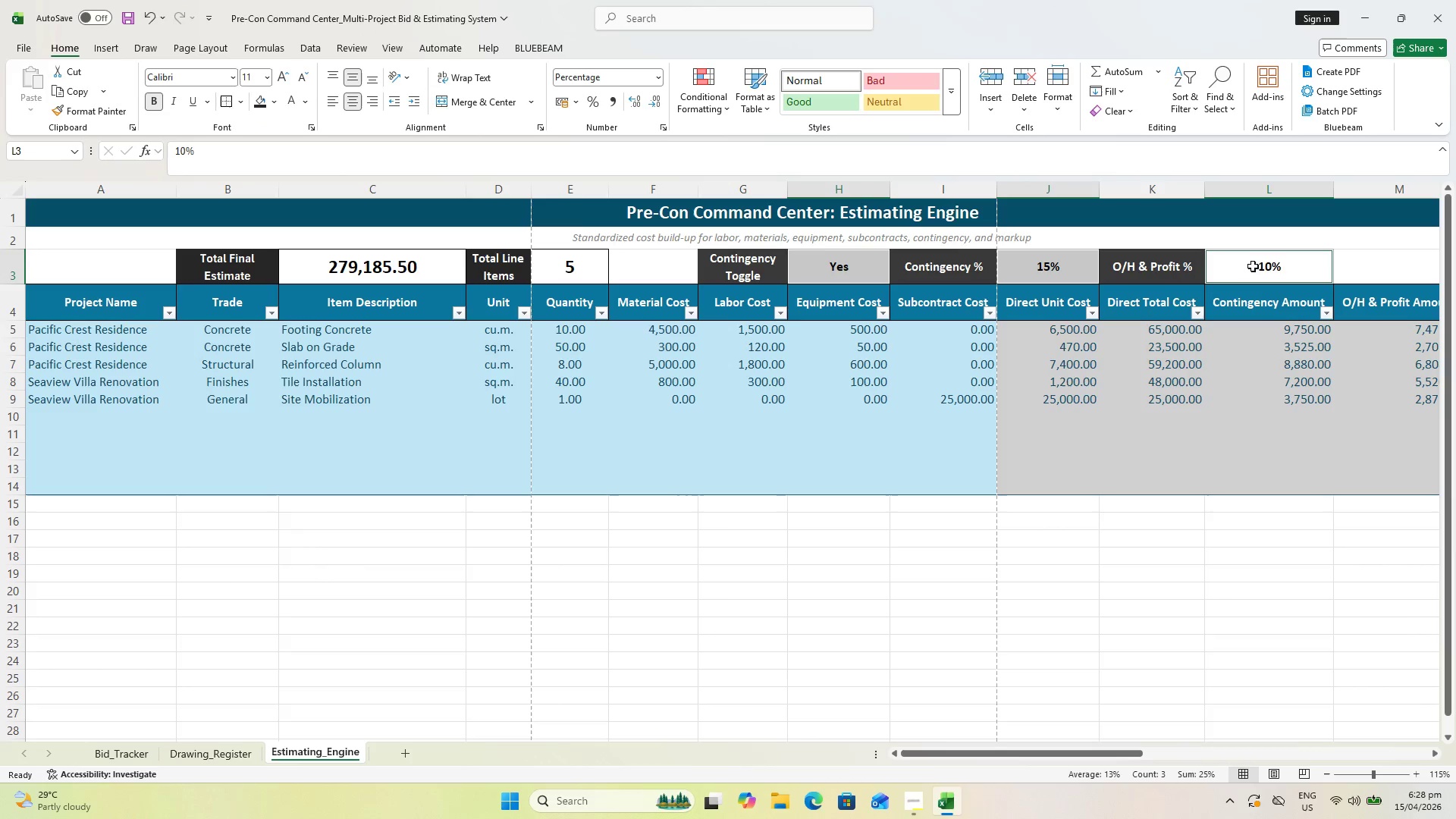 
hold_key(key=ControlLeft, duration=1.62)
 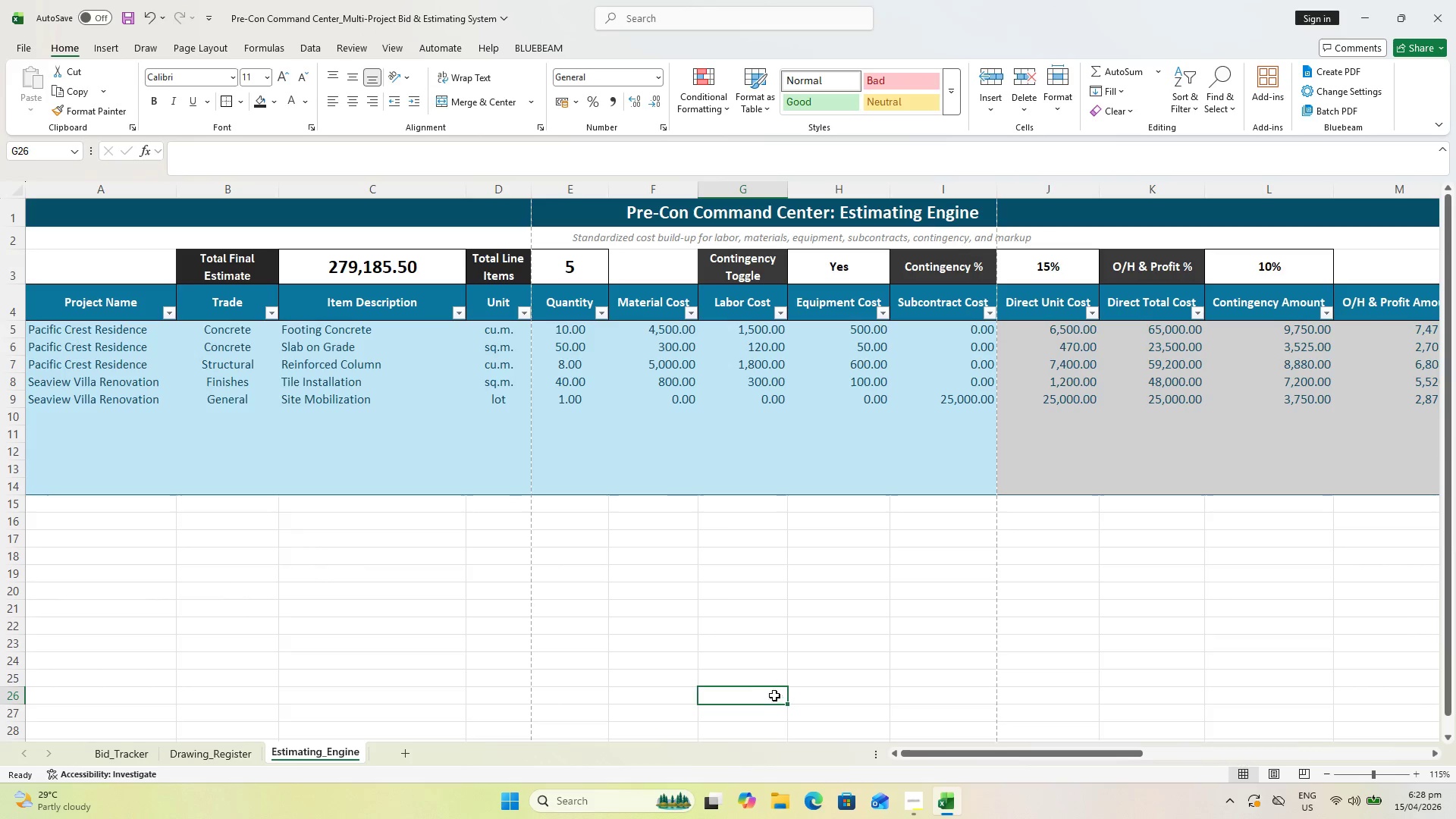 
key(Control+S)
 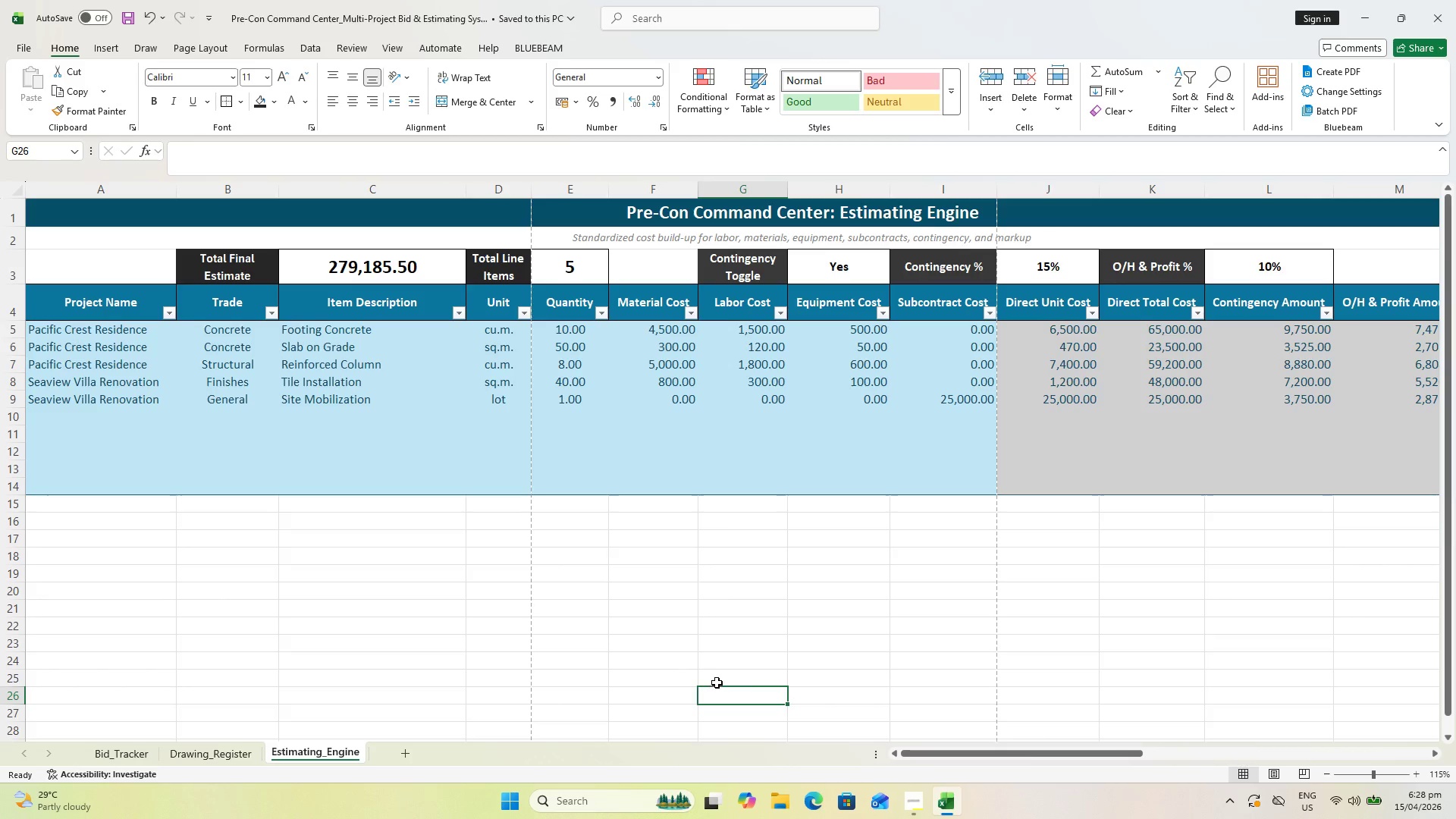 
key(Control+ControlLeft)
 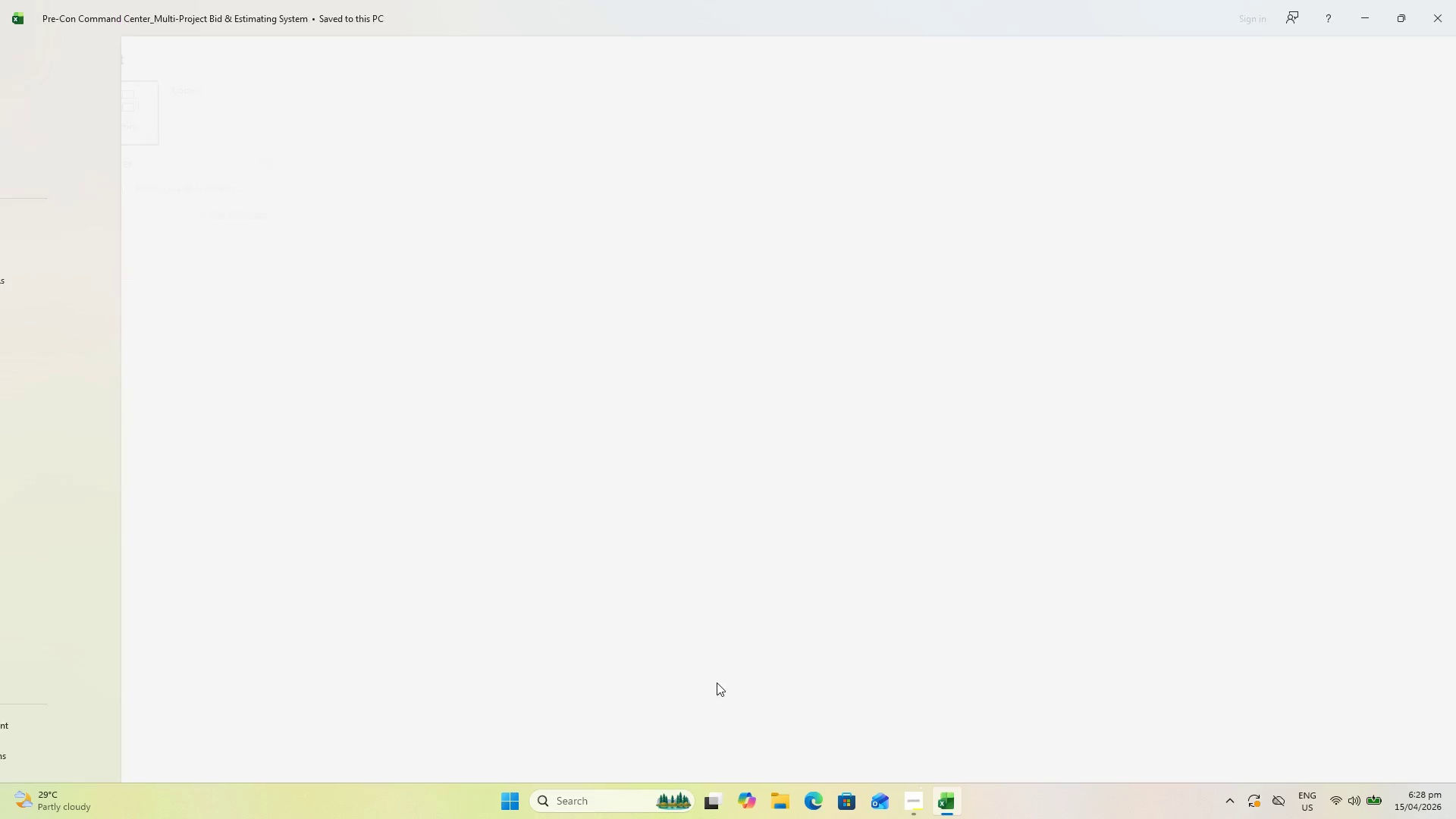 
key(Control+P)
 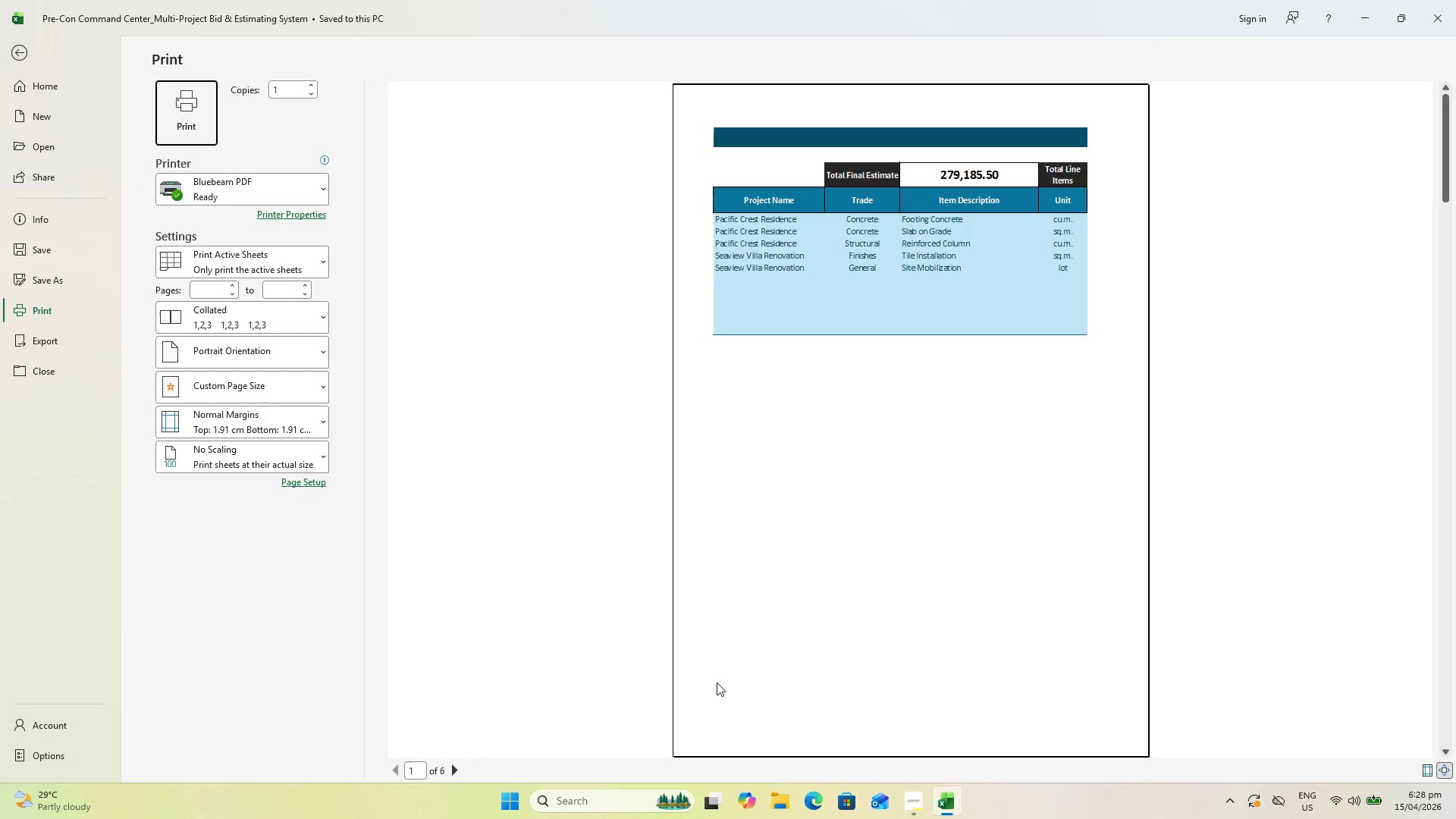 
key(Escape)
 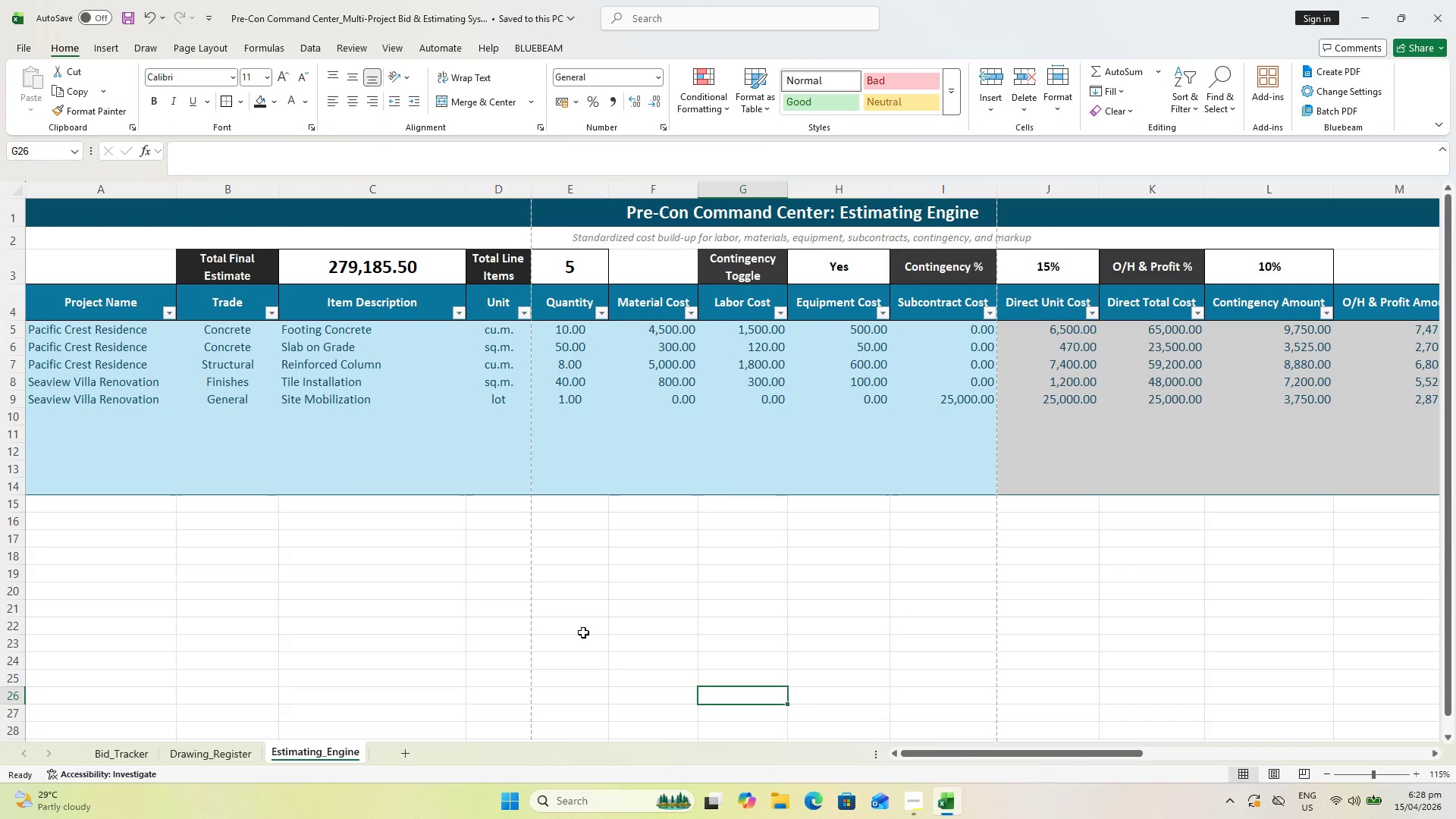 
key(Control+ControlLeft)
 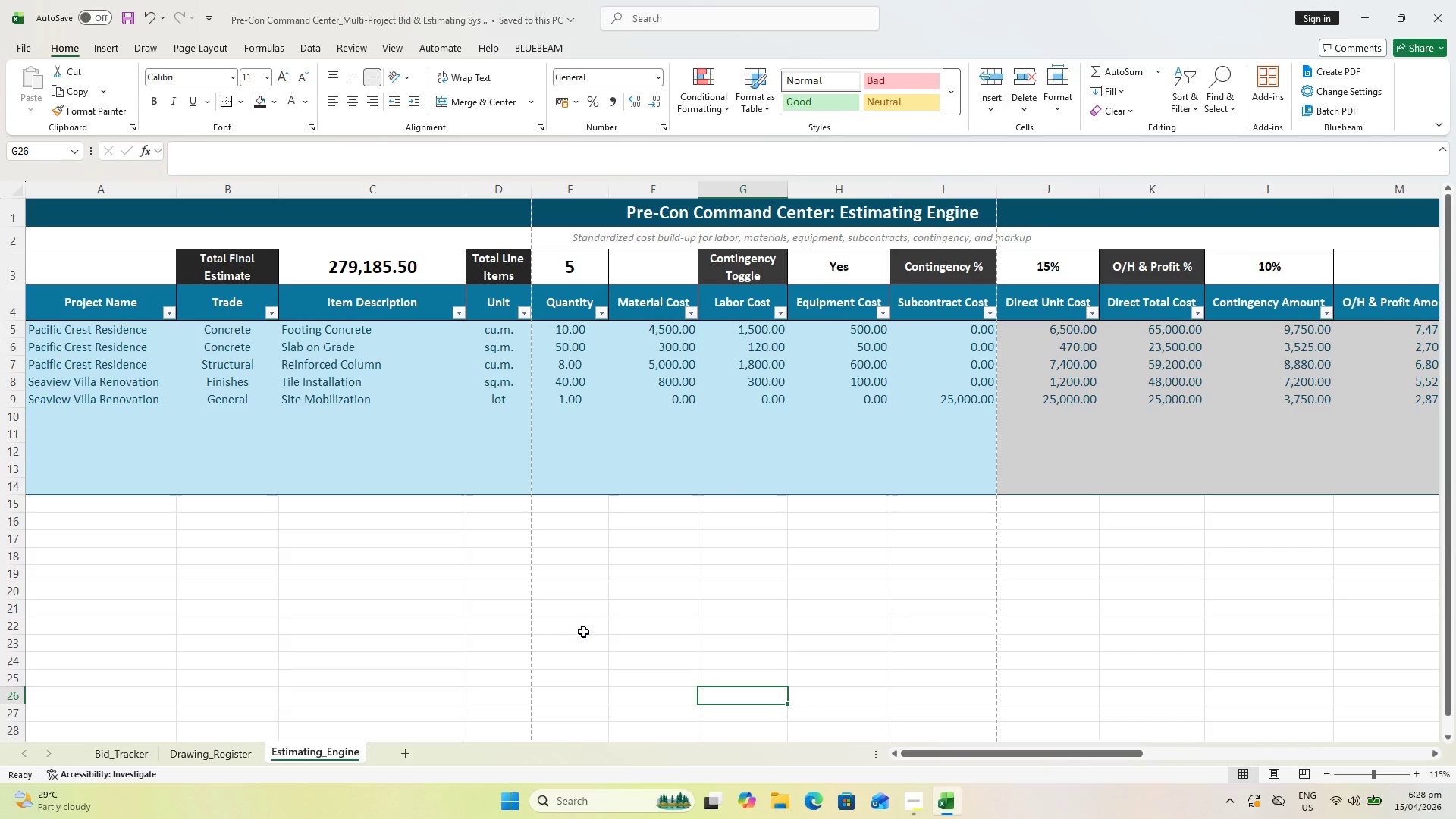 
key(Control+S)
 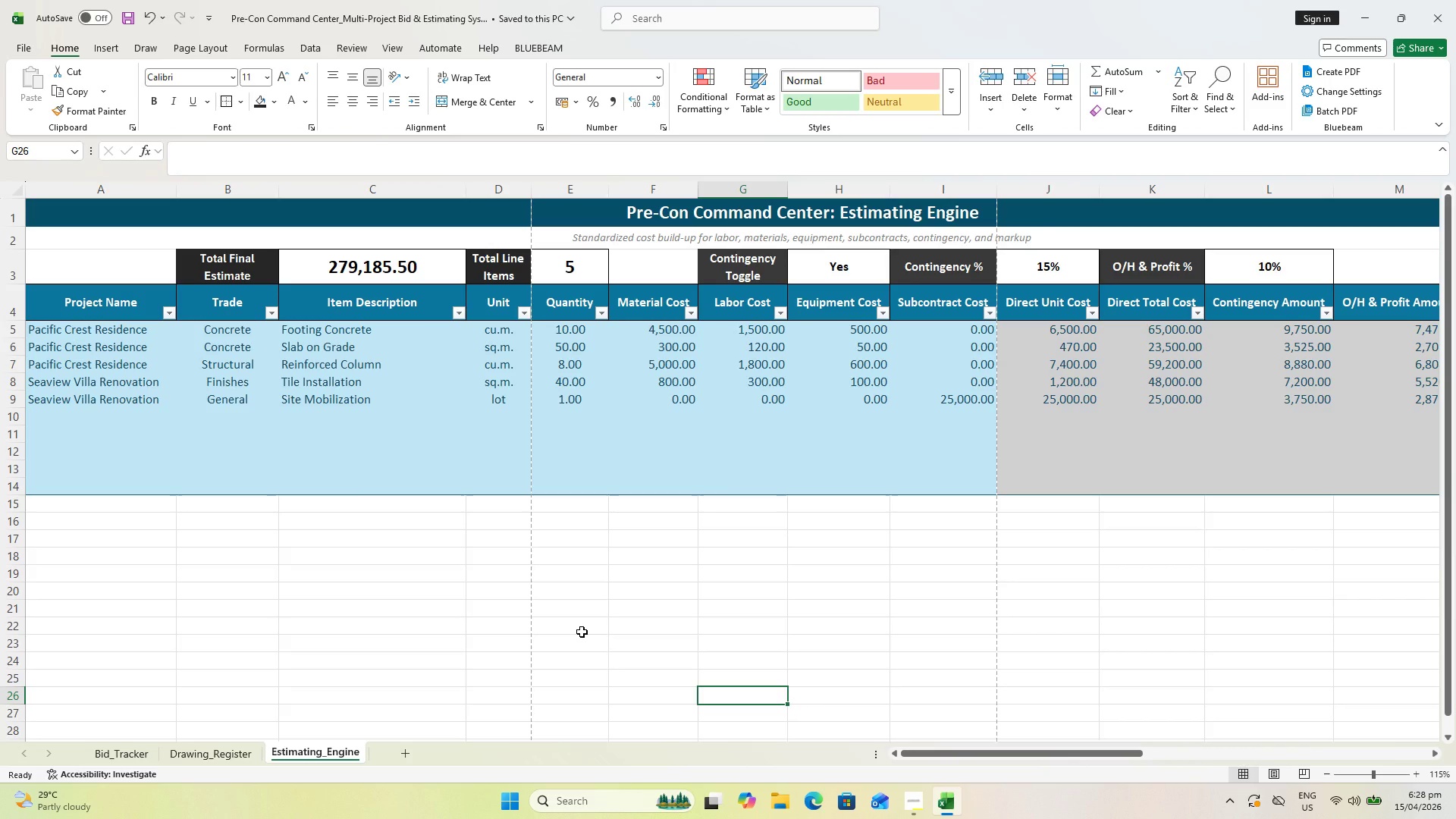 
key(Control+S)
 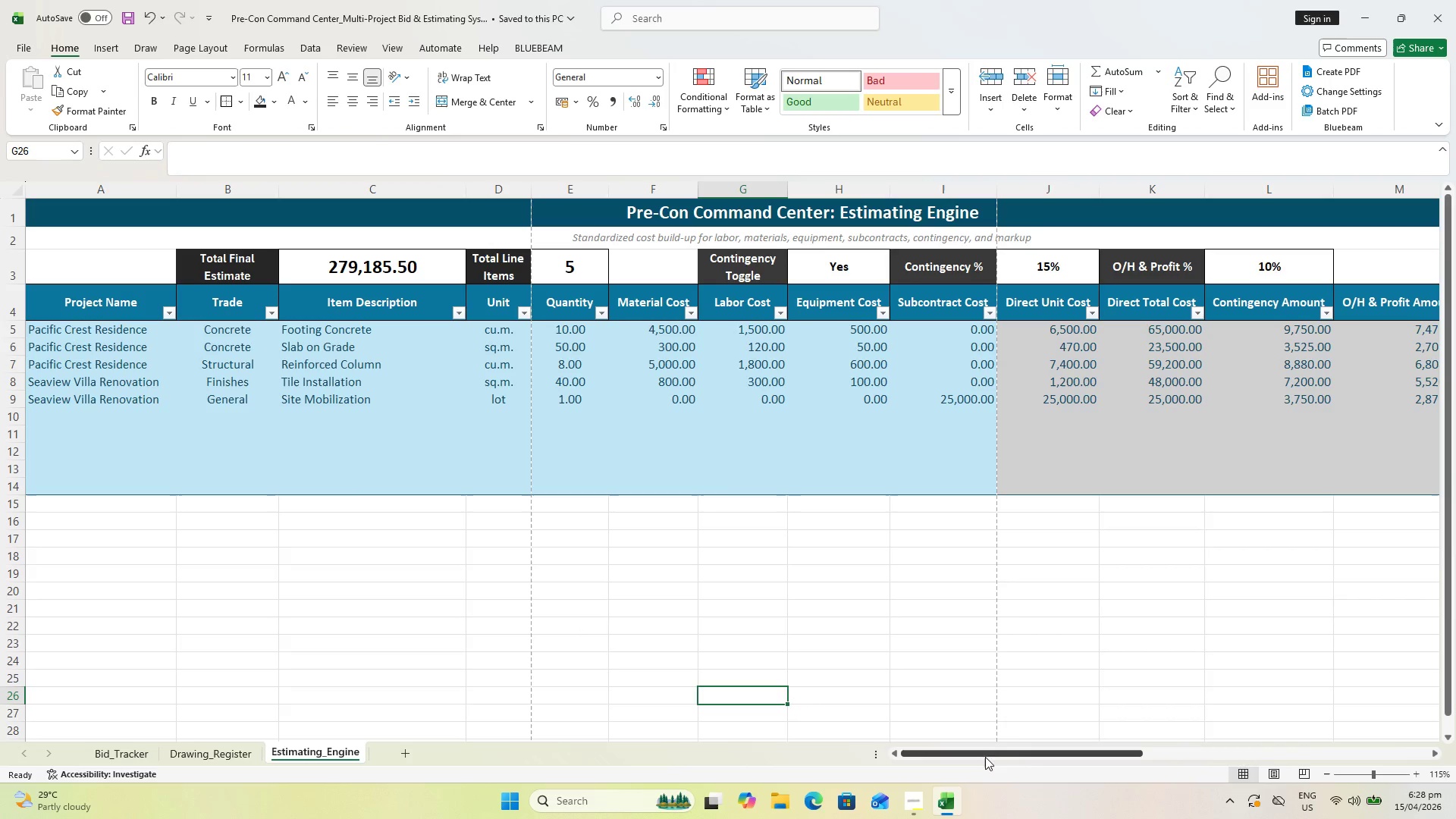 
left_click_drag(start_coordinate=[984, 752], to_coordinate=[1021, 741])
 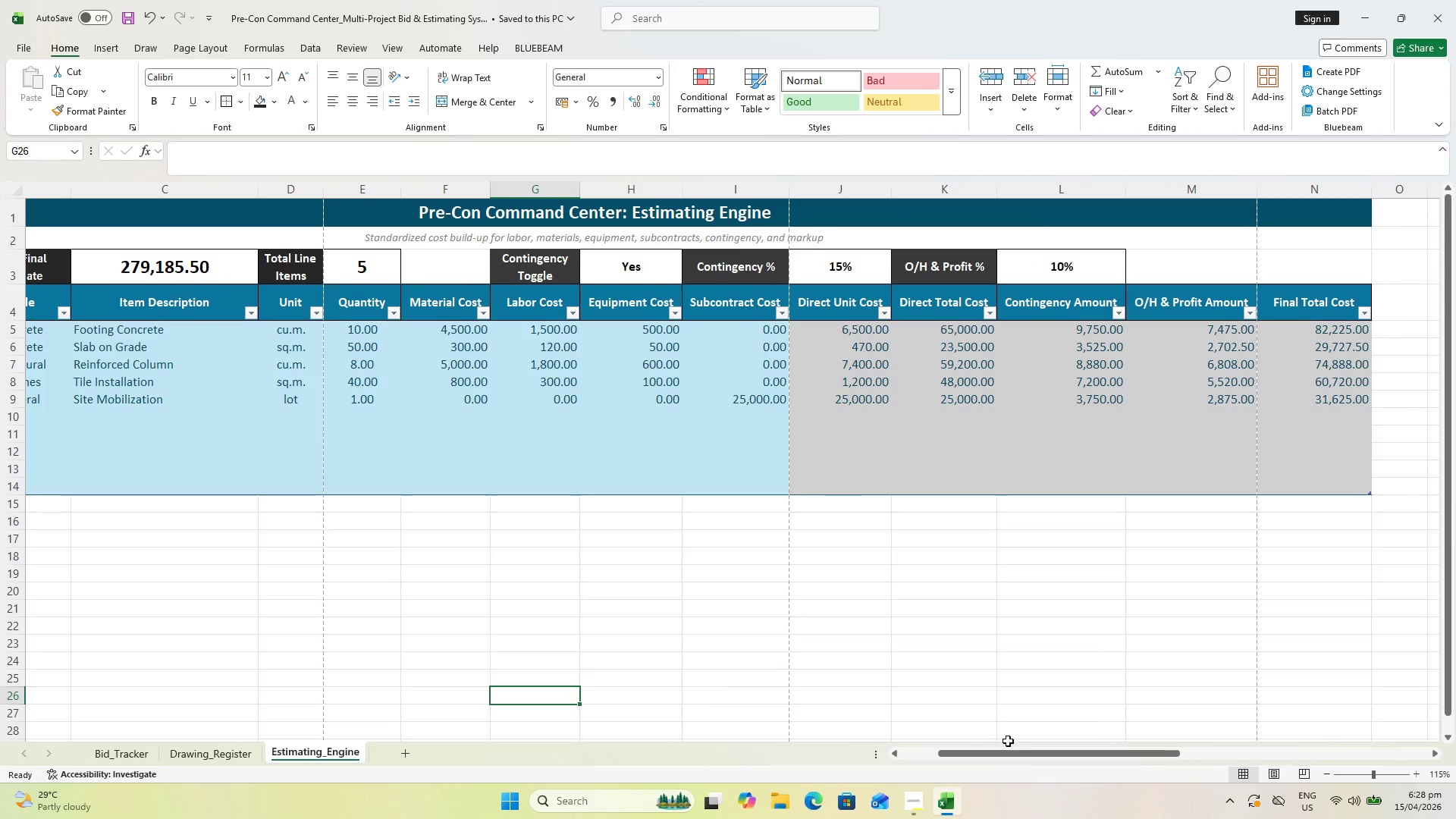 
key(Control+S)
 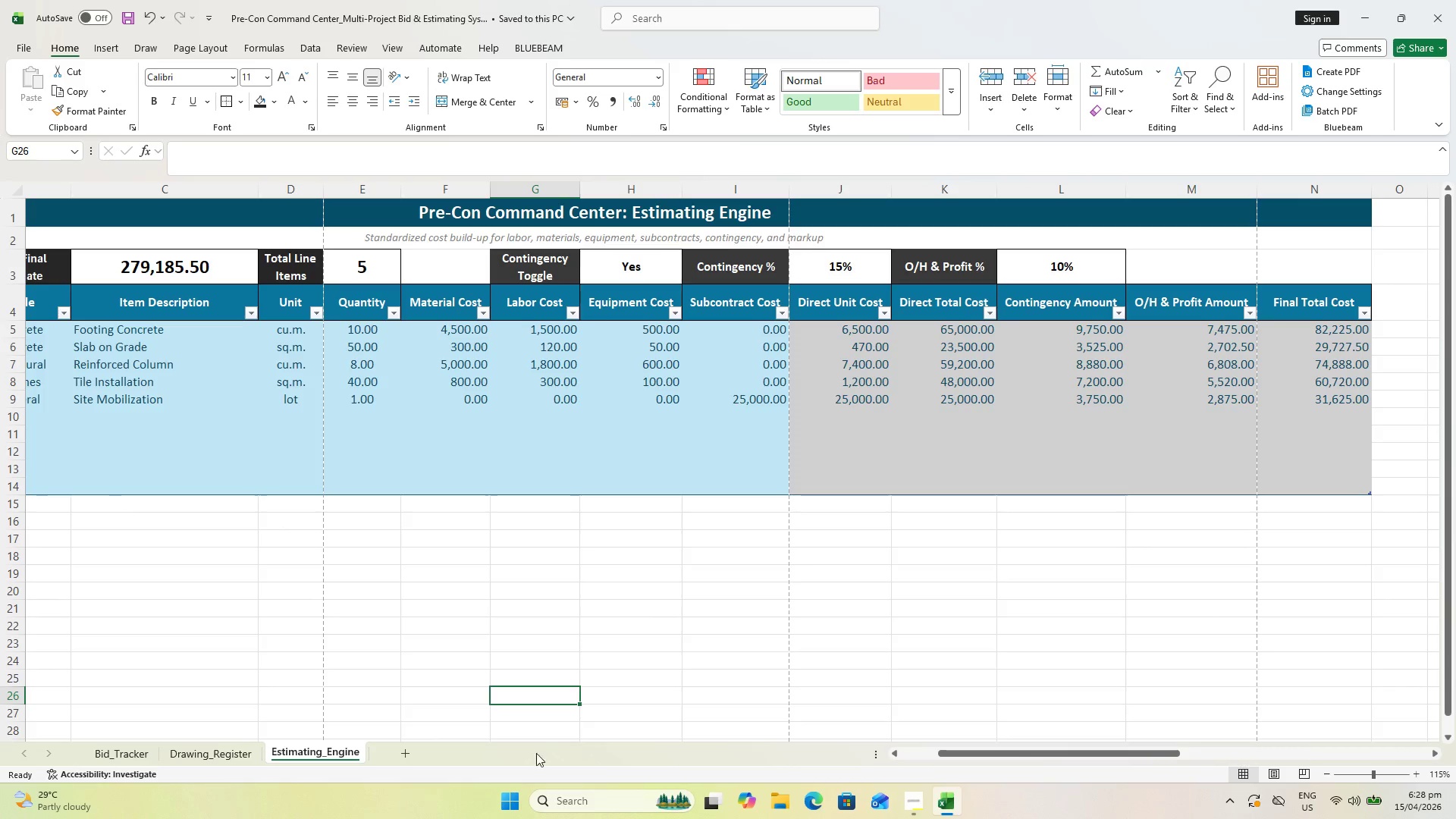 
left_click_drag(start_coordinate=[977, 748], to_coordinate=[959, 747])
 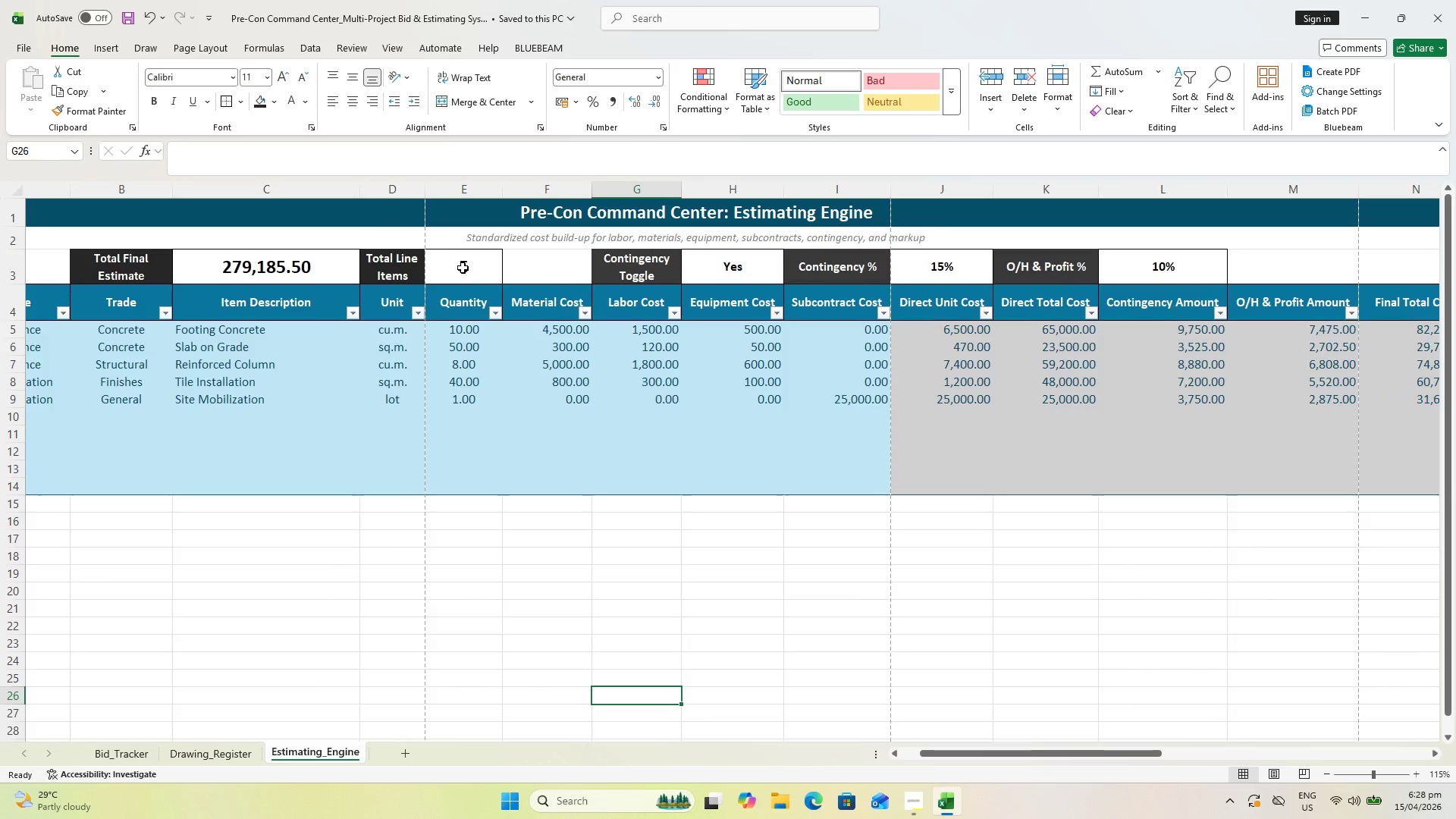 
left_click([471, 328])
 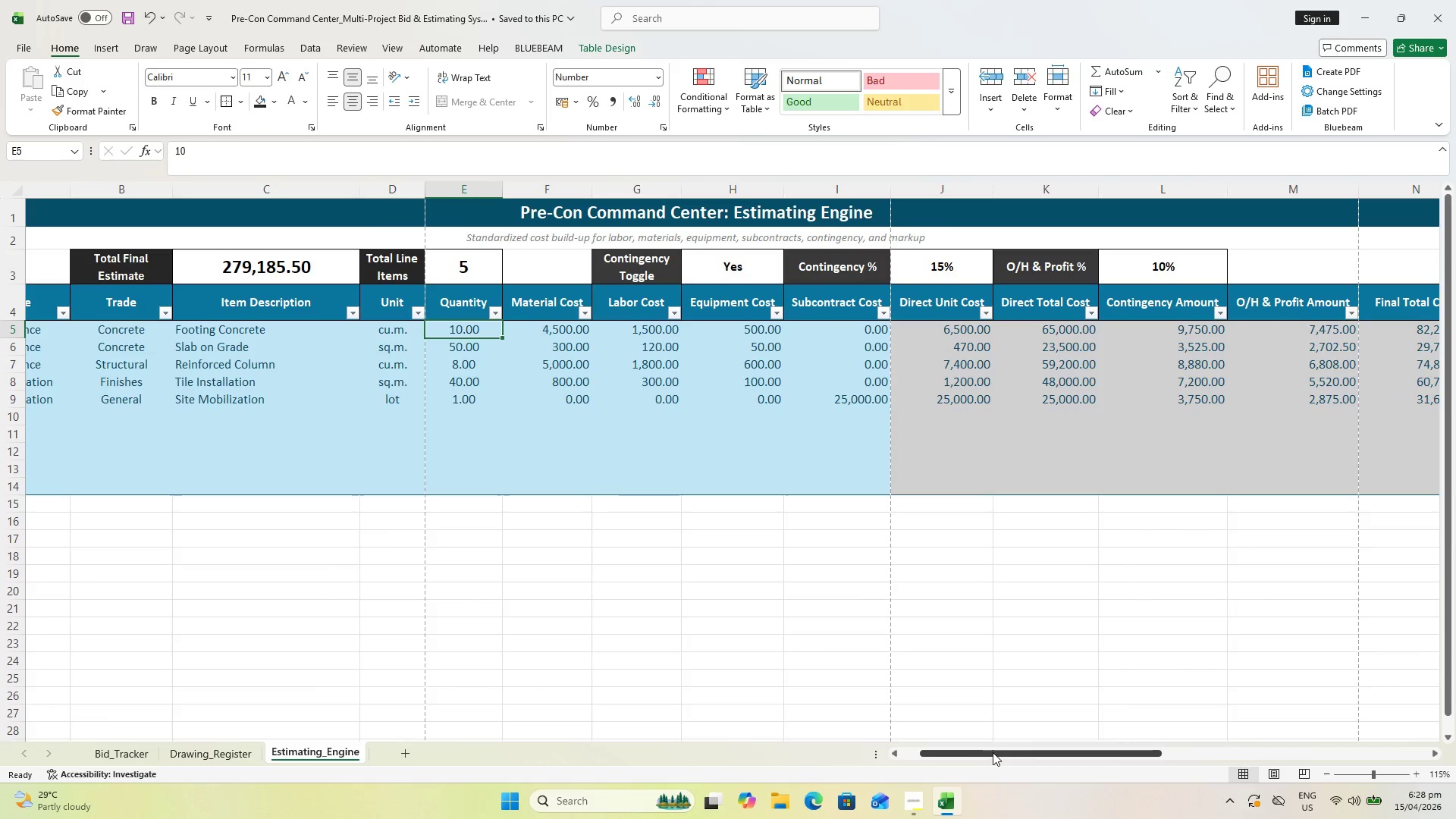 
left_click_drag(start_coordinate=[993, 752], to_coordinate=[1046, 745])
 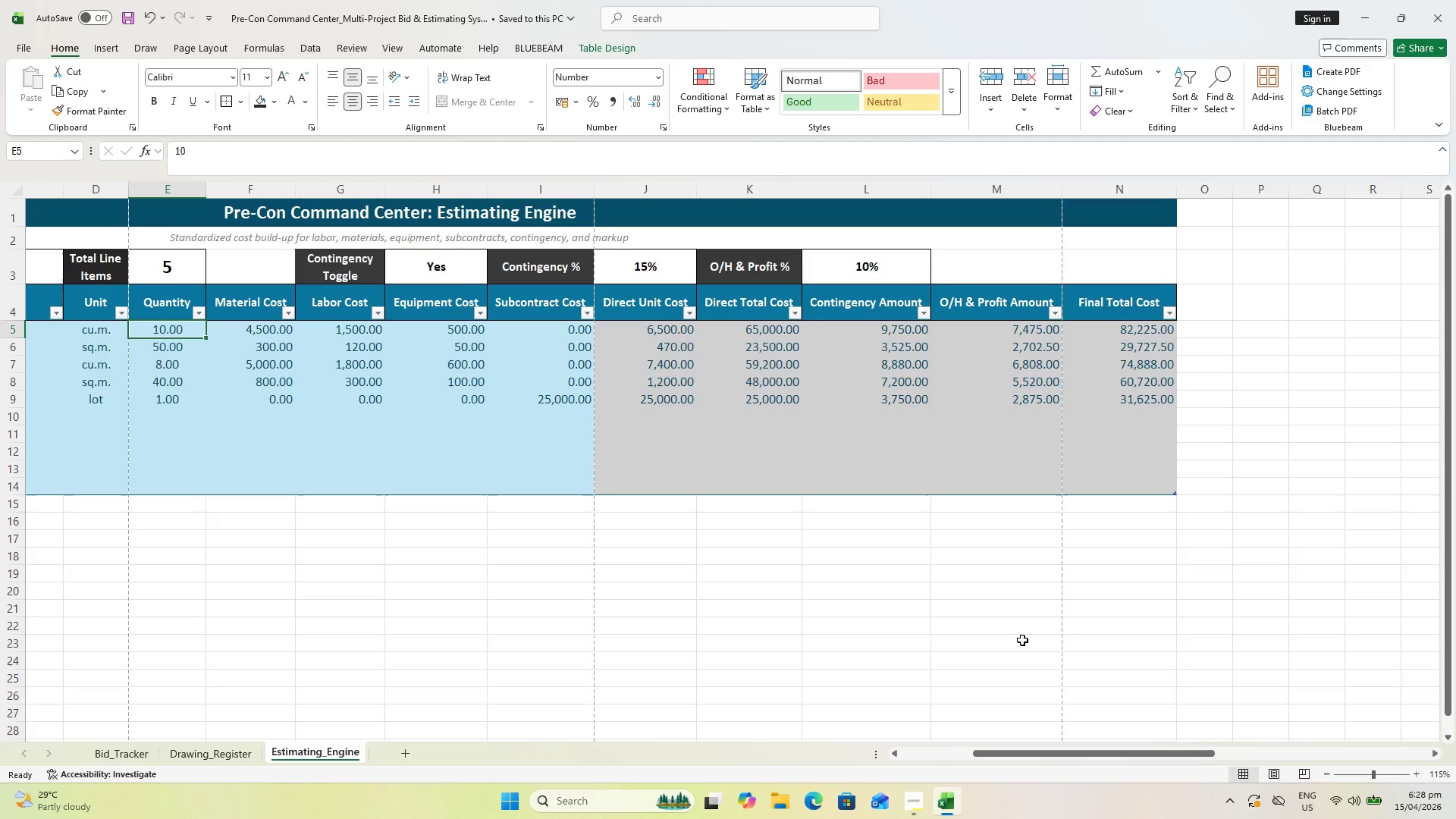 
hold_key(key=ShiftLeft, duration=0.92)
 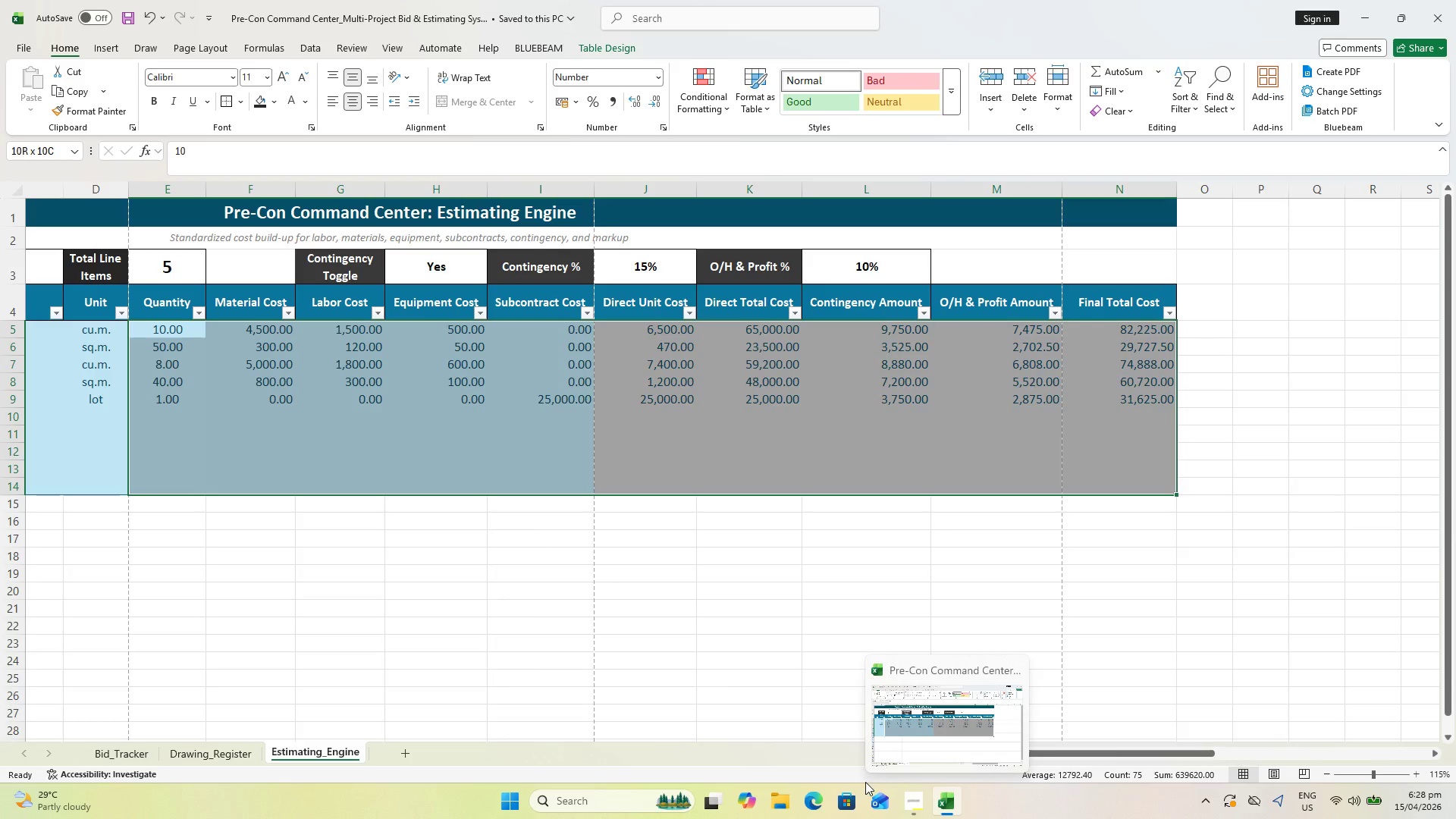 
wait(11.91)
 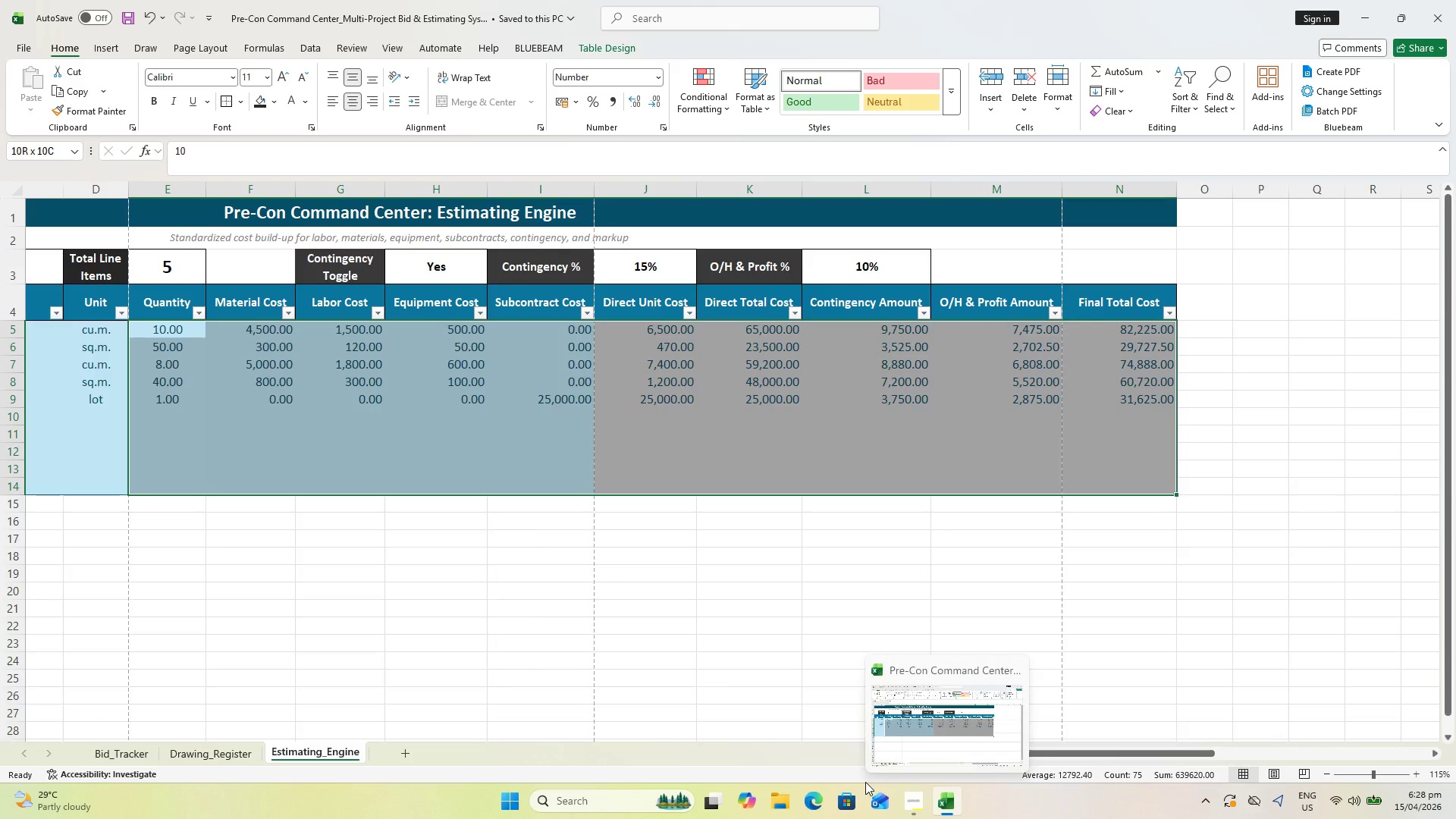 
left_click([719, 111])
 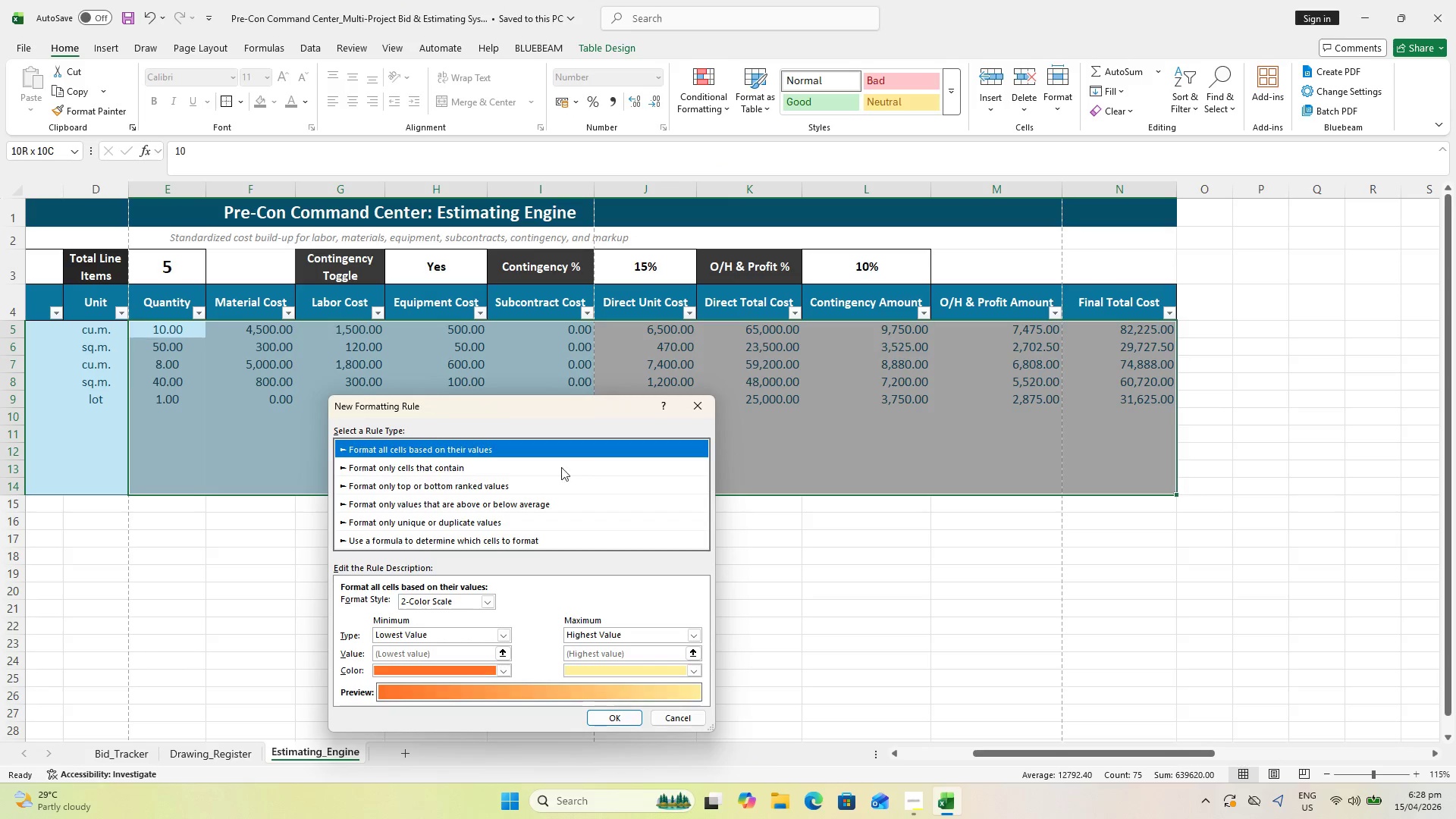 
left_click([429, 536])
 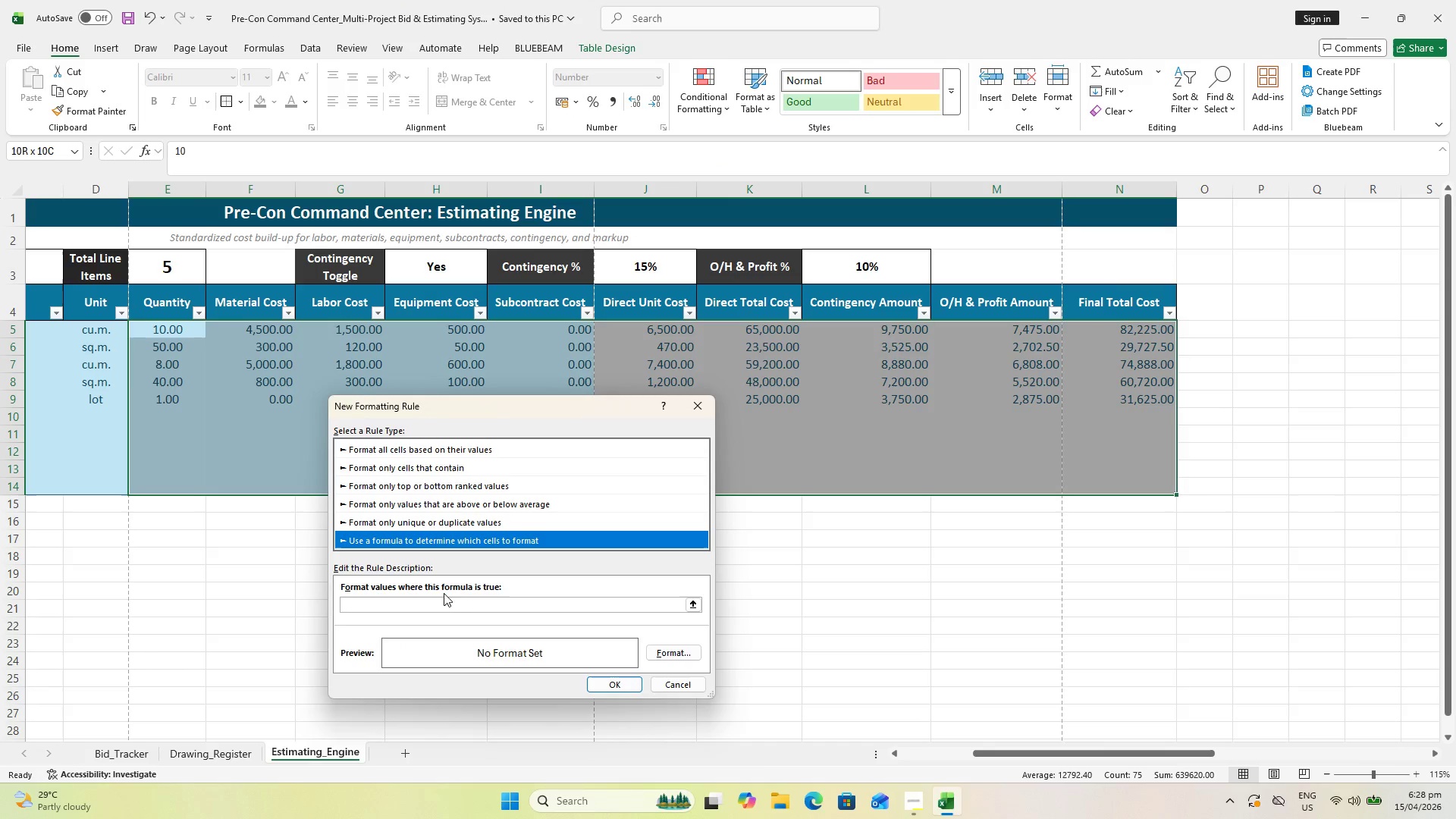 
left_click([444, 601])
 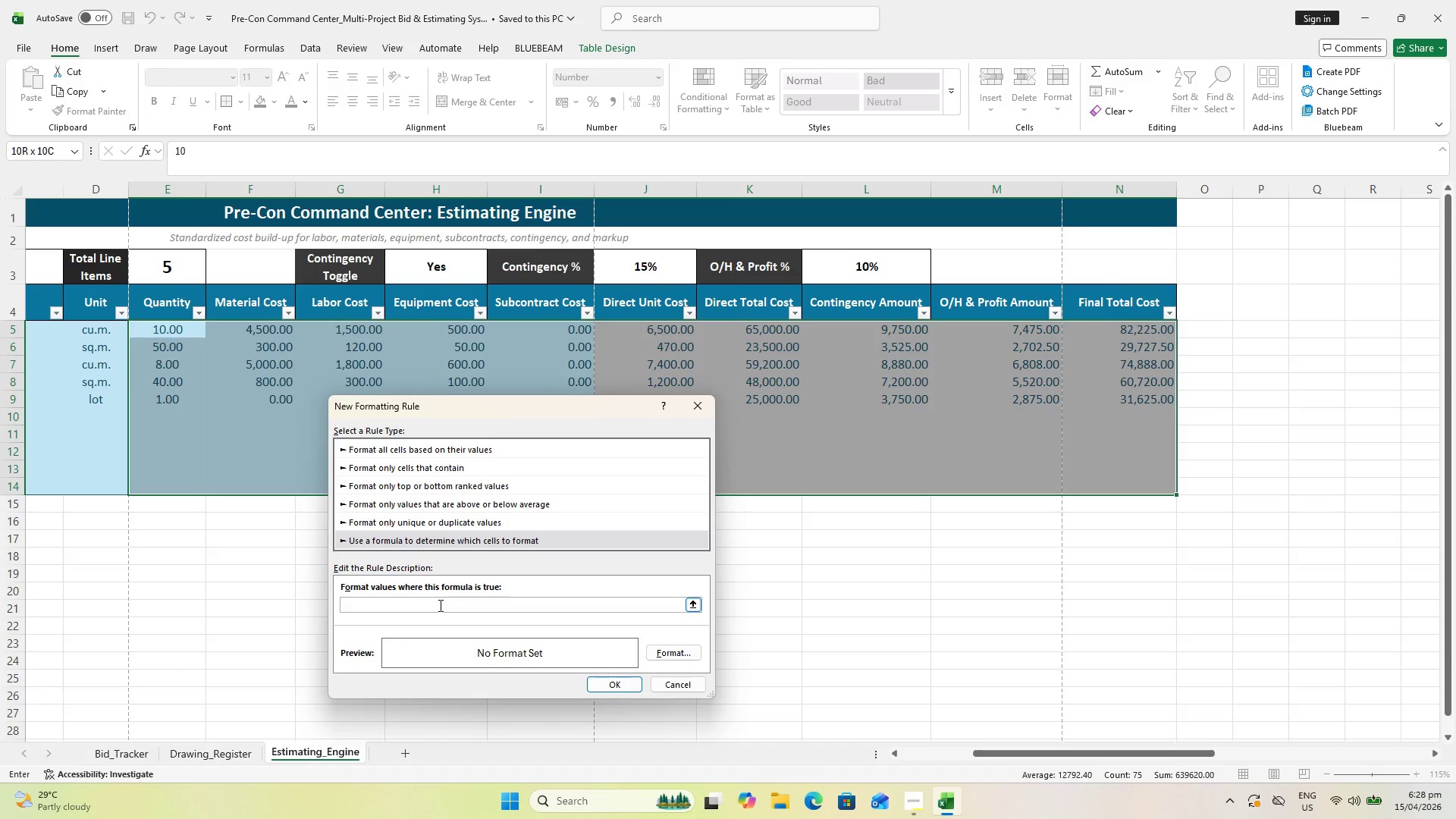 
type(=ANS)
key(Backspace)
type(D()
 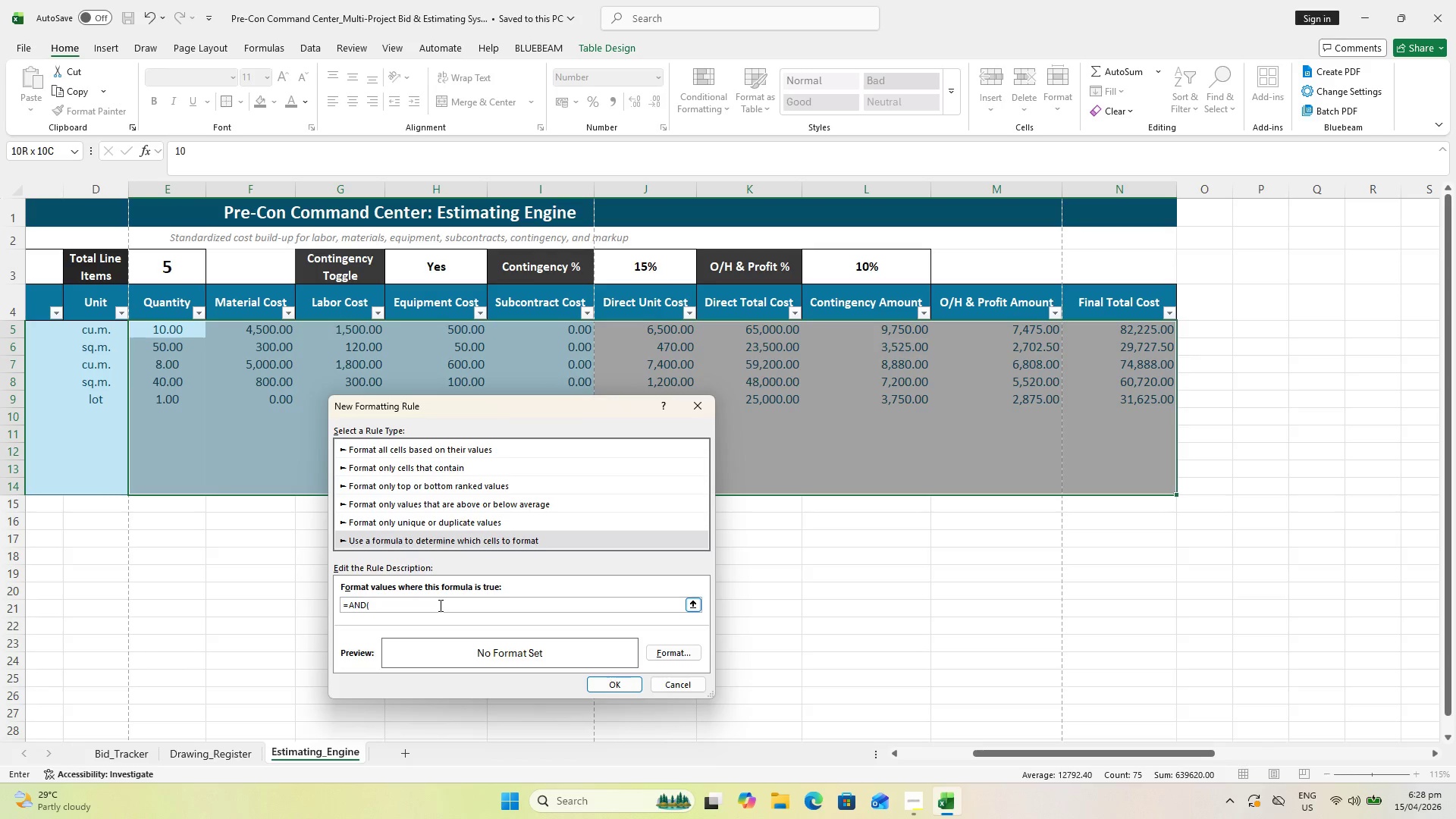 
wait(6.0)
 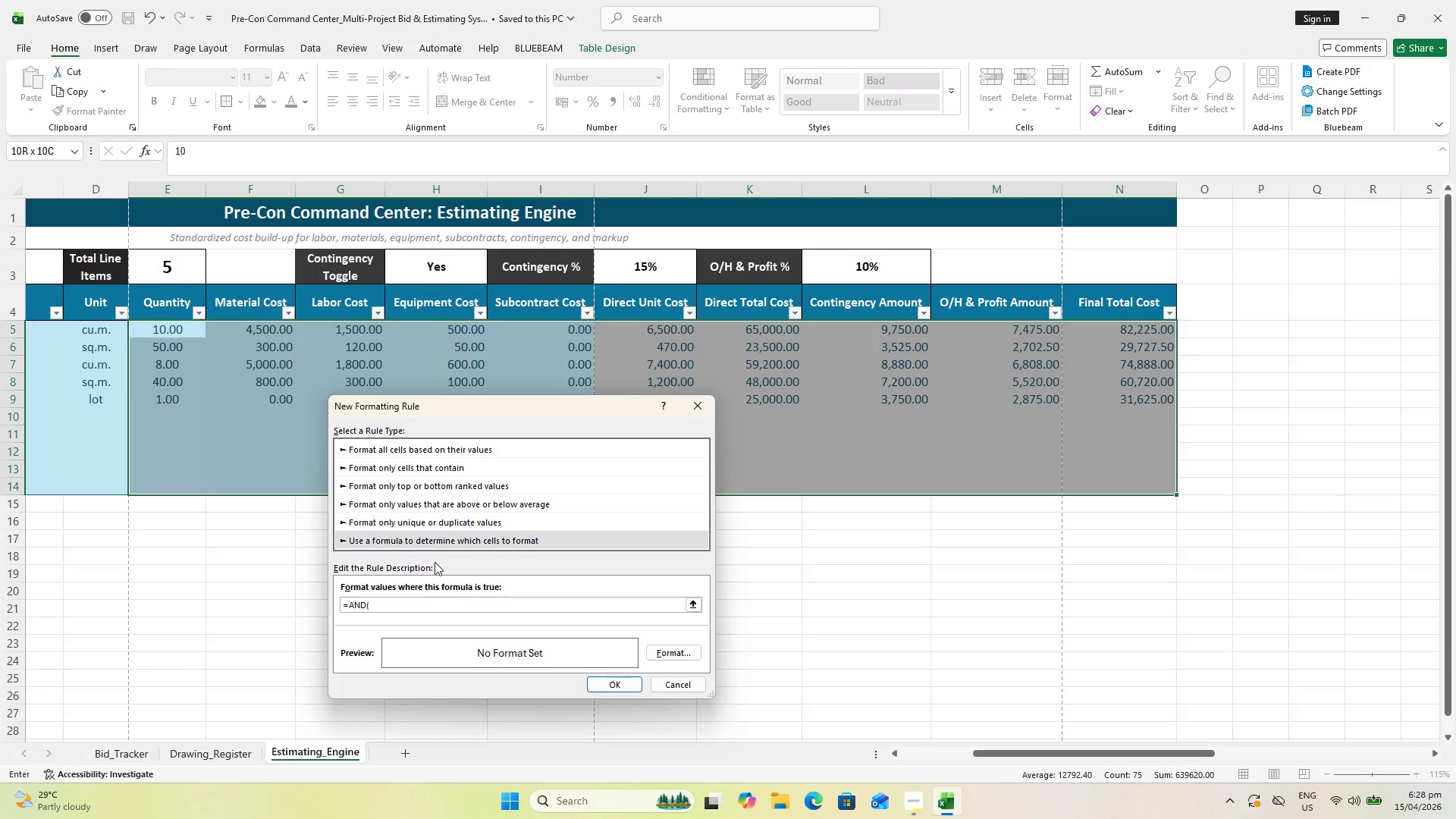 
left_click_drag(start_coordinate=[1044, 758], to_coordinate=[933, 760])
 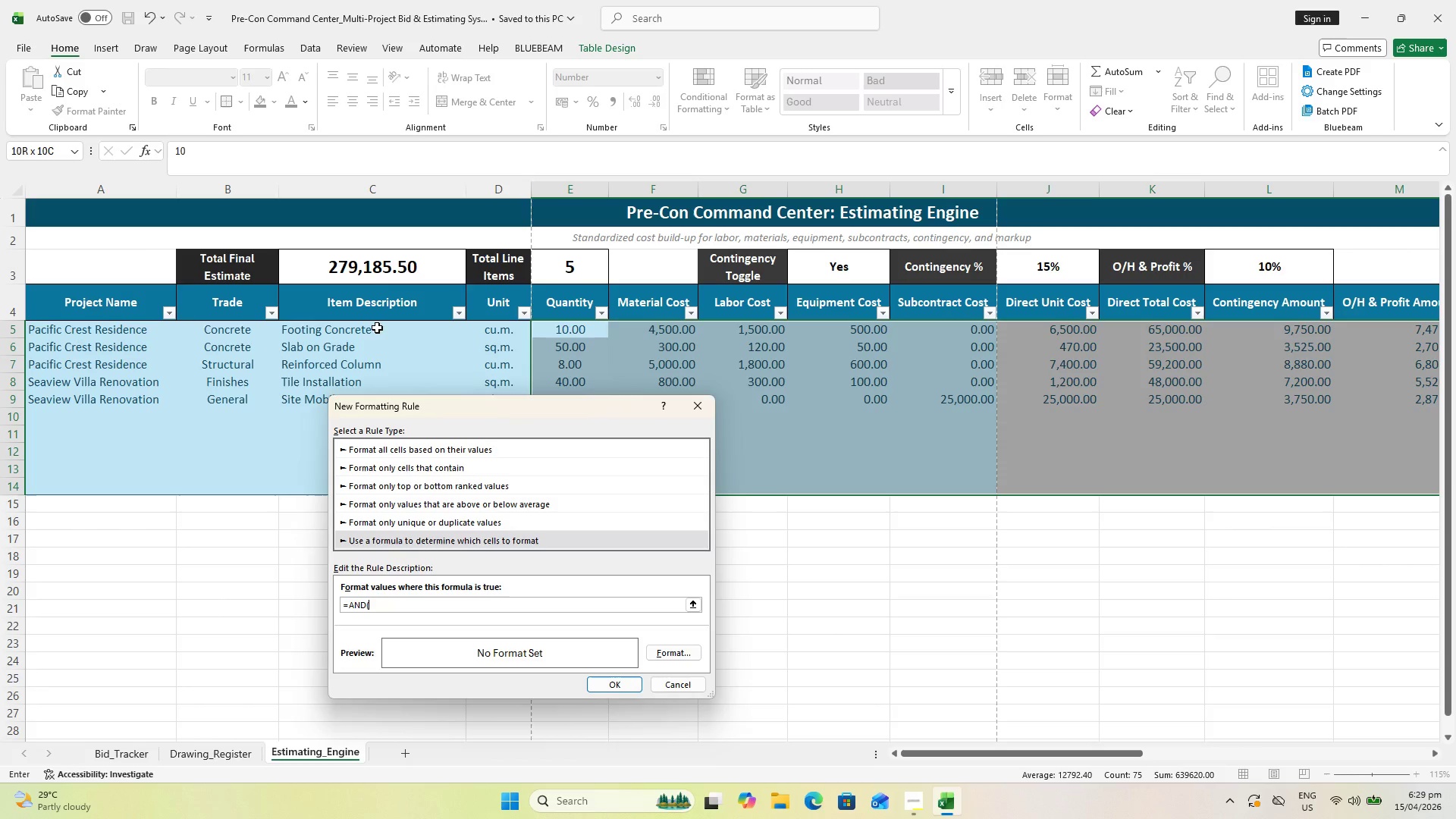 
wait(10.61)
 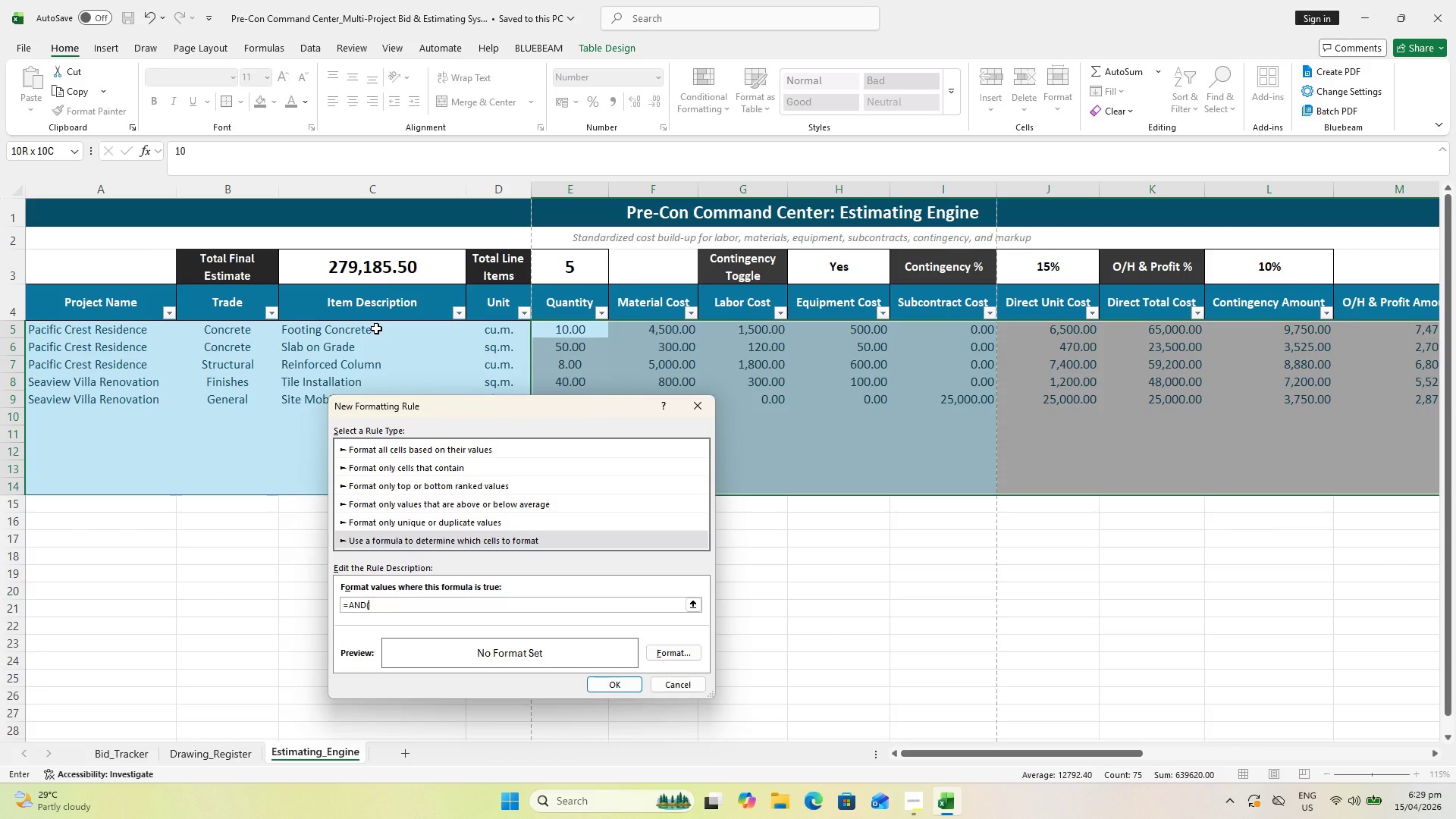 
key(Shift+4)
 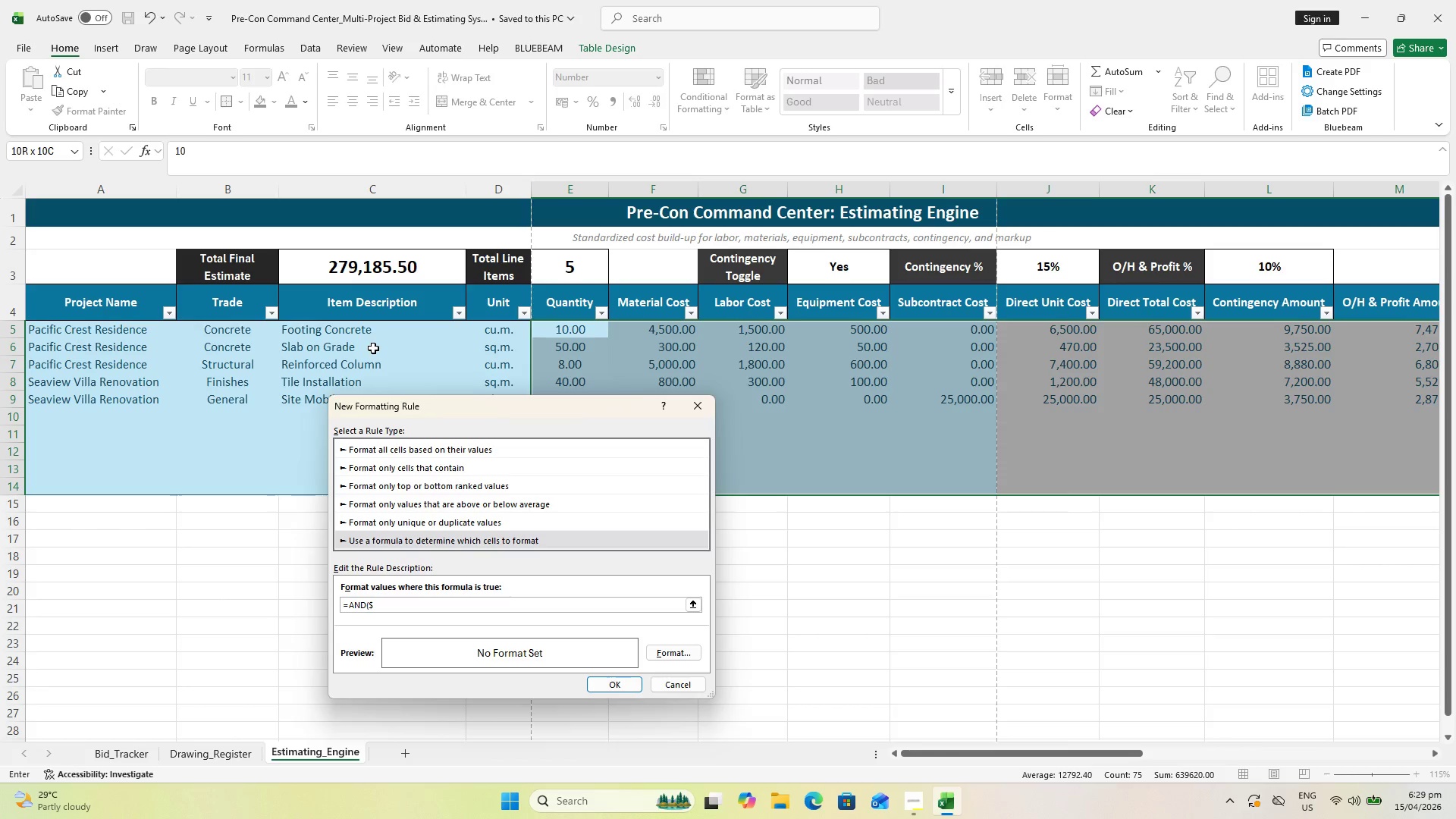 
type(C6)
 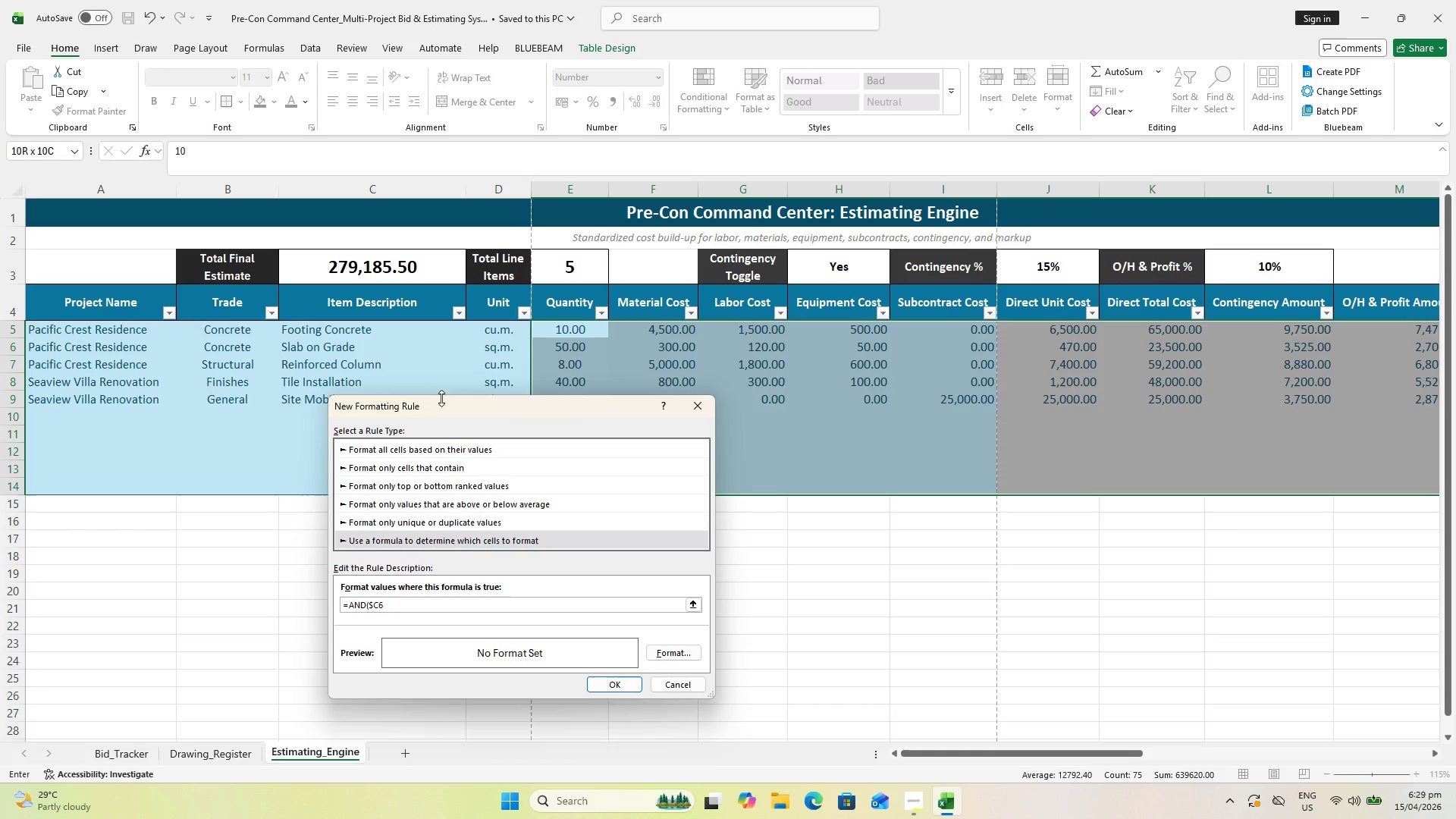 
key(Shift+Comma)
 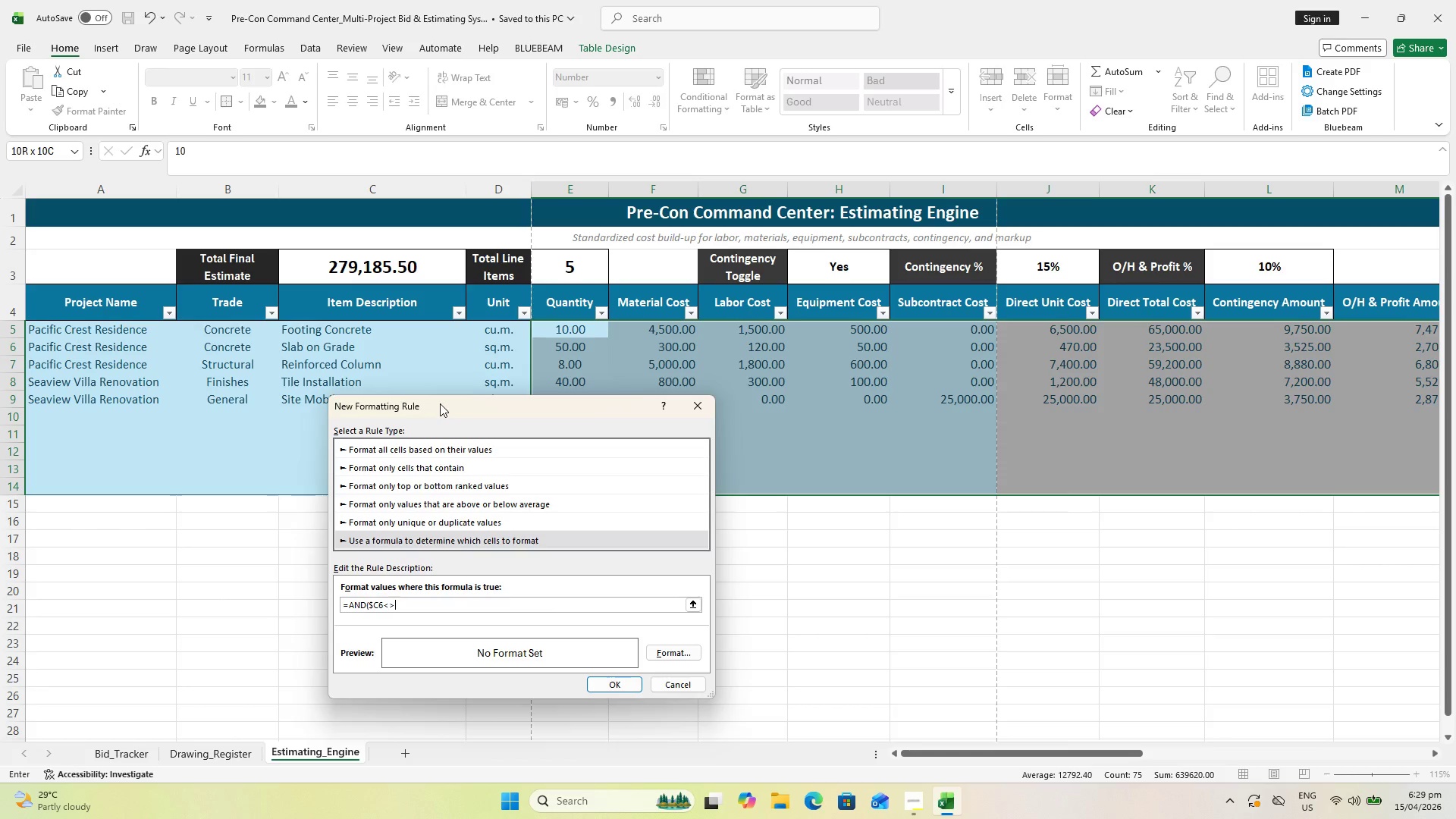 
key(Shift+Period)
 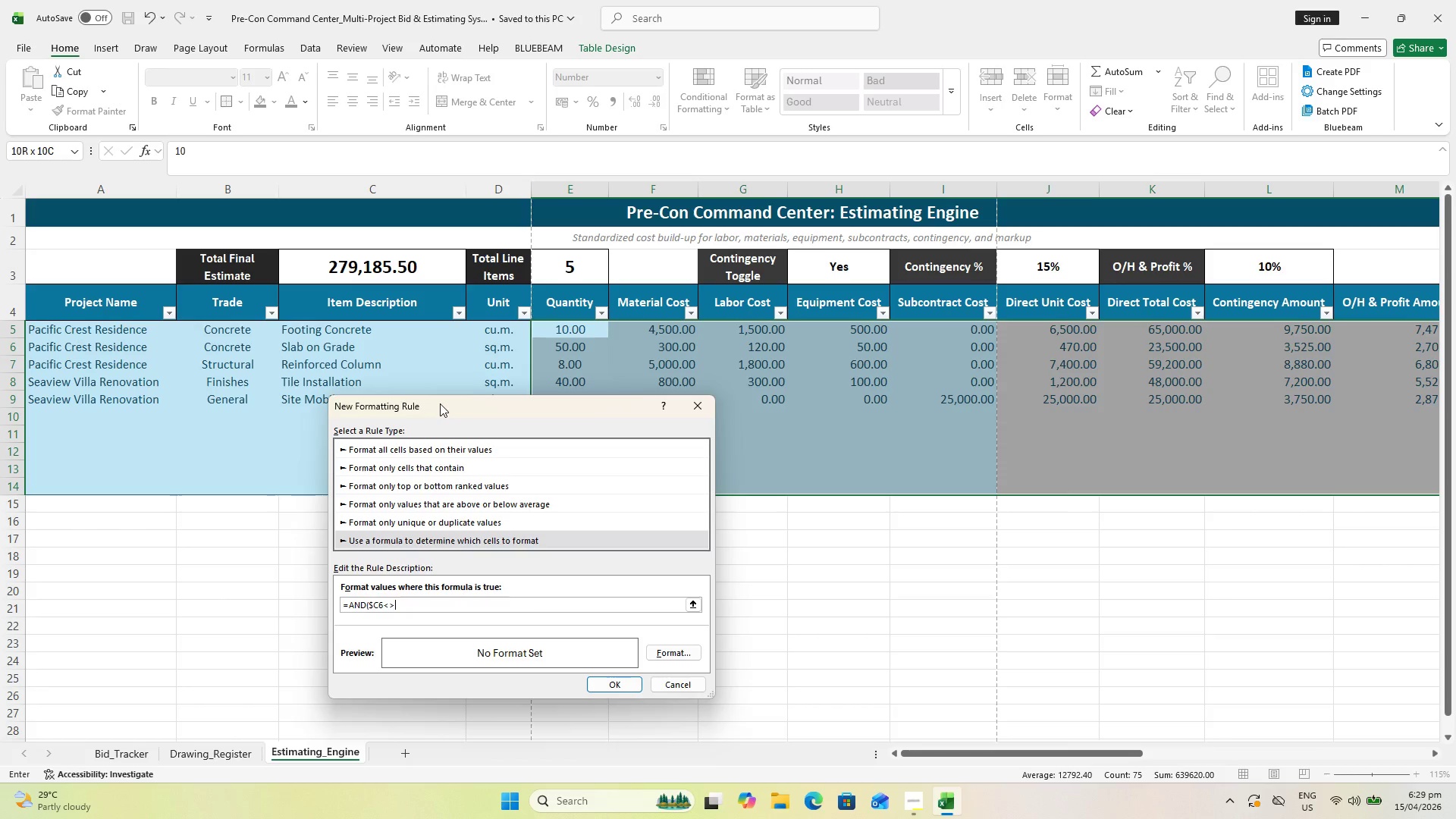 
key(Shift+Quote)
 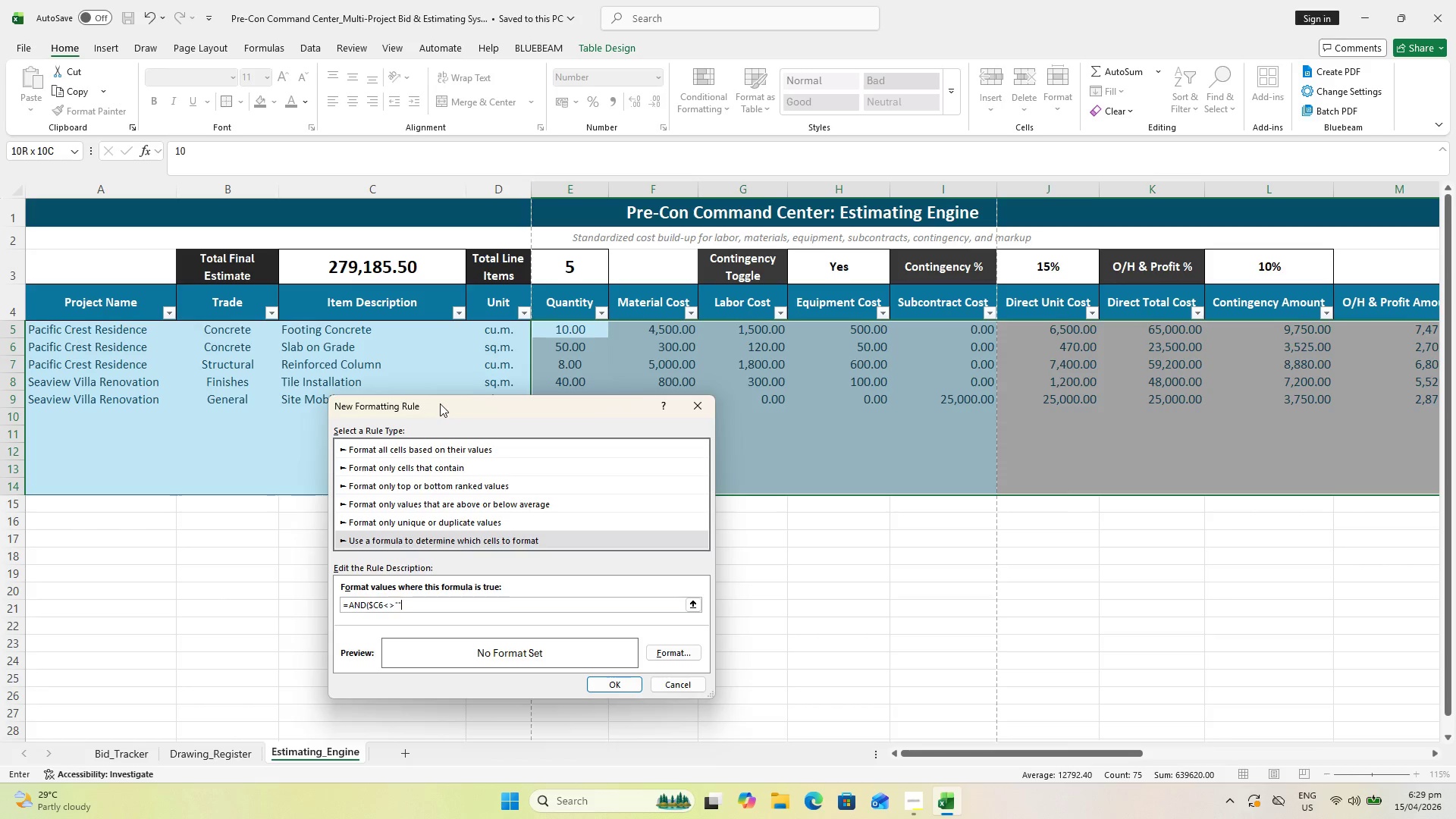 
key(Shift+Quote)
 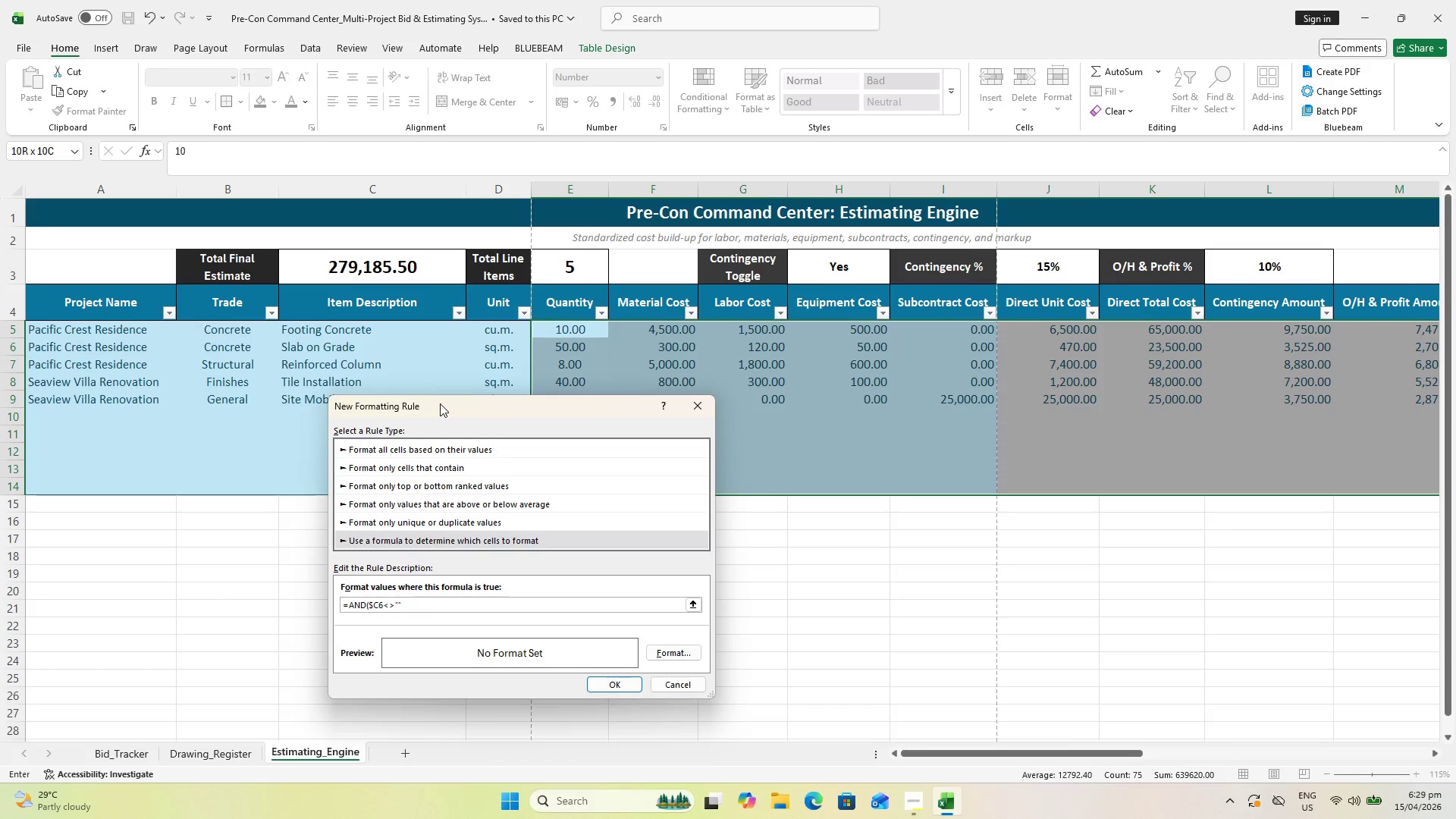 
key(Comma)
 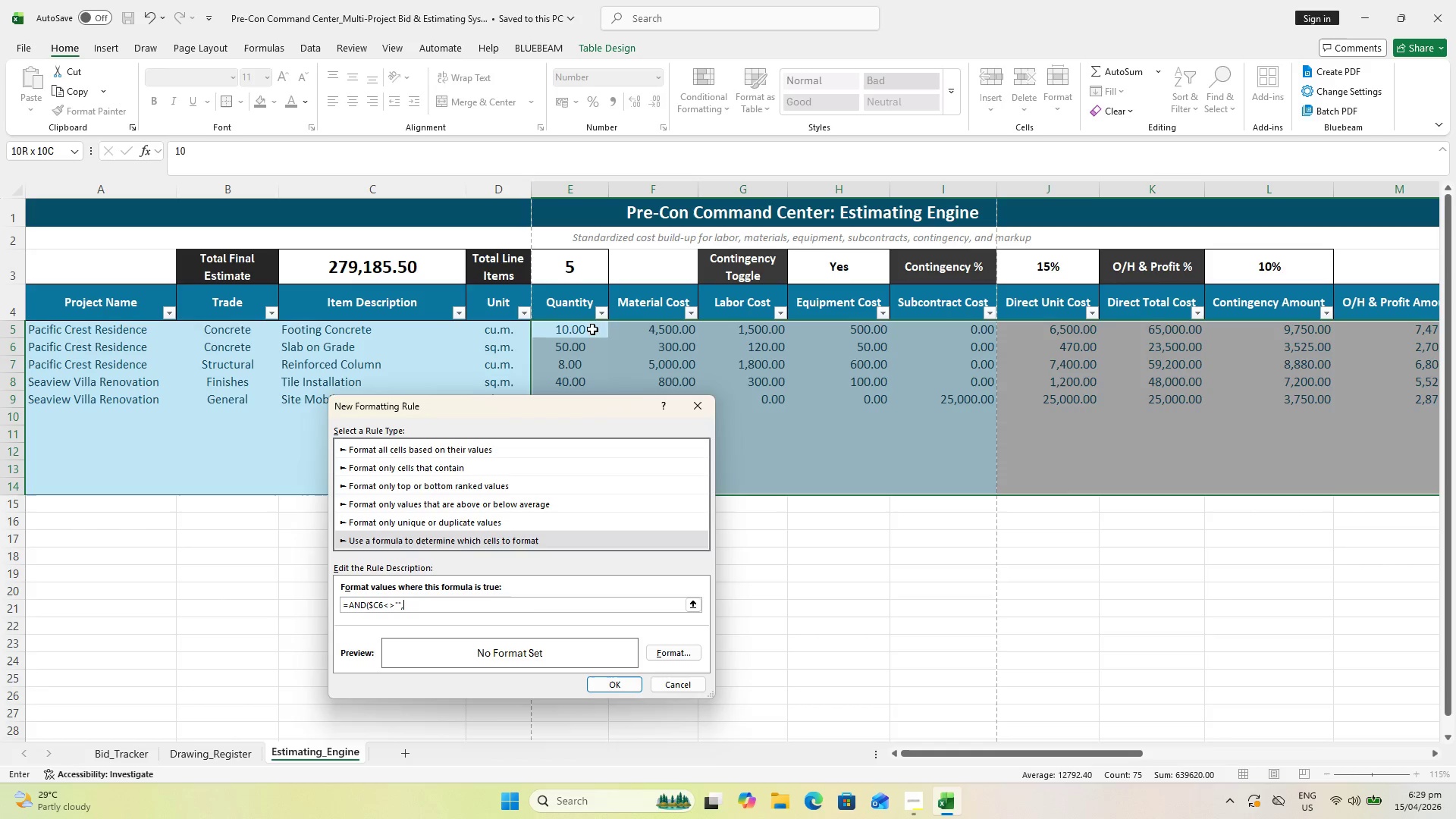 
left_click([582, 334])
 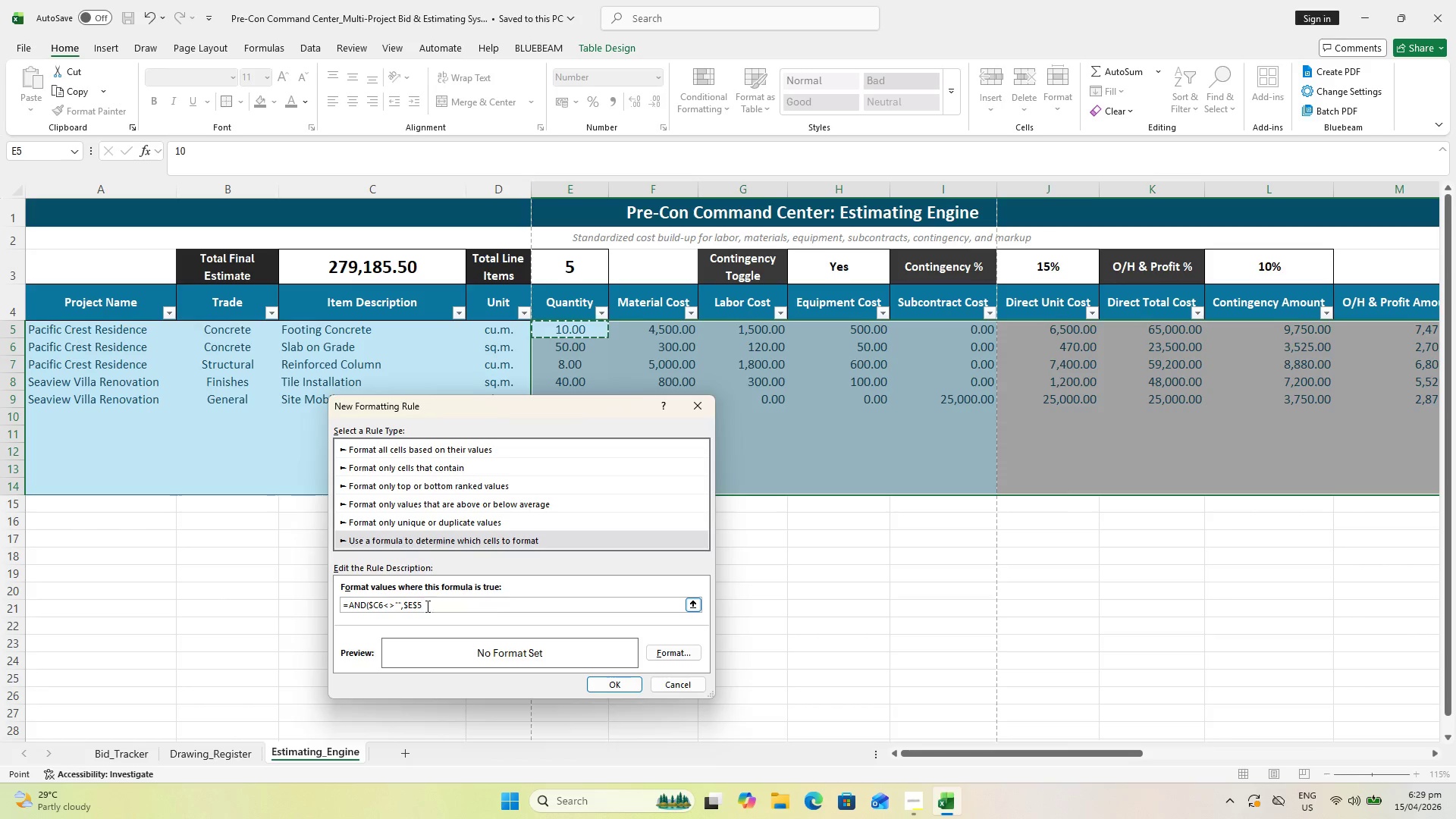 
left_click([419, 604])
 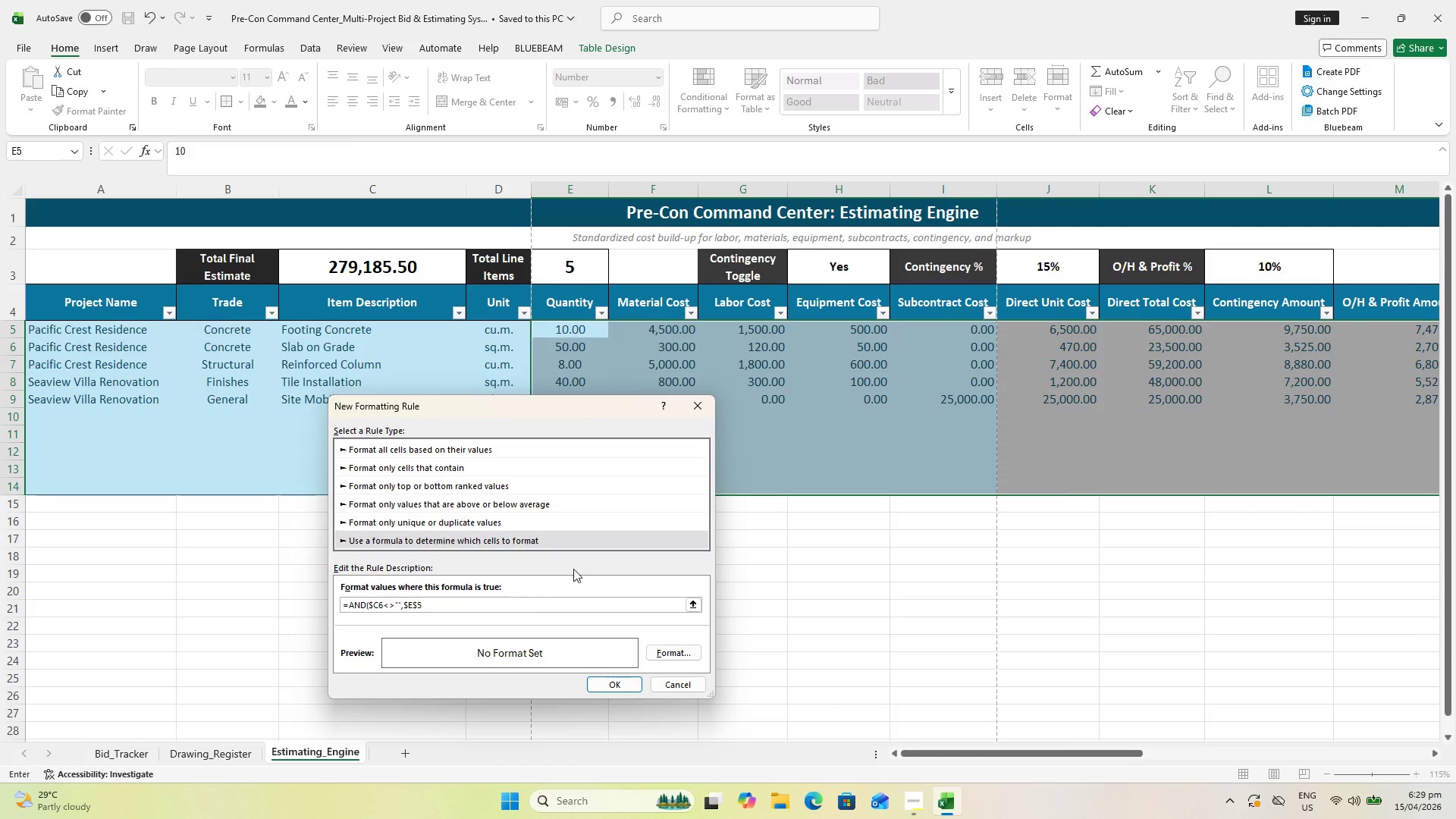 
key(Backspace)
 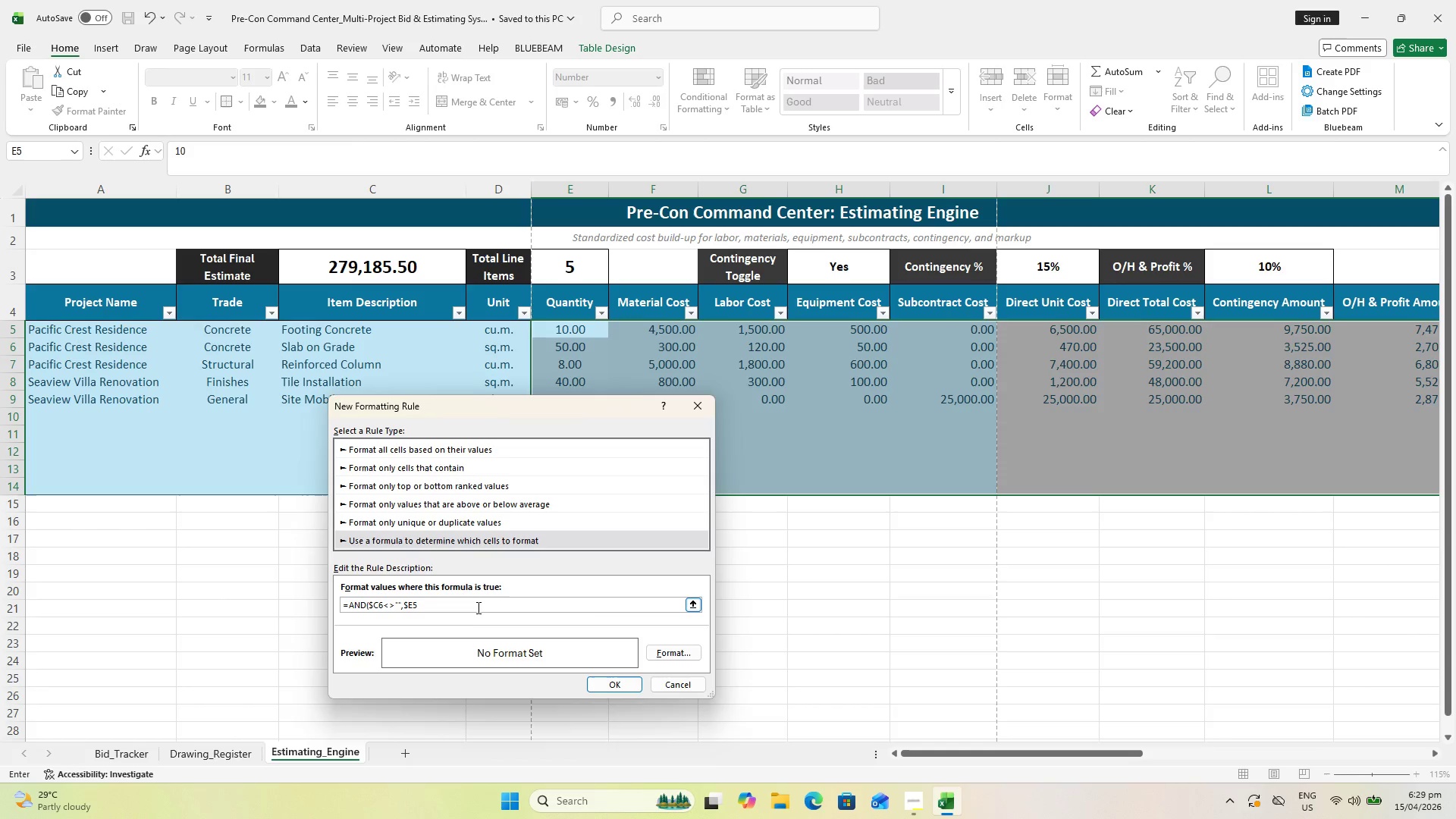 
left_click([477, 607])
 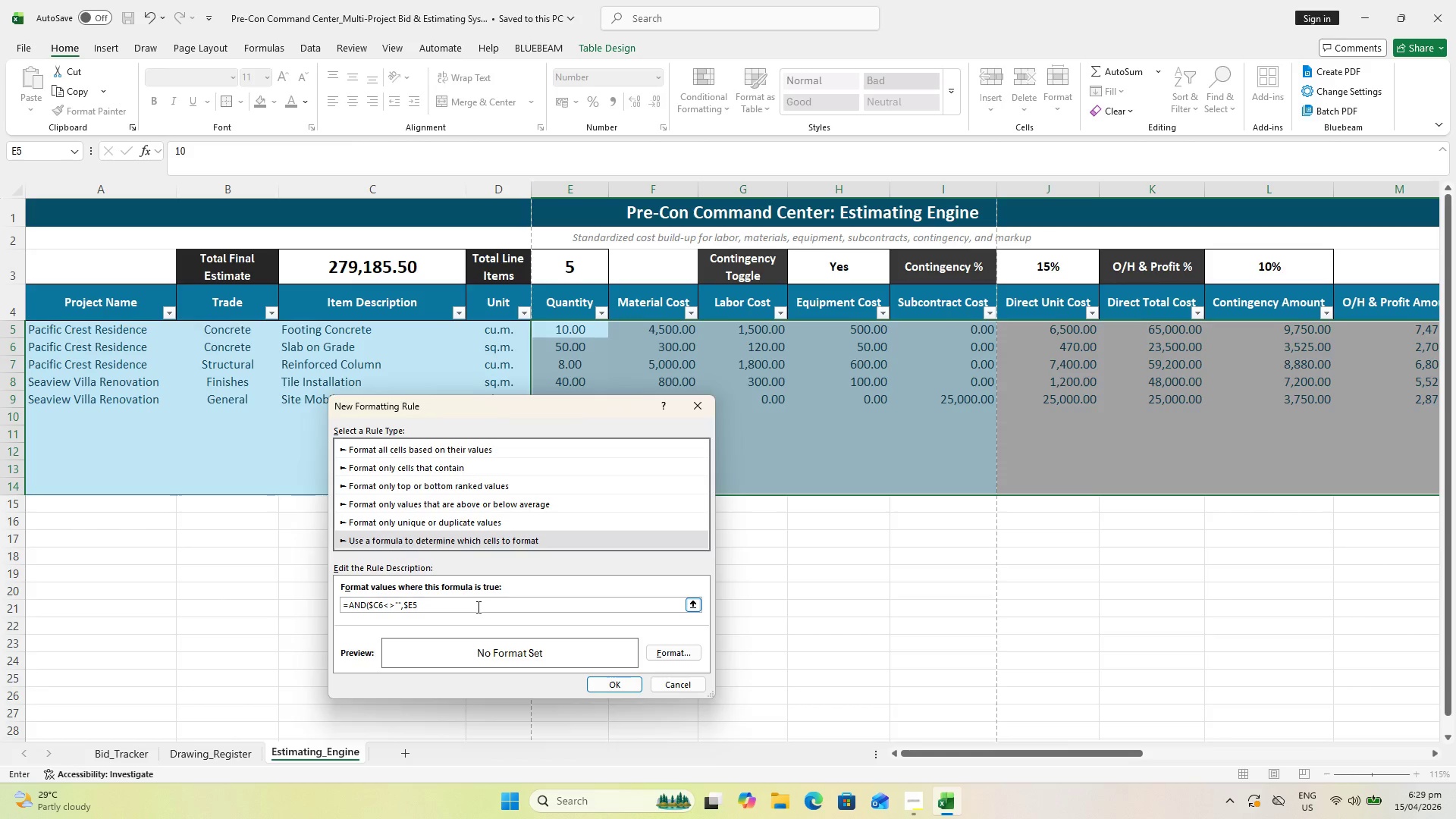 
wait(8.81)
 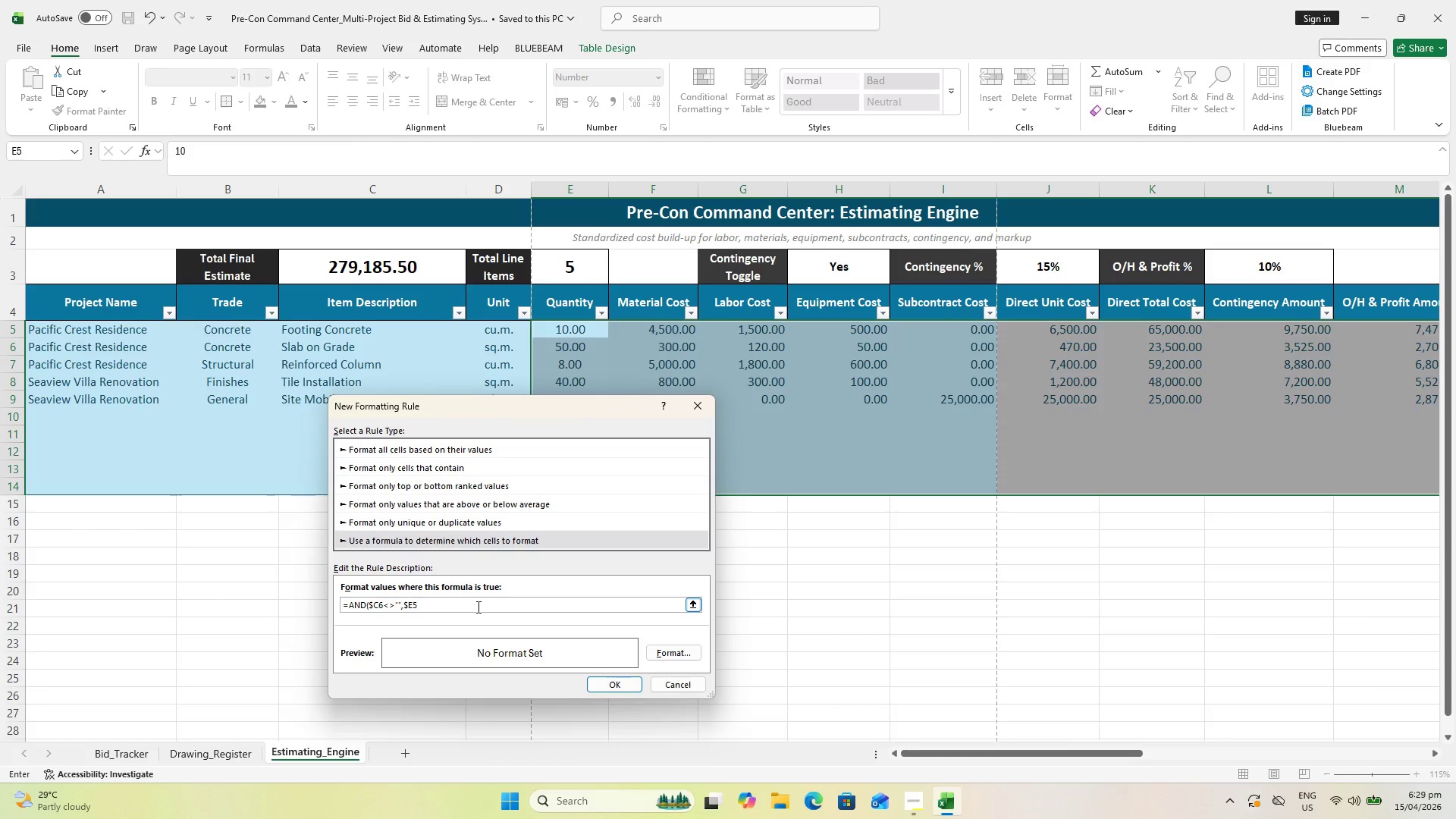 
left_click([383, 602])
 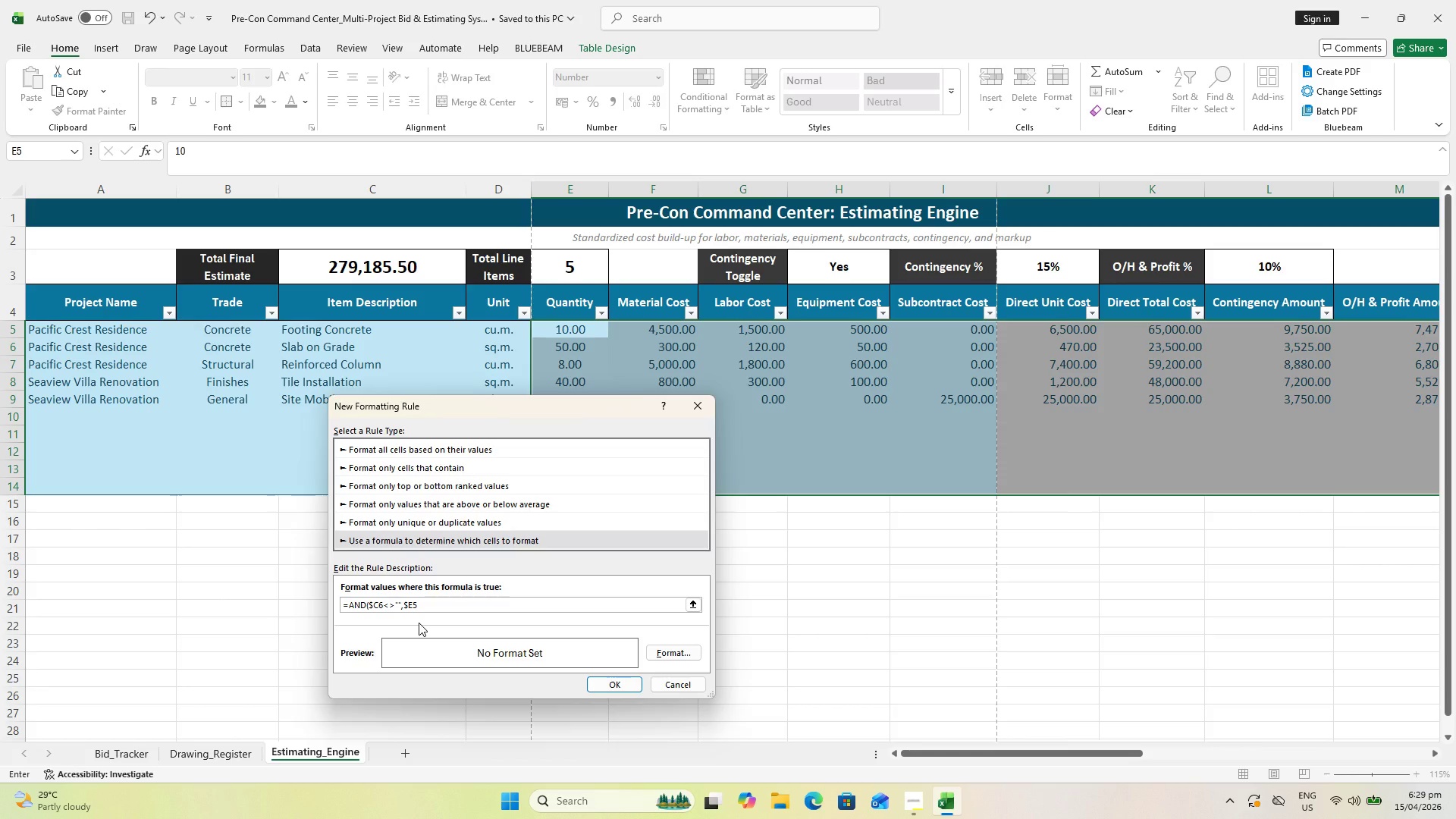 
key(Backspace)
 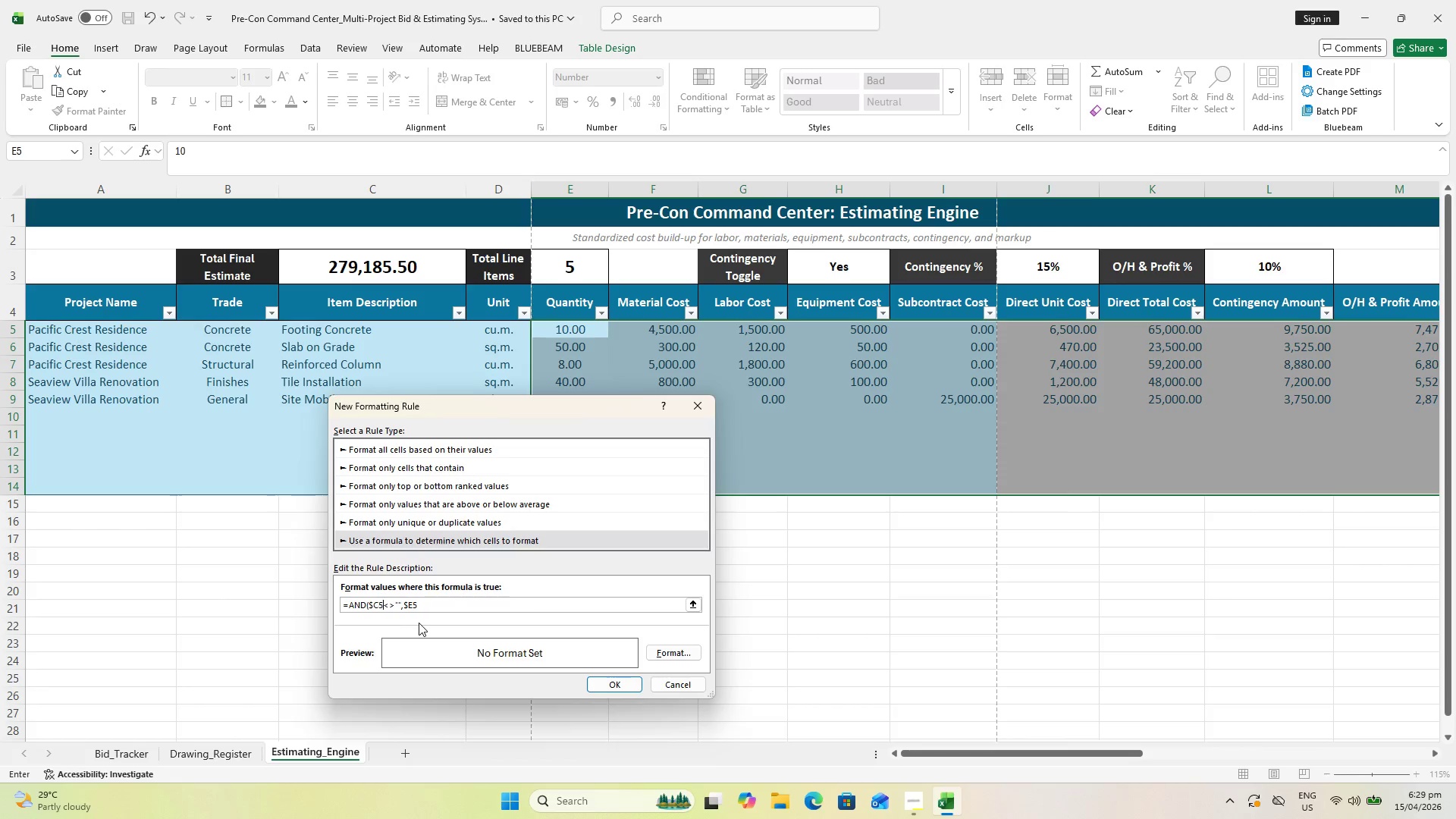 
key(5)
 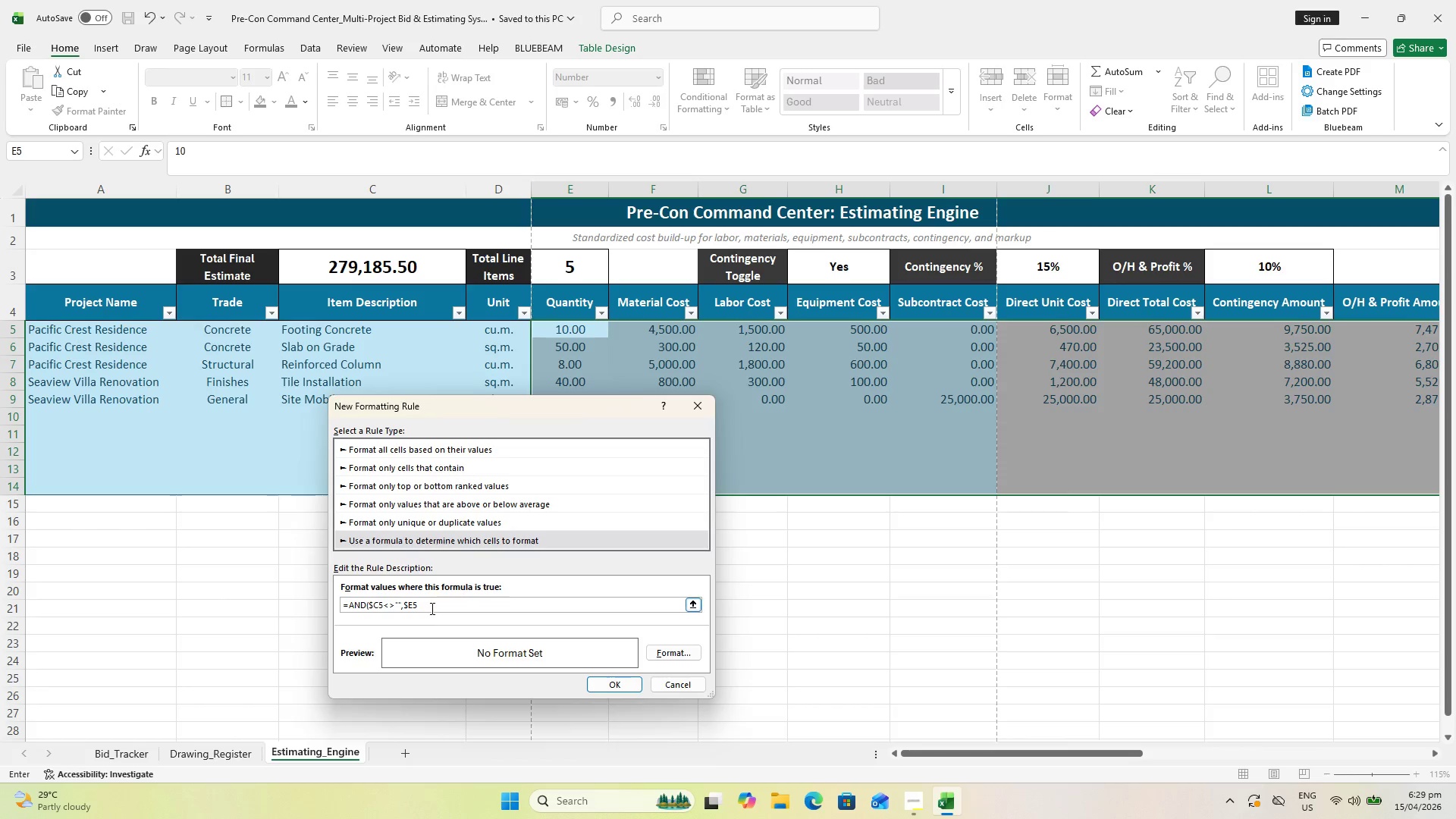 
left_click([431, 607])
 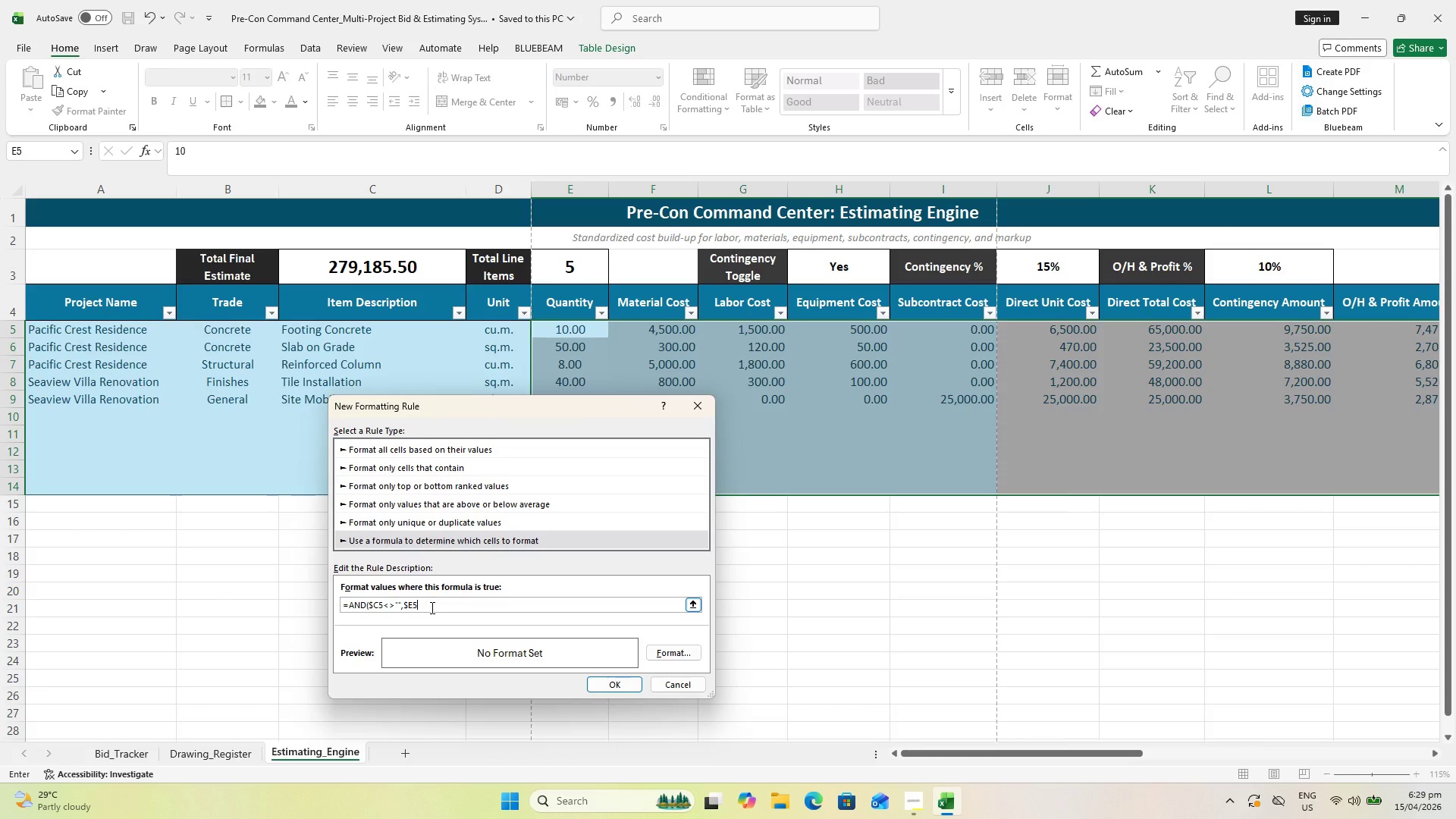 
type(=0))
 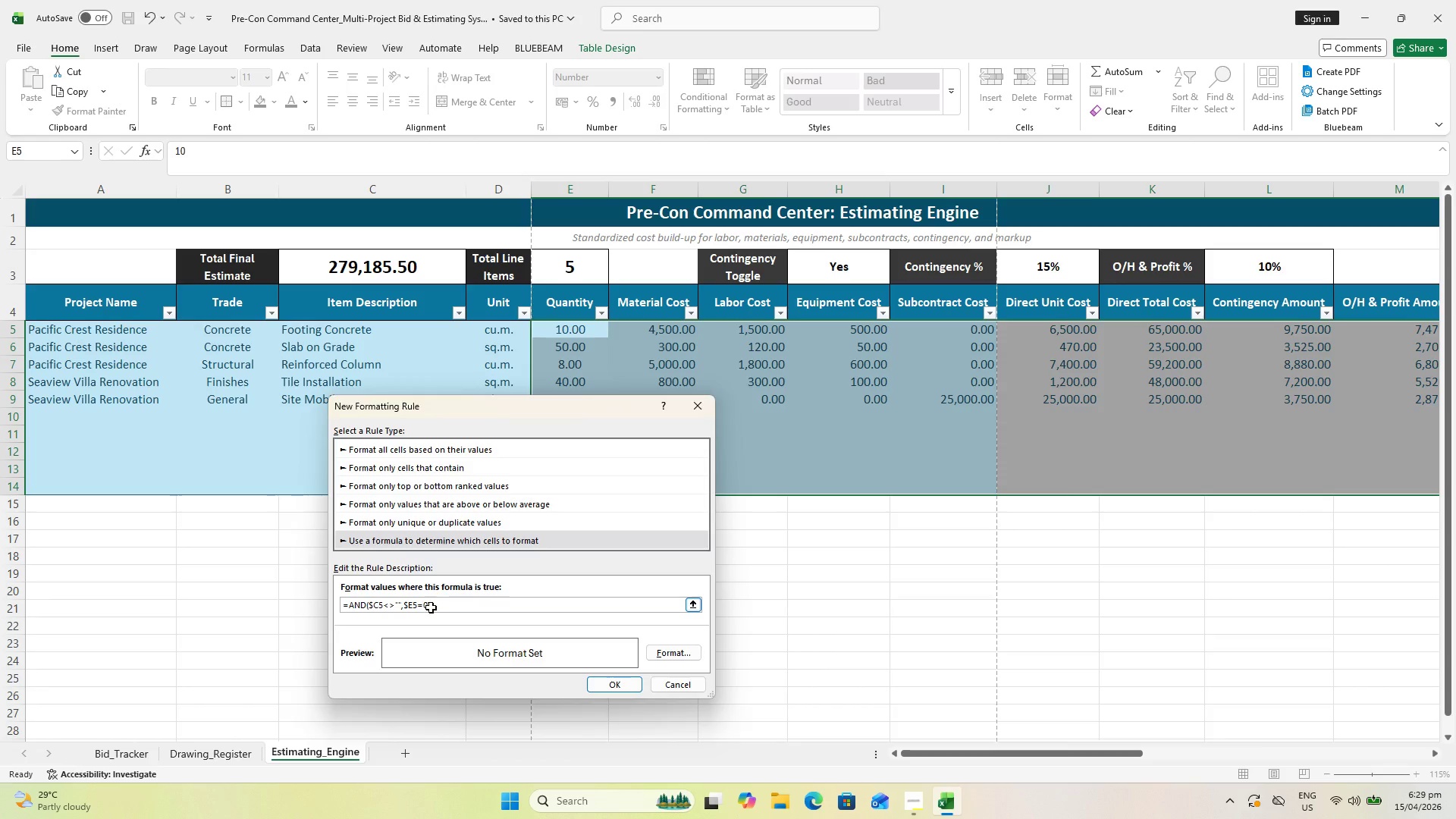 
 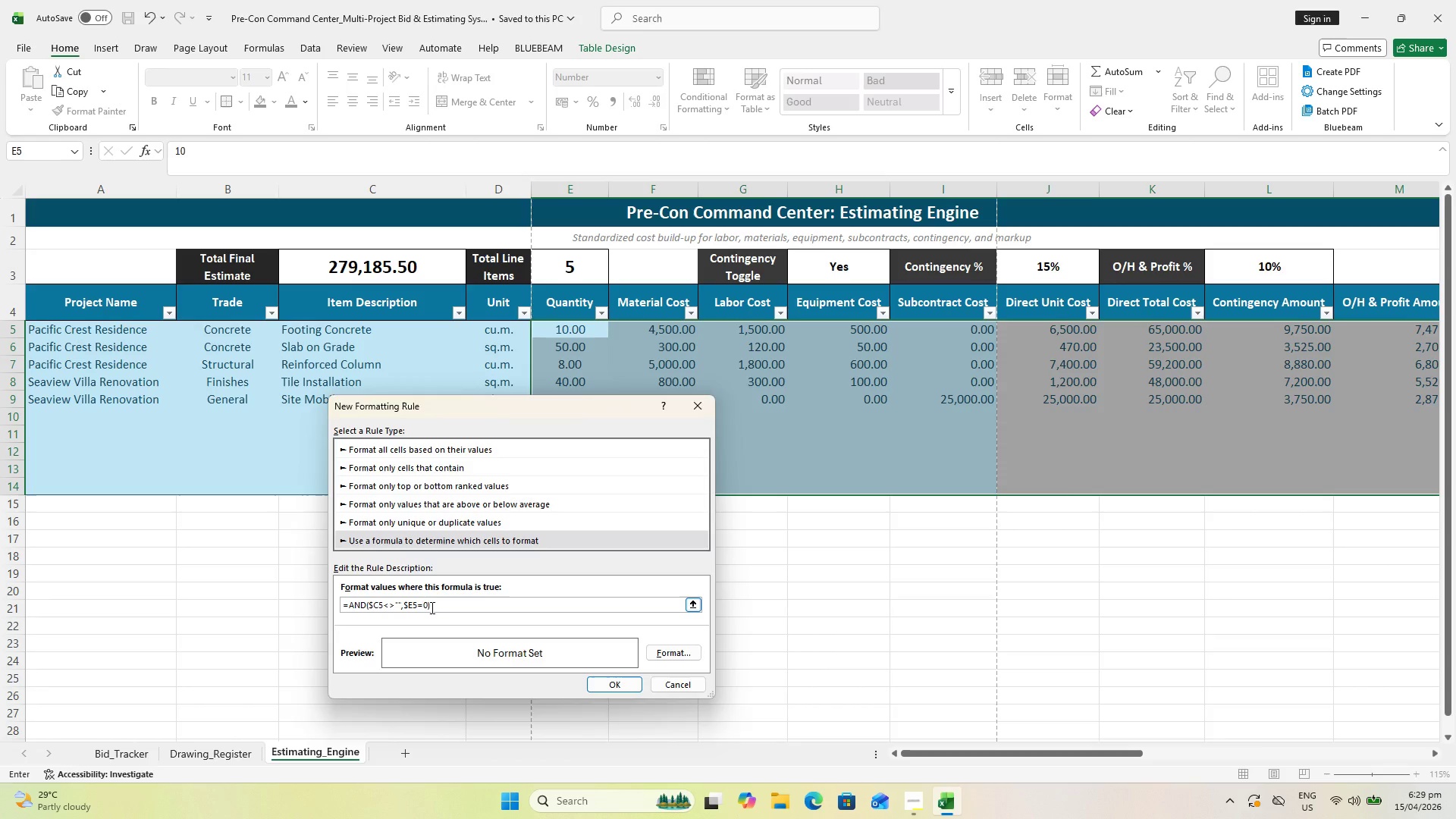 
key(Enter)
 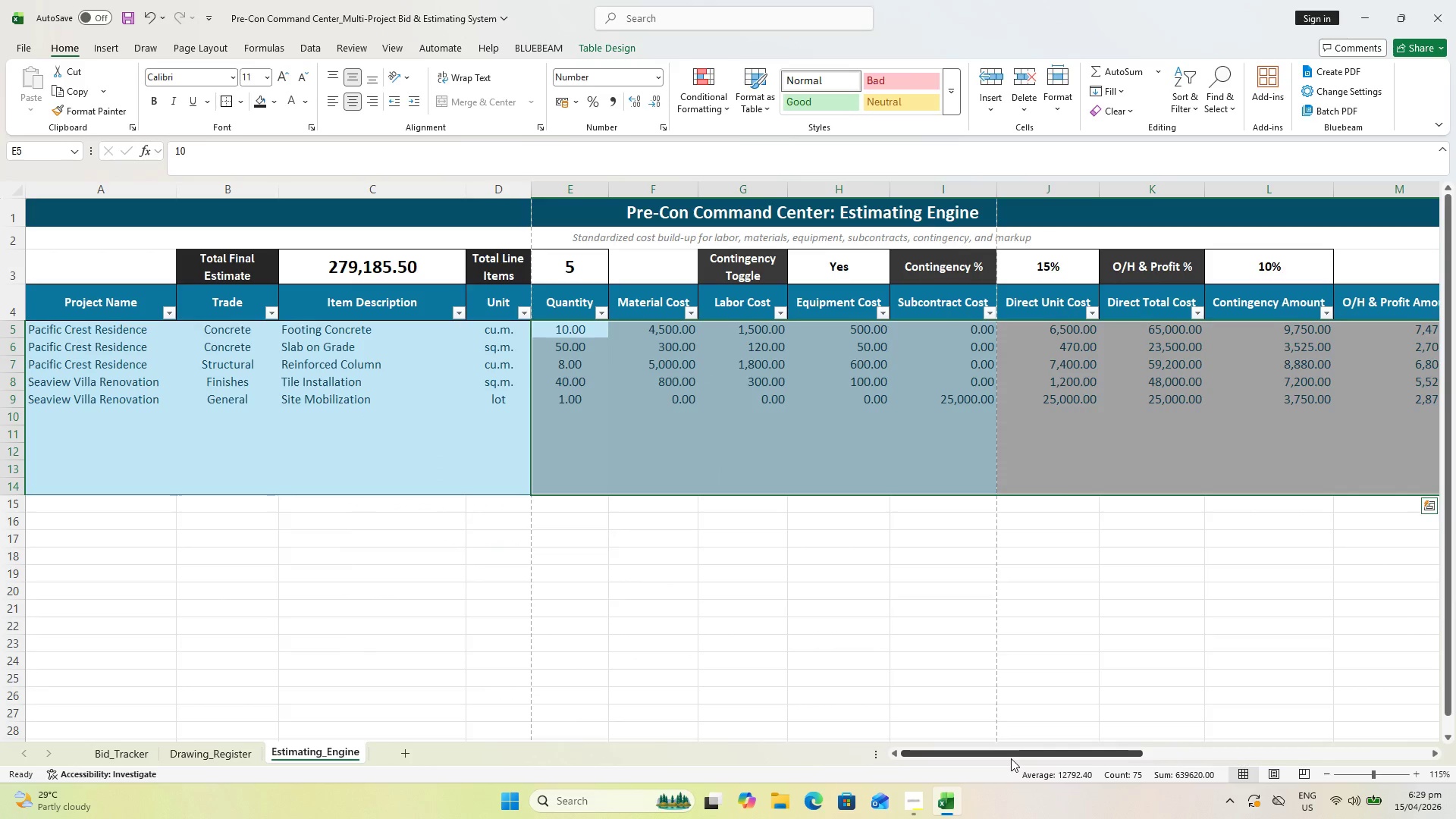 
left_click_drag(start_coordinate=[1011, 751], to_coordinate=[1050, 749])
 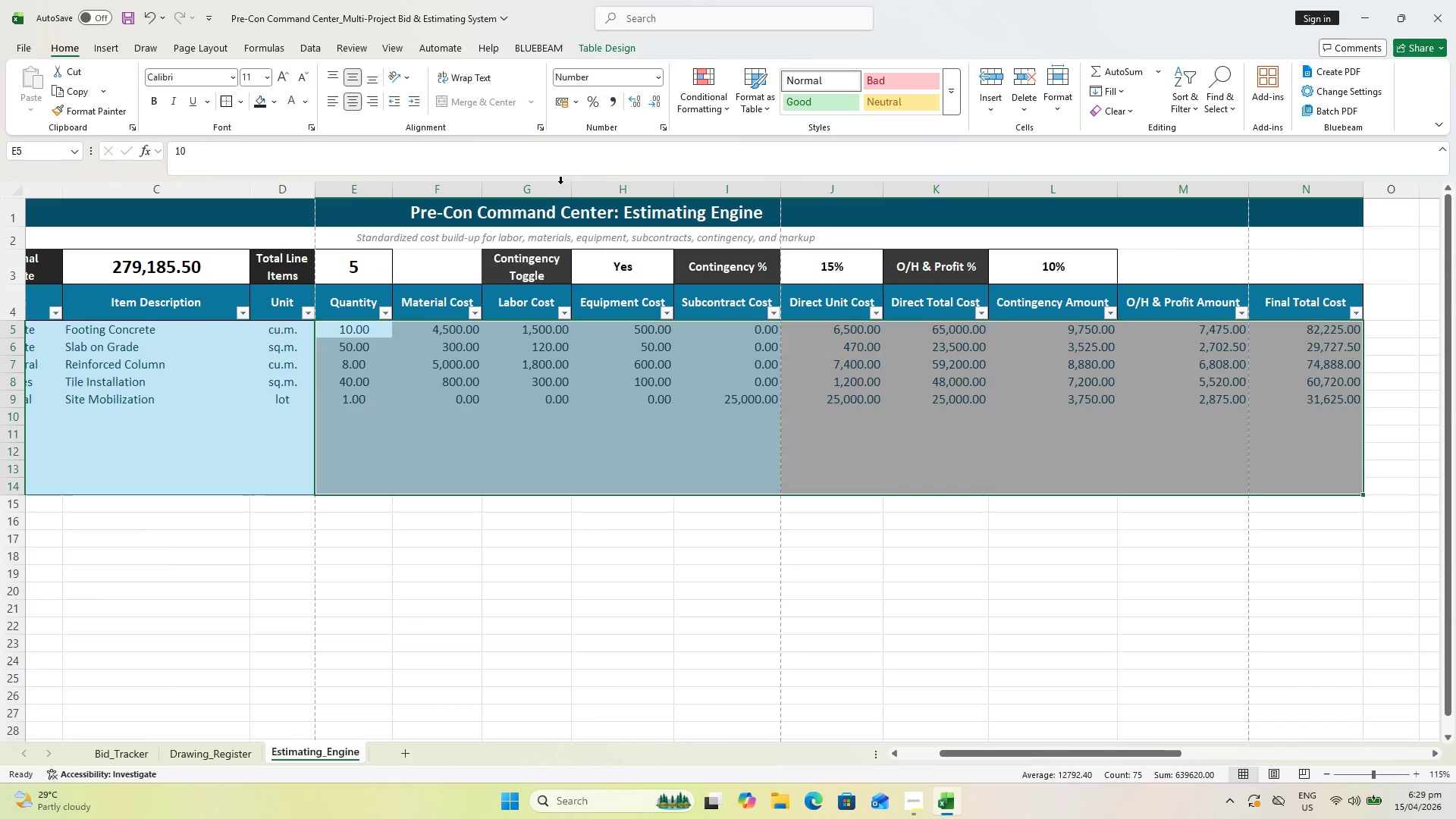 
left_click([691, 108])
 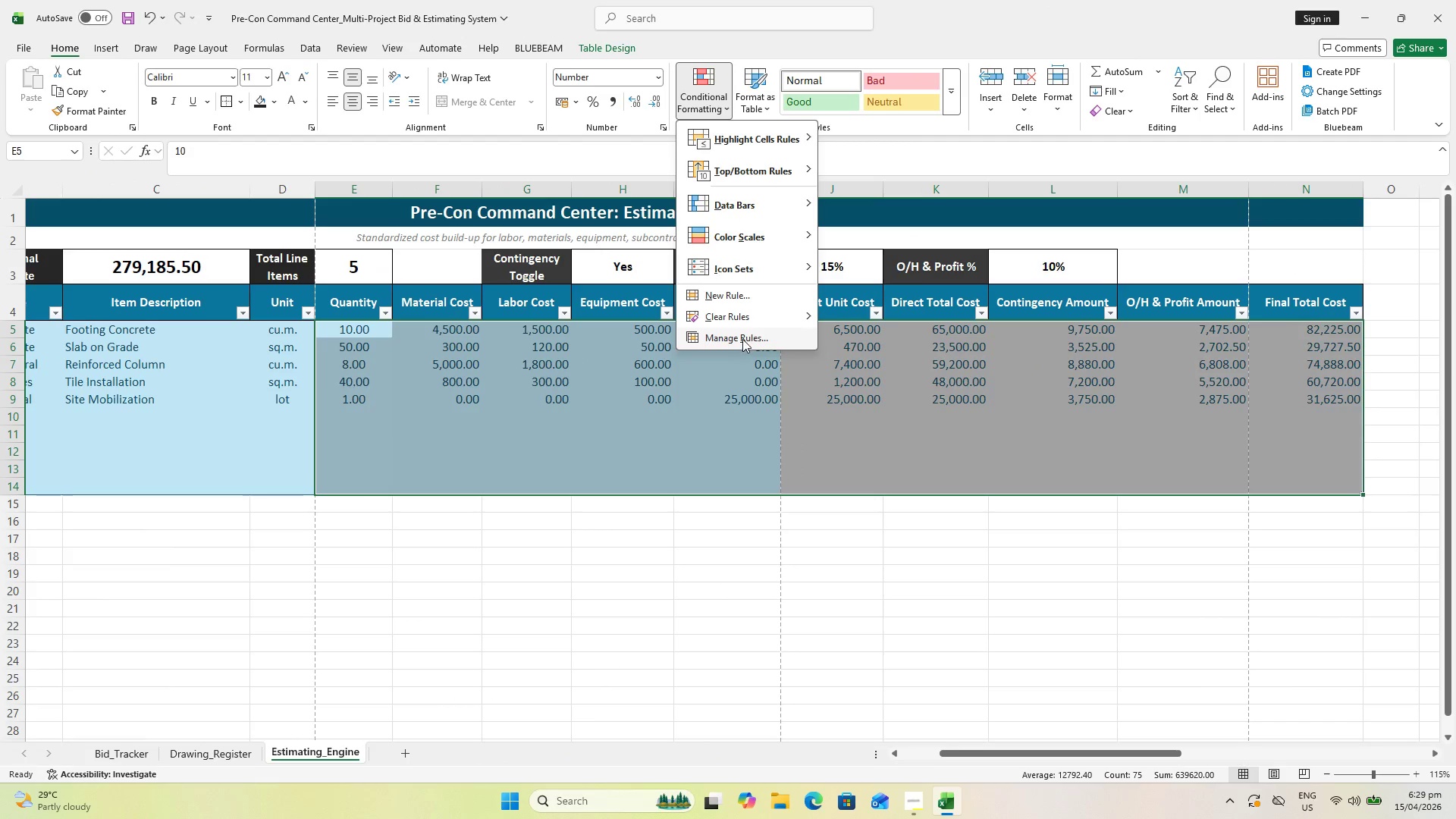 
left_click([742, 339])
 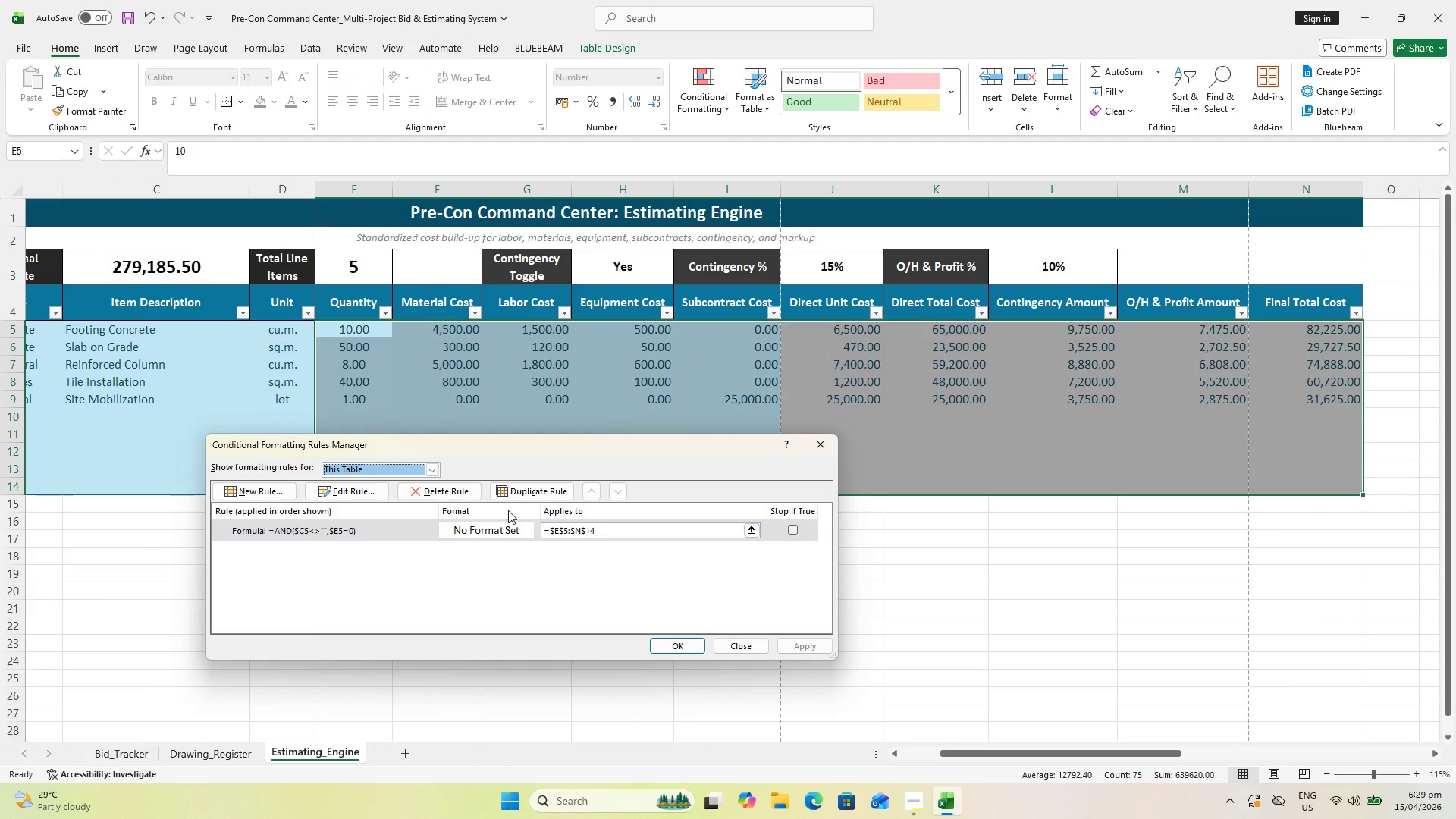 
left_click([368, 492])
 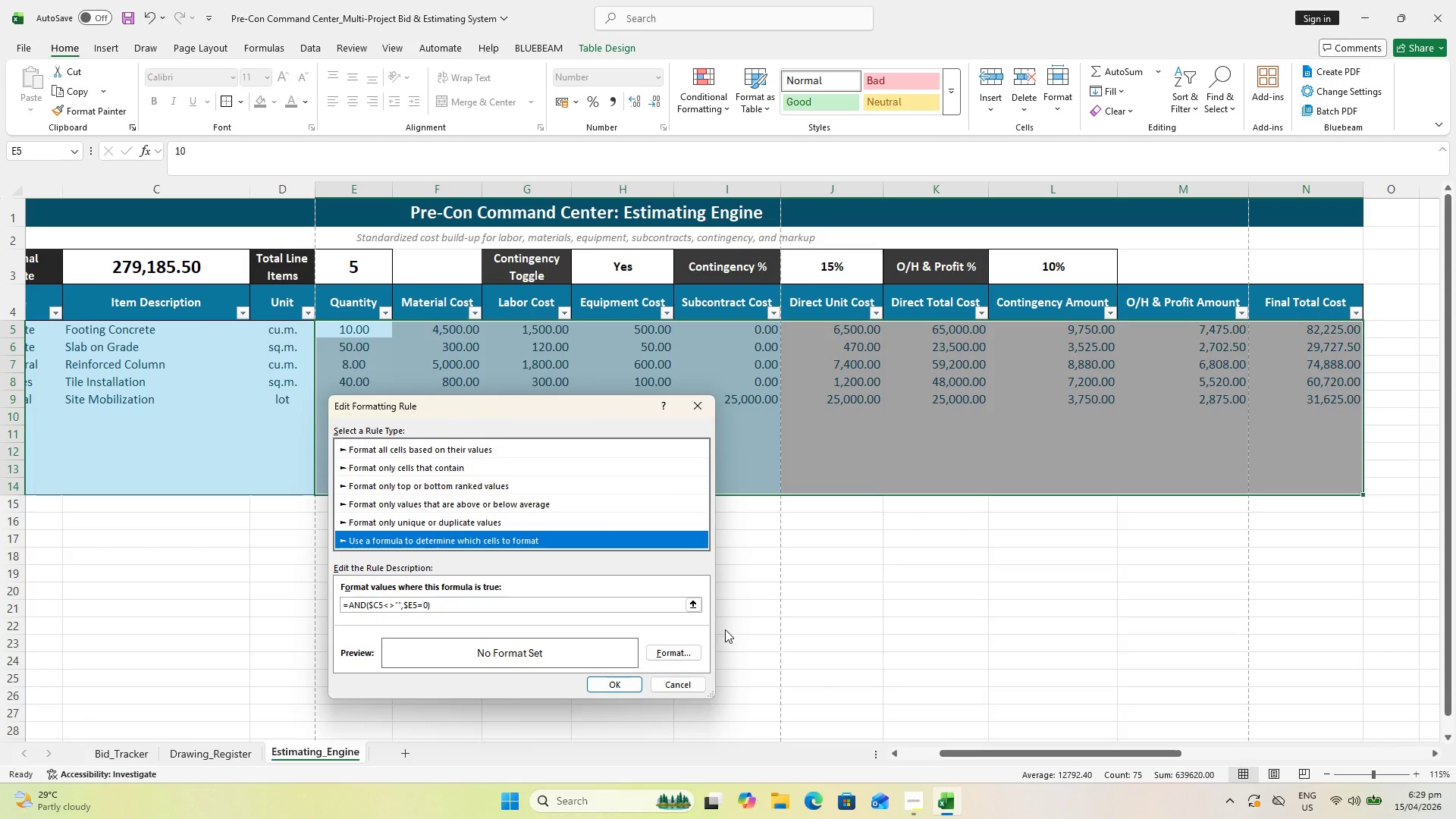 
left_click([675, 654])
 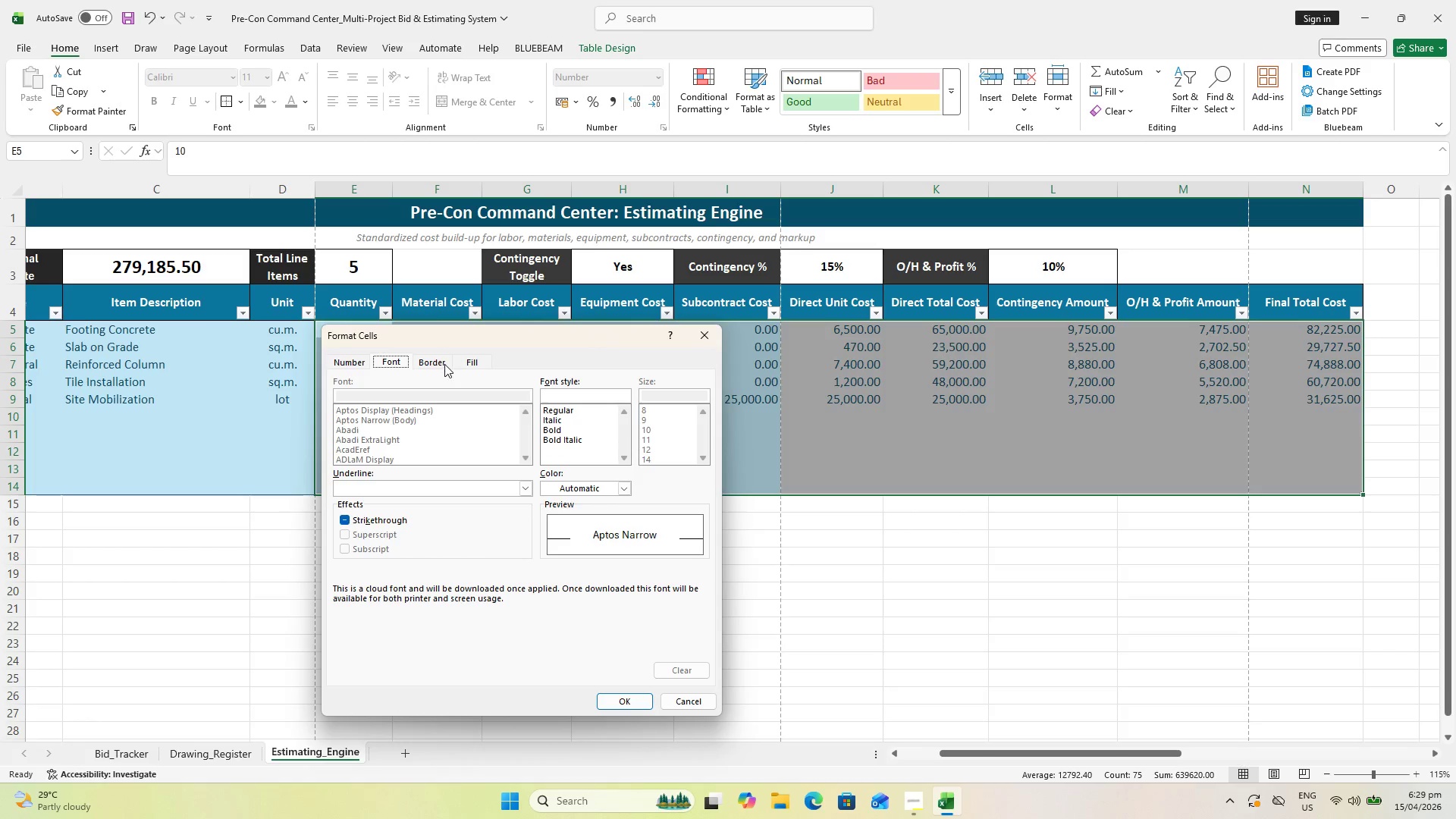 
left_click([465, 368])
 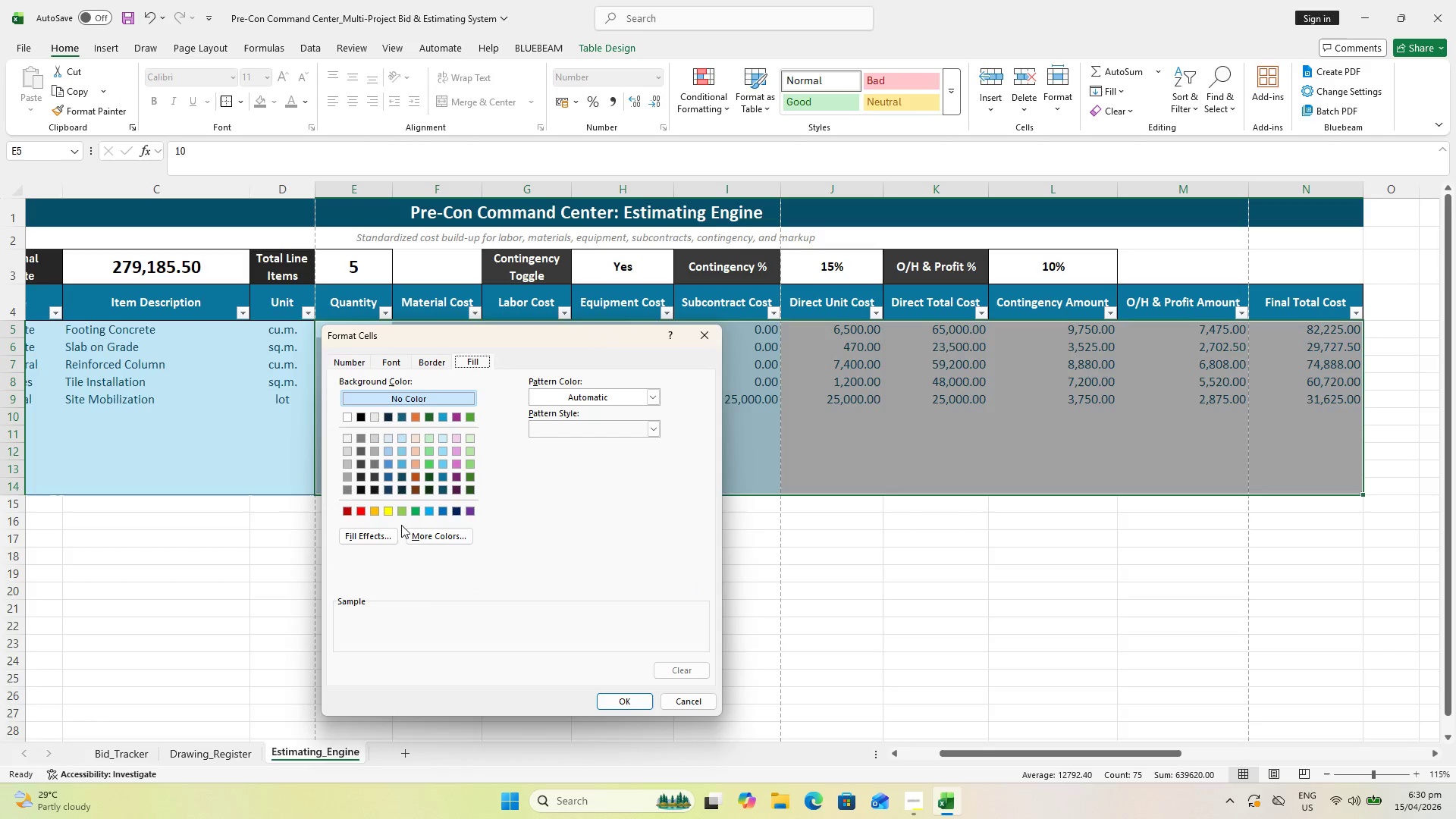 
wait(5.22)
 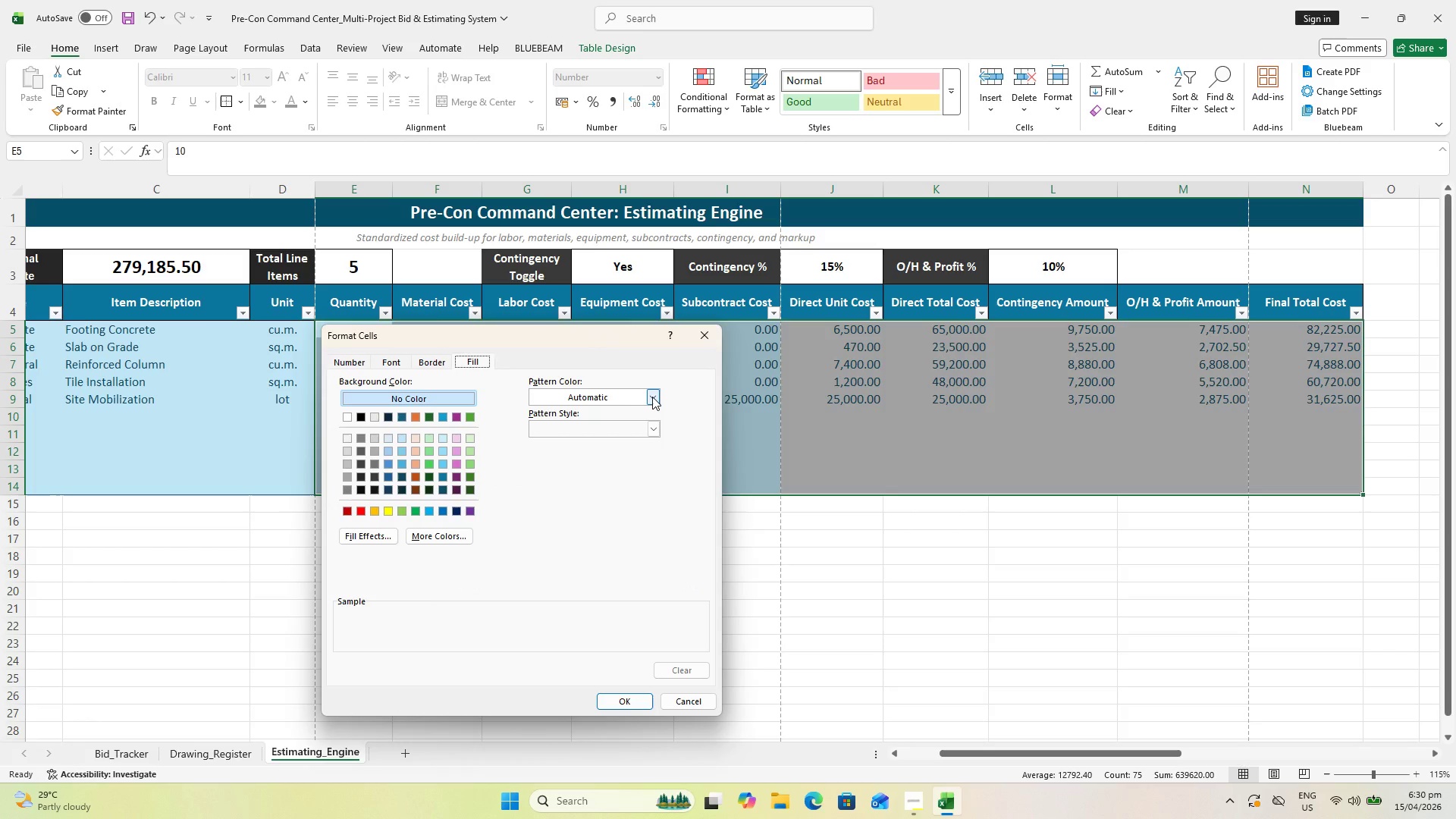 
left_click([362, 510])
 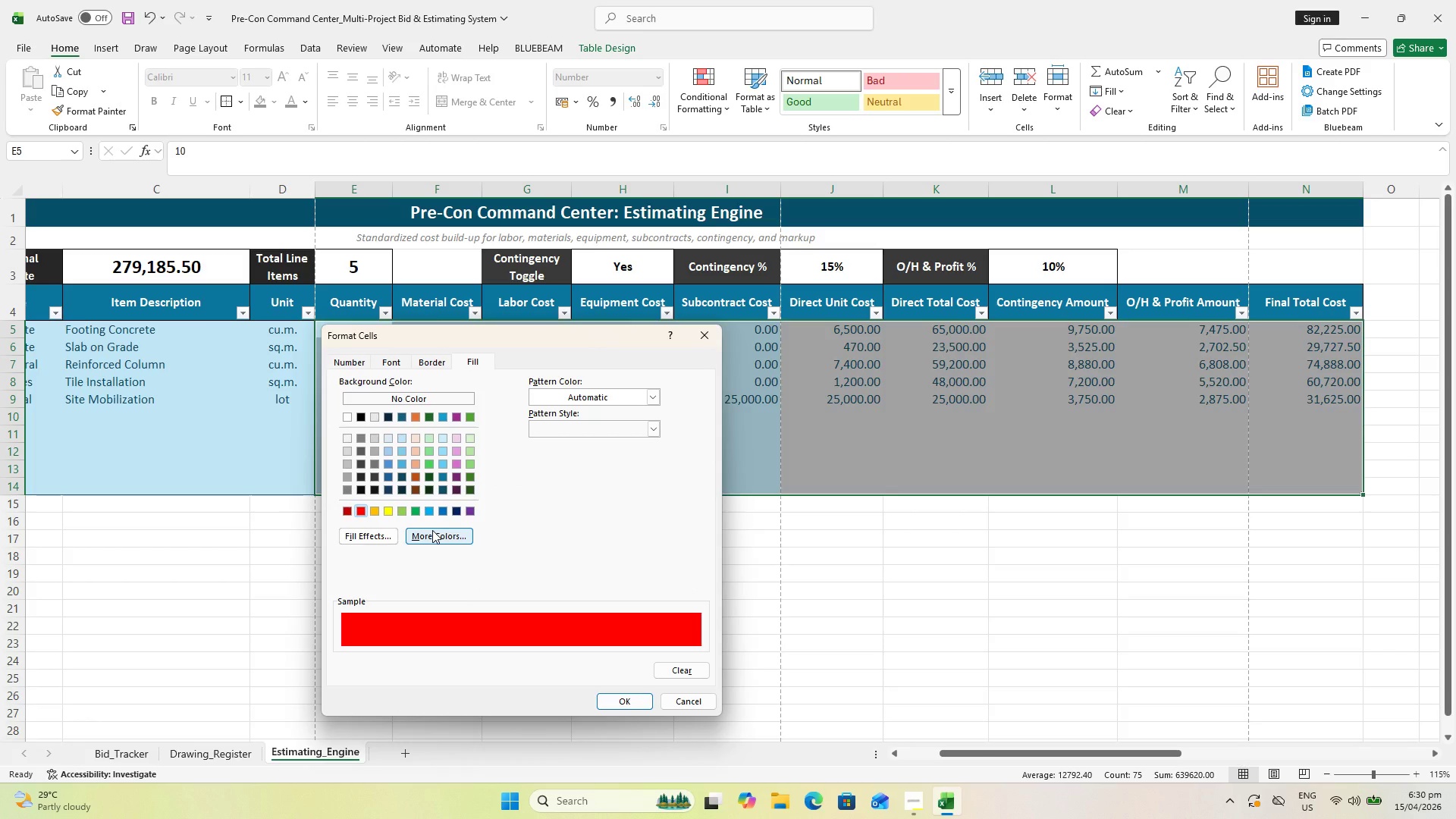 
left_click([432, 530])
 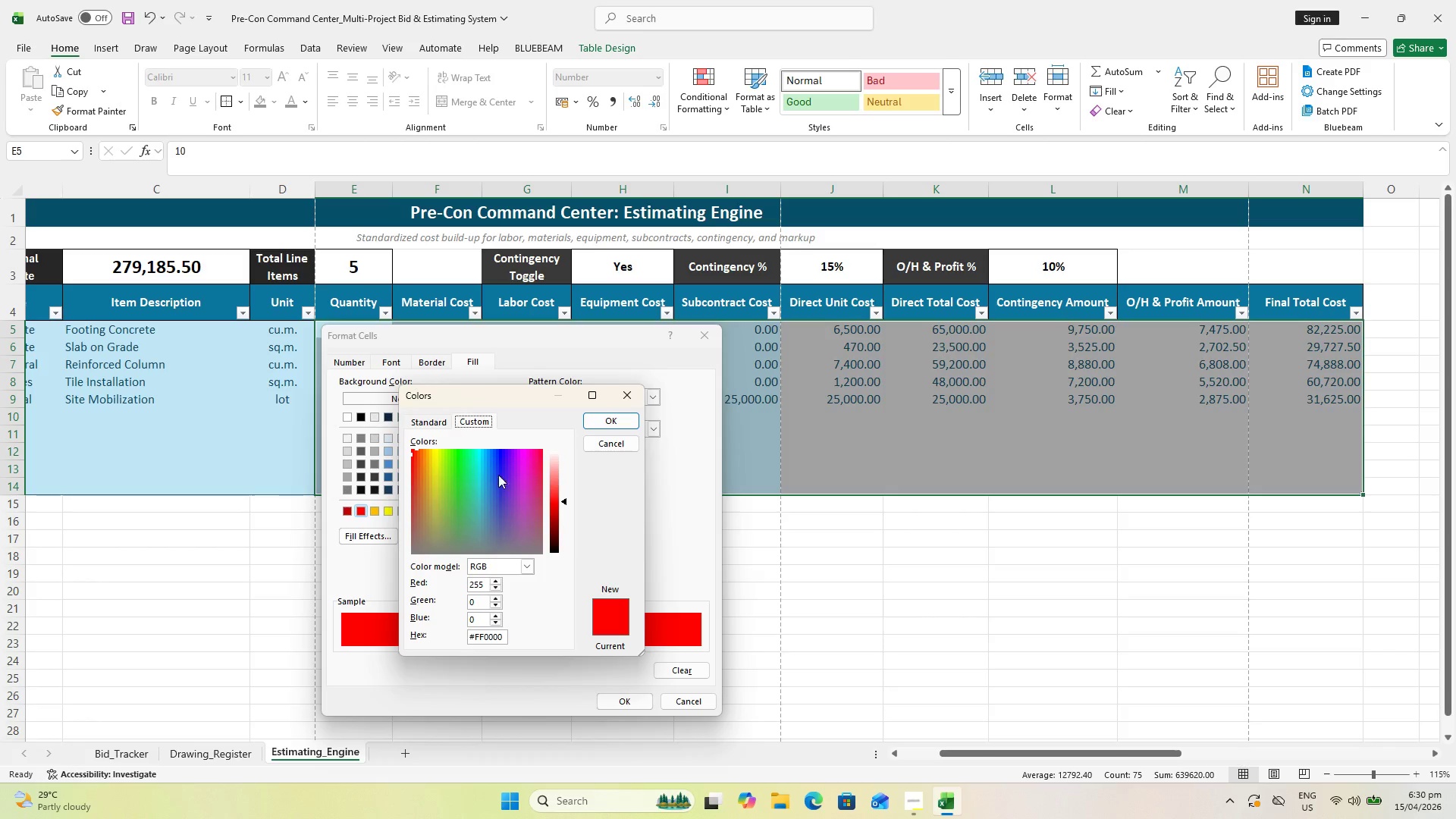 
left_click_drag(start_coordinate=[566, 500], to_coordinate=[560, 462])
 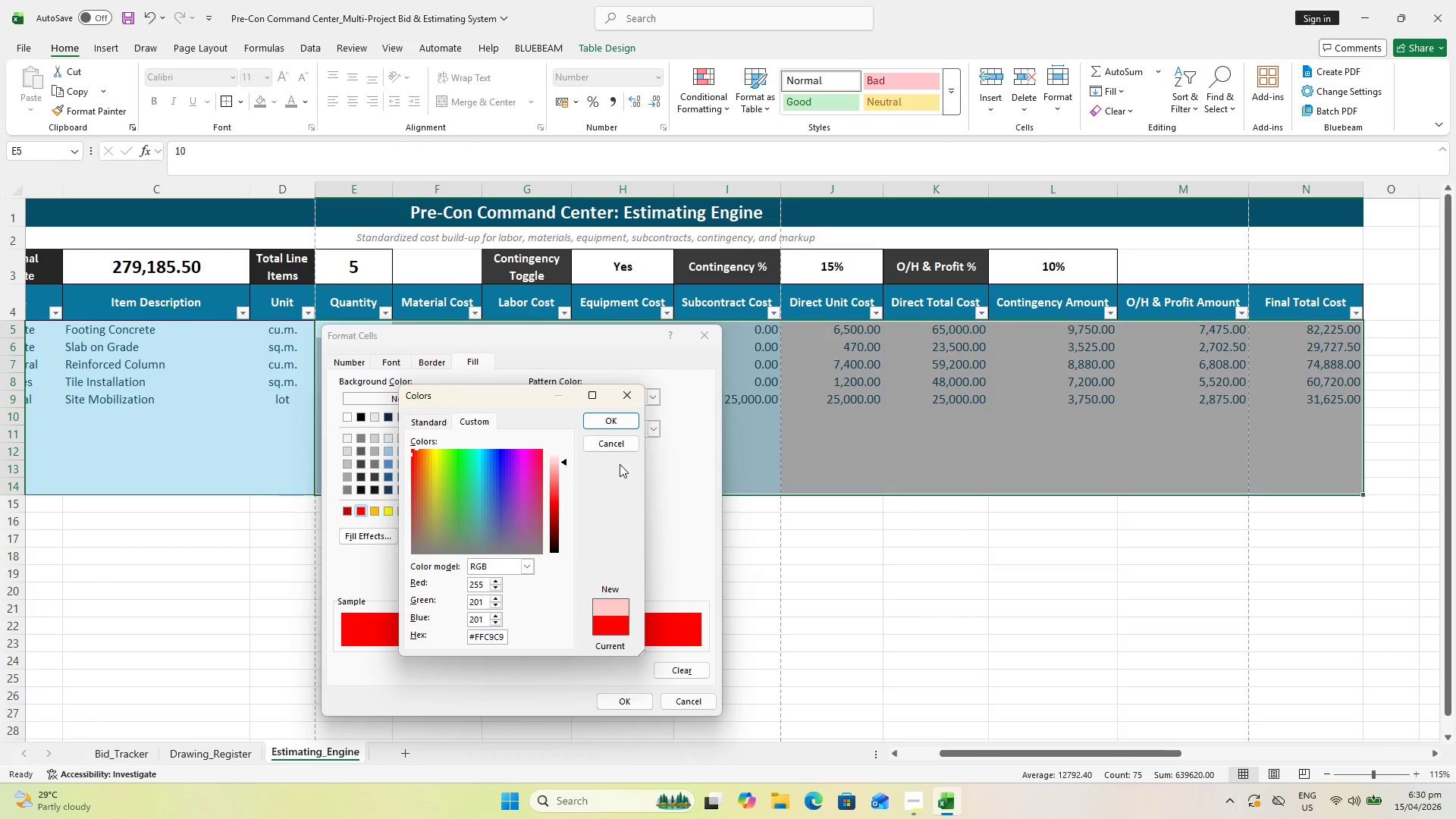 
left_click([626, 416])
 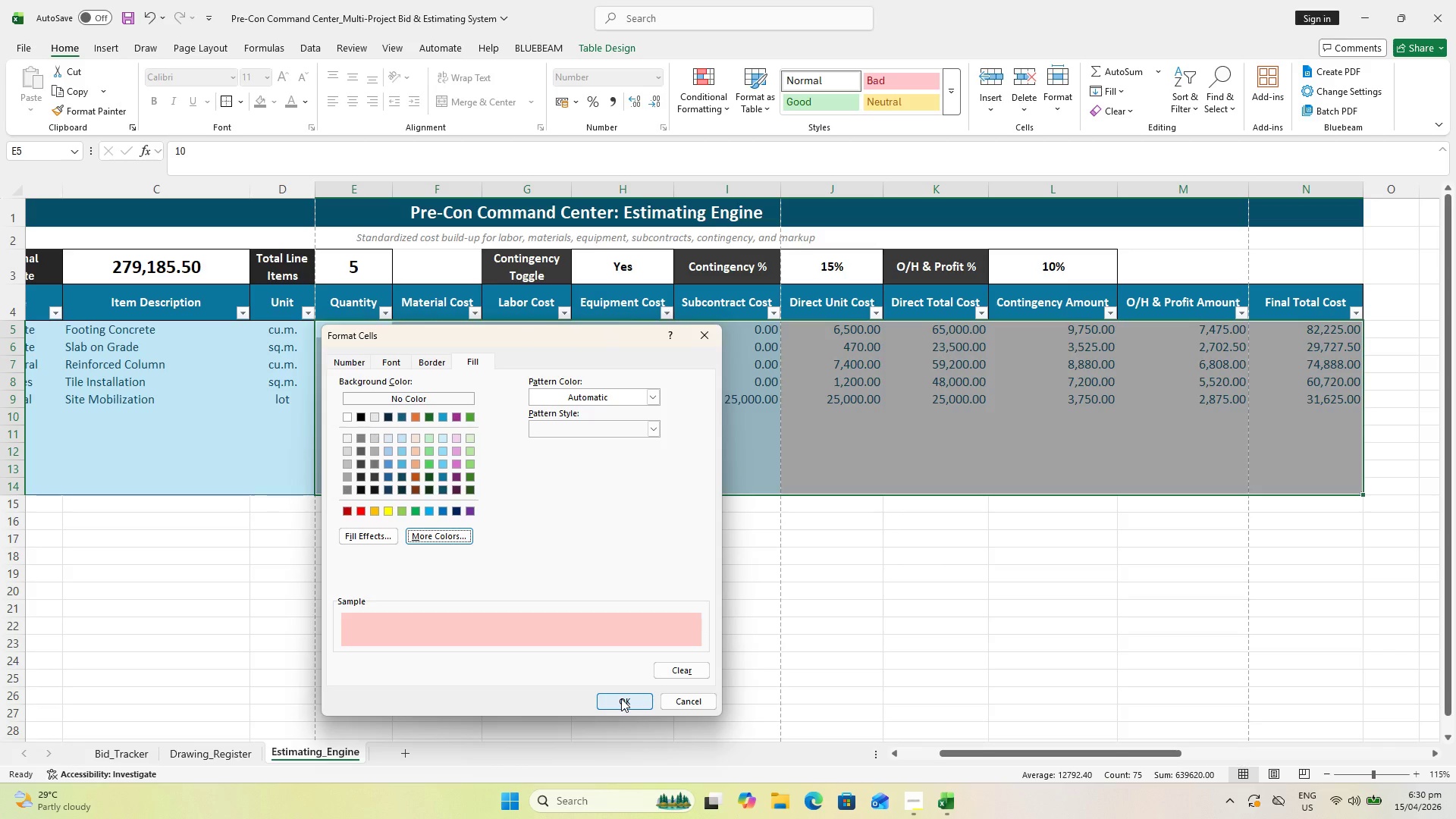 
wait(7.0)
 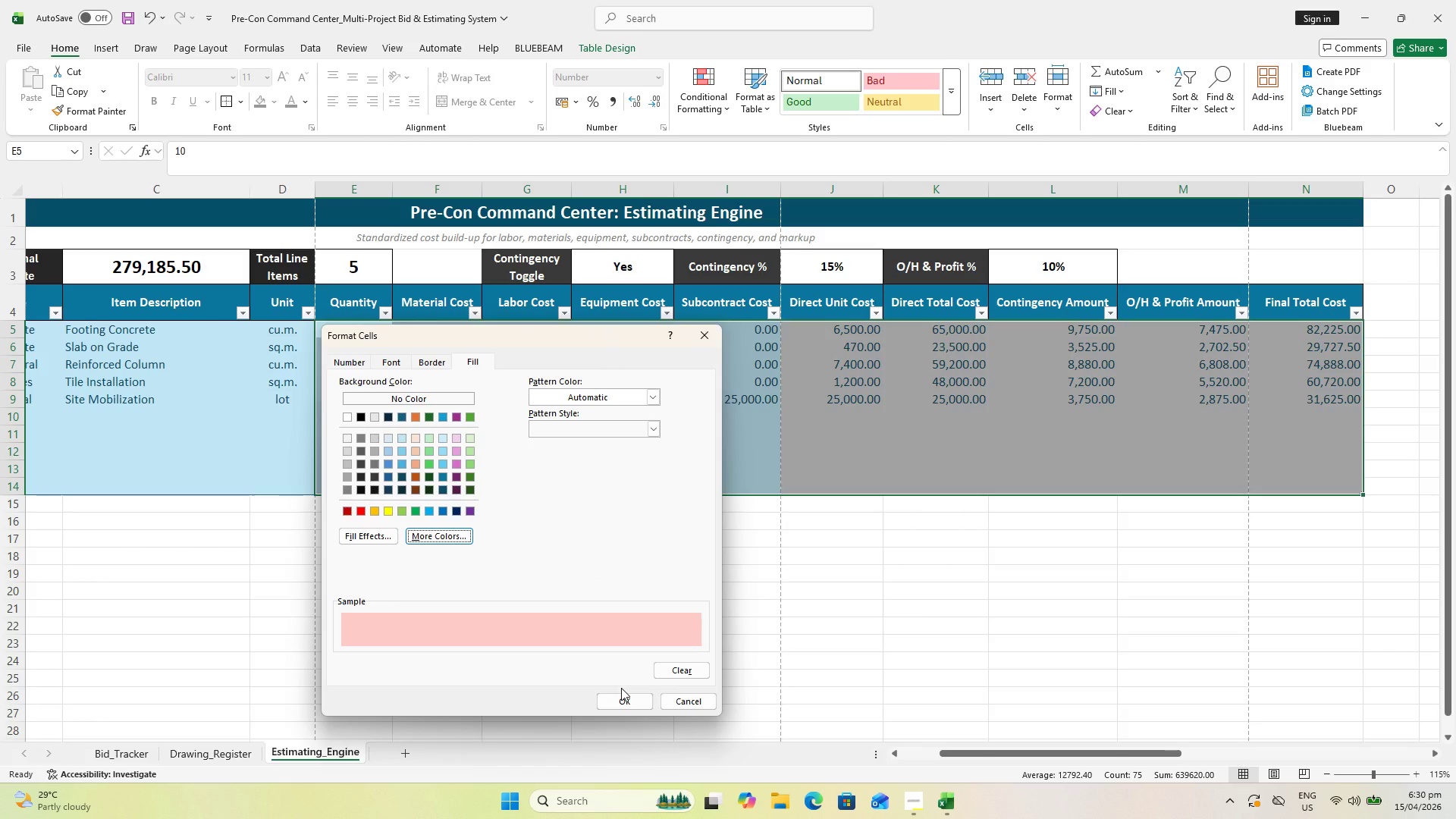 
left_click([621, 698])
 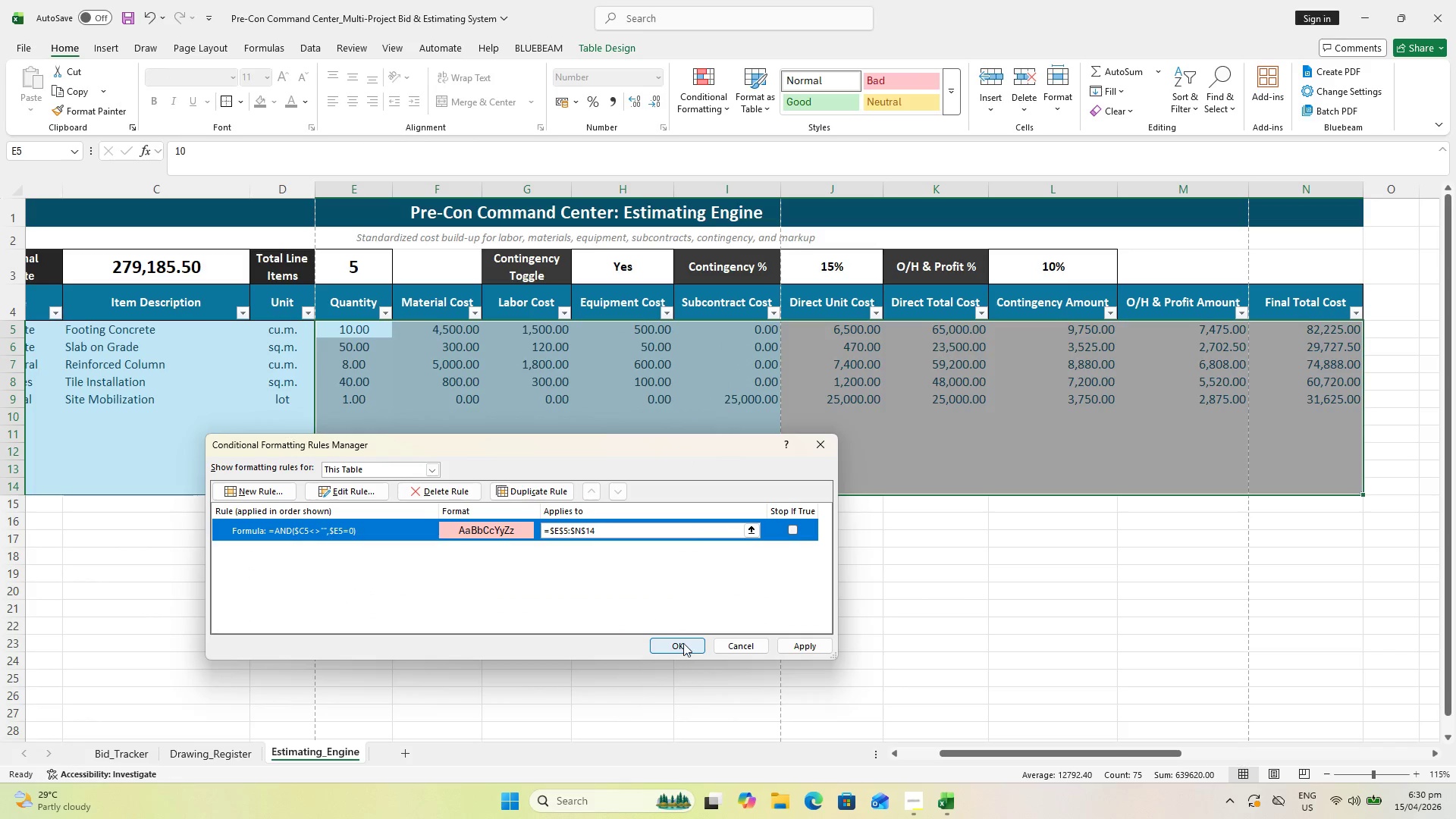 
wait(5.3)
 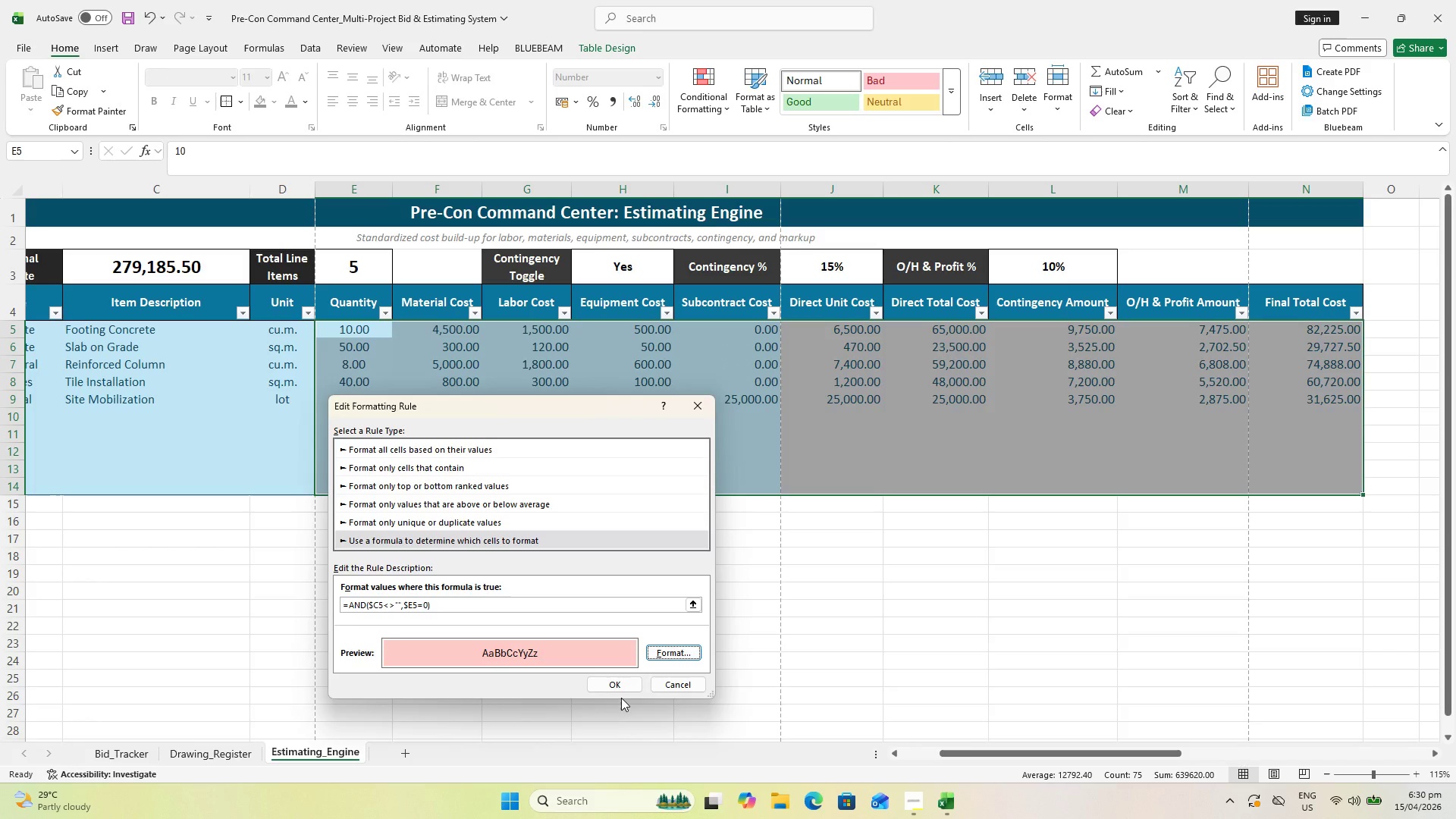 
left_click([815, 652])
 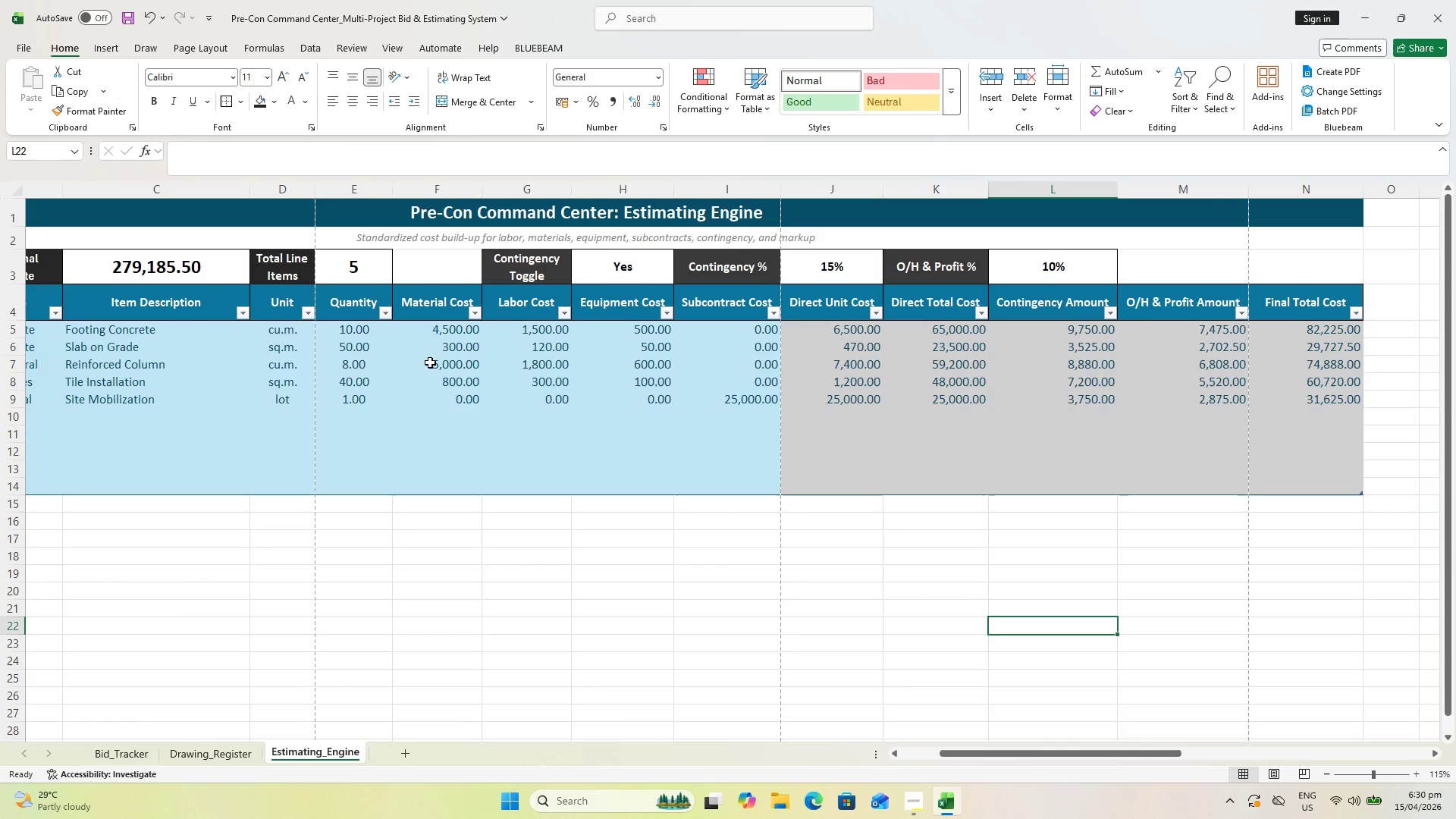 
left_click([350, 406])
 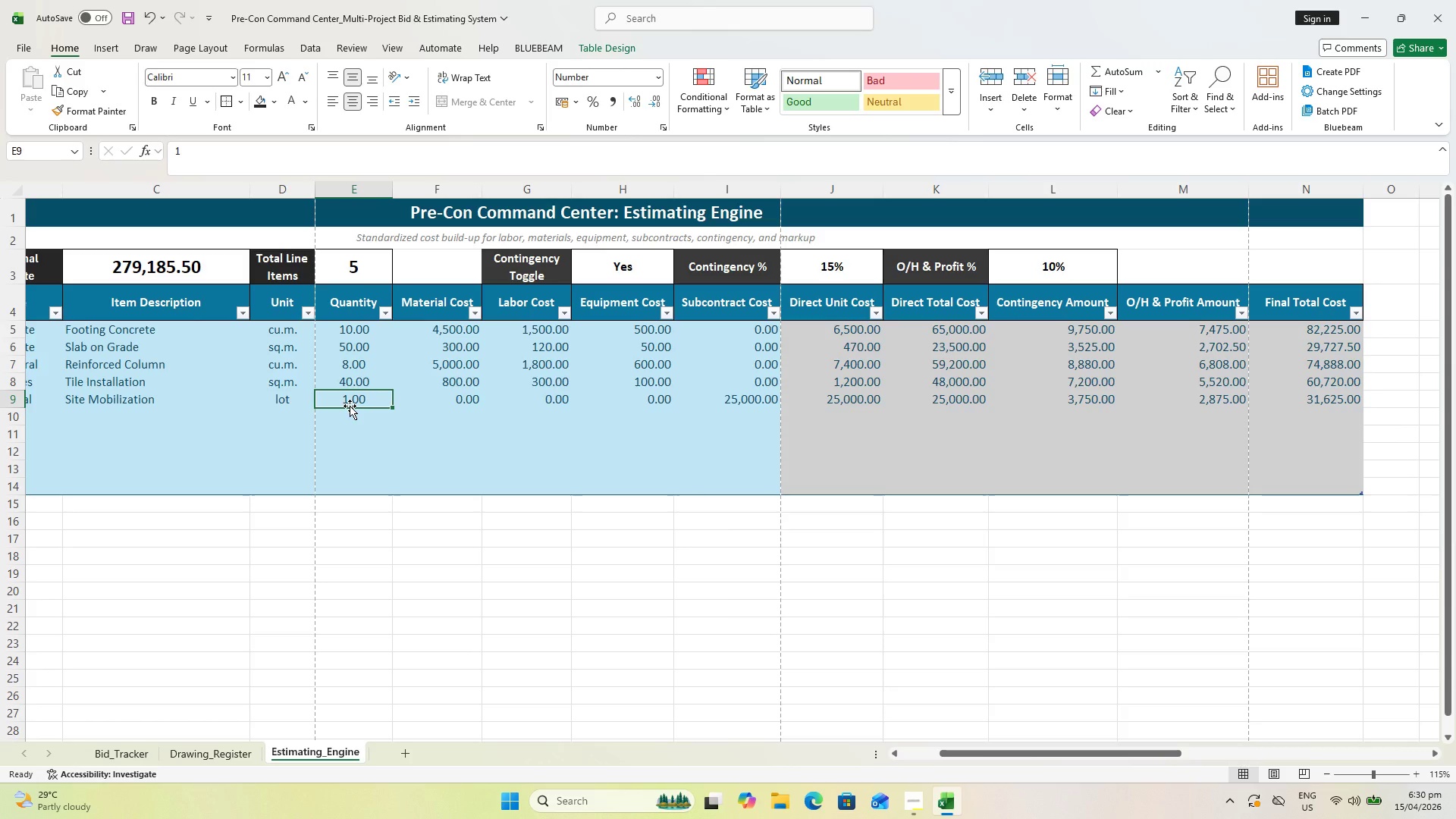 
key(0)
 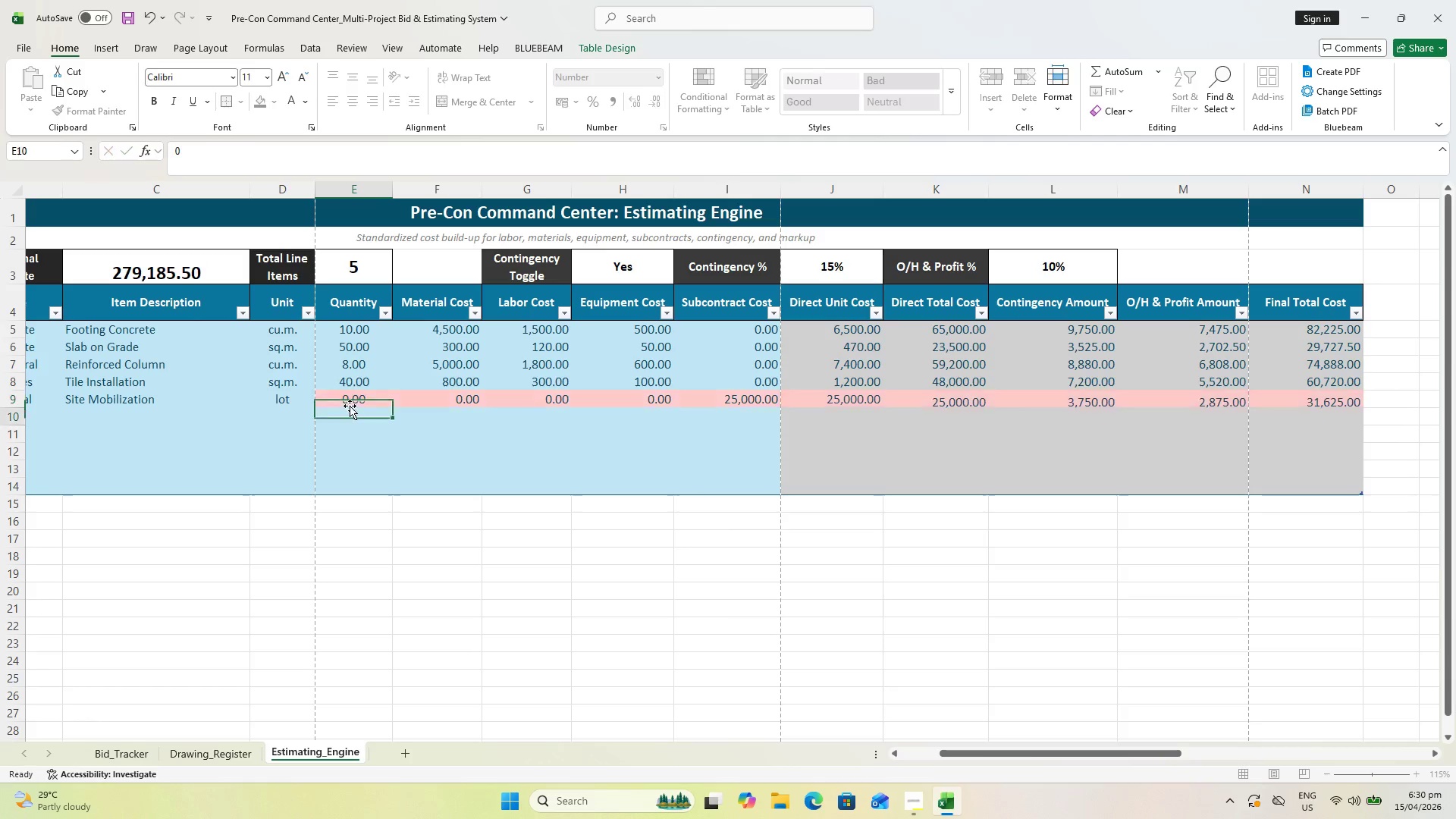 
key(Enter)
 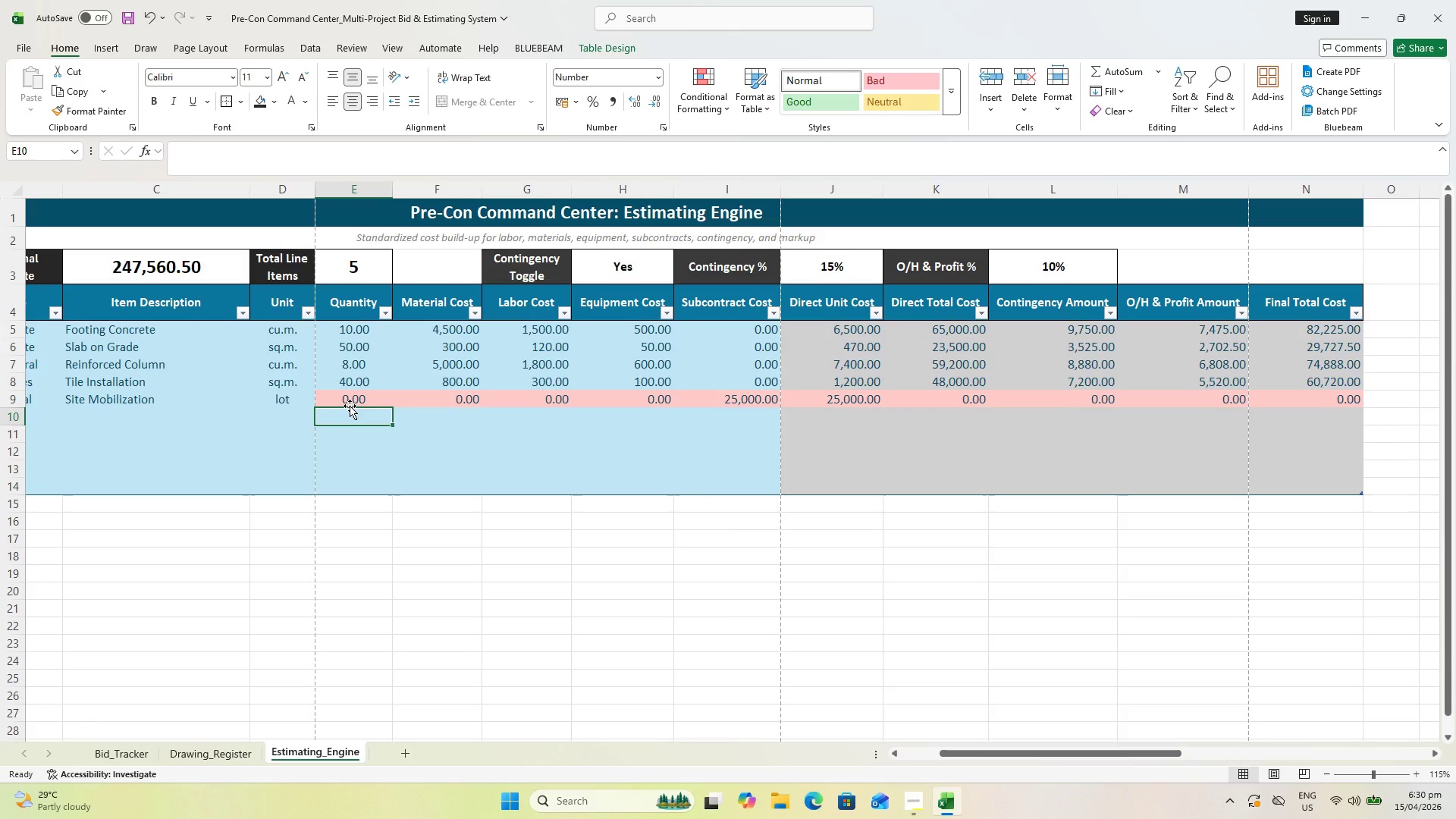 
key(Control+Z)
 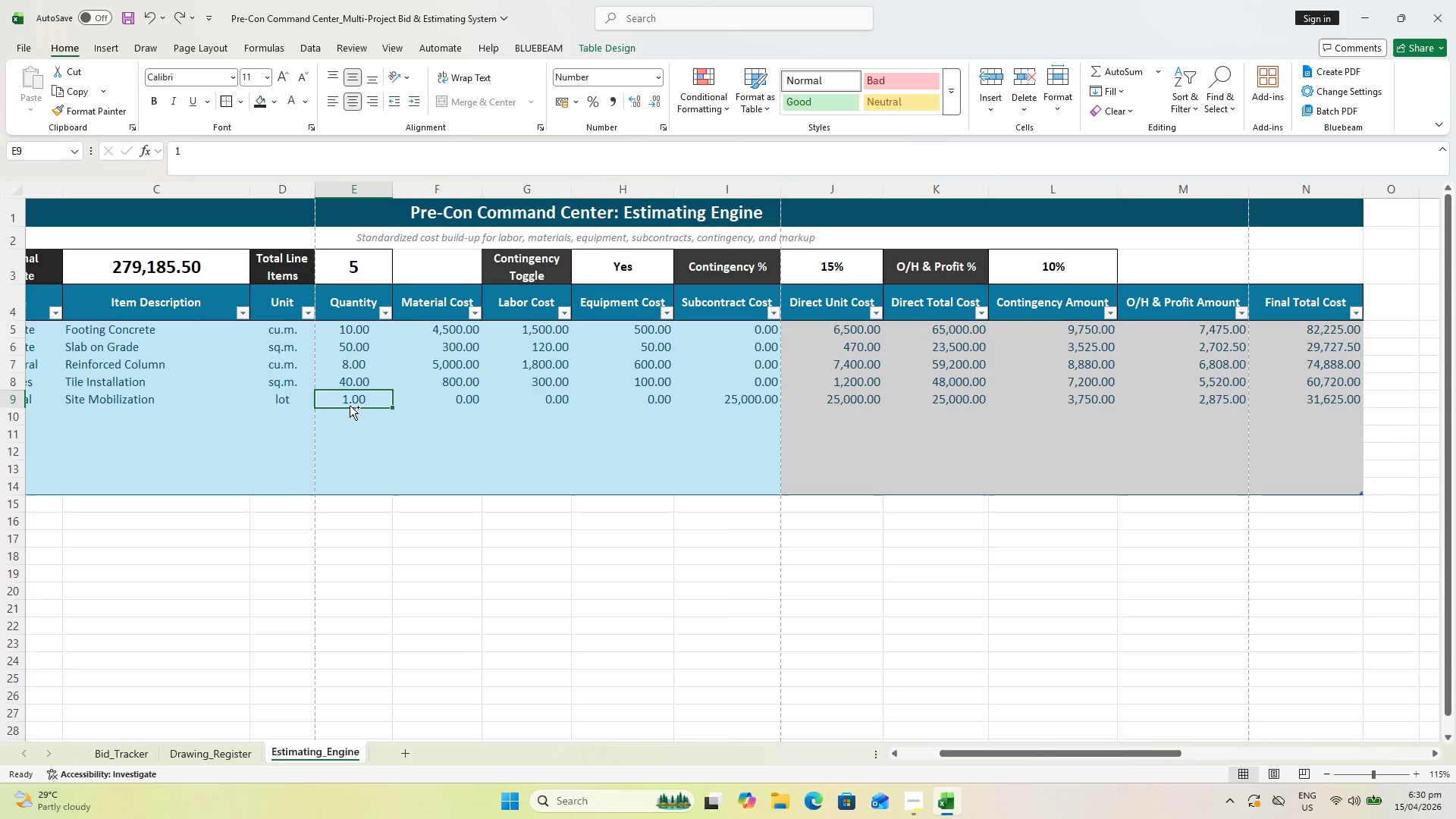 
key(Control+S)
 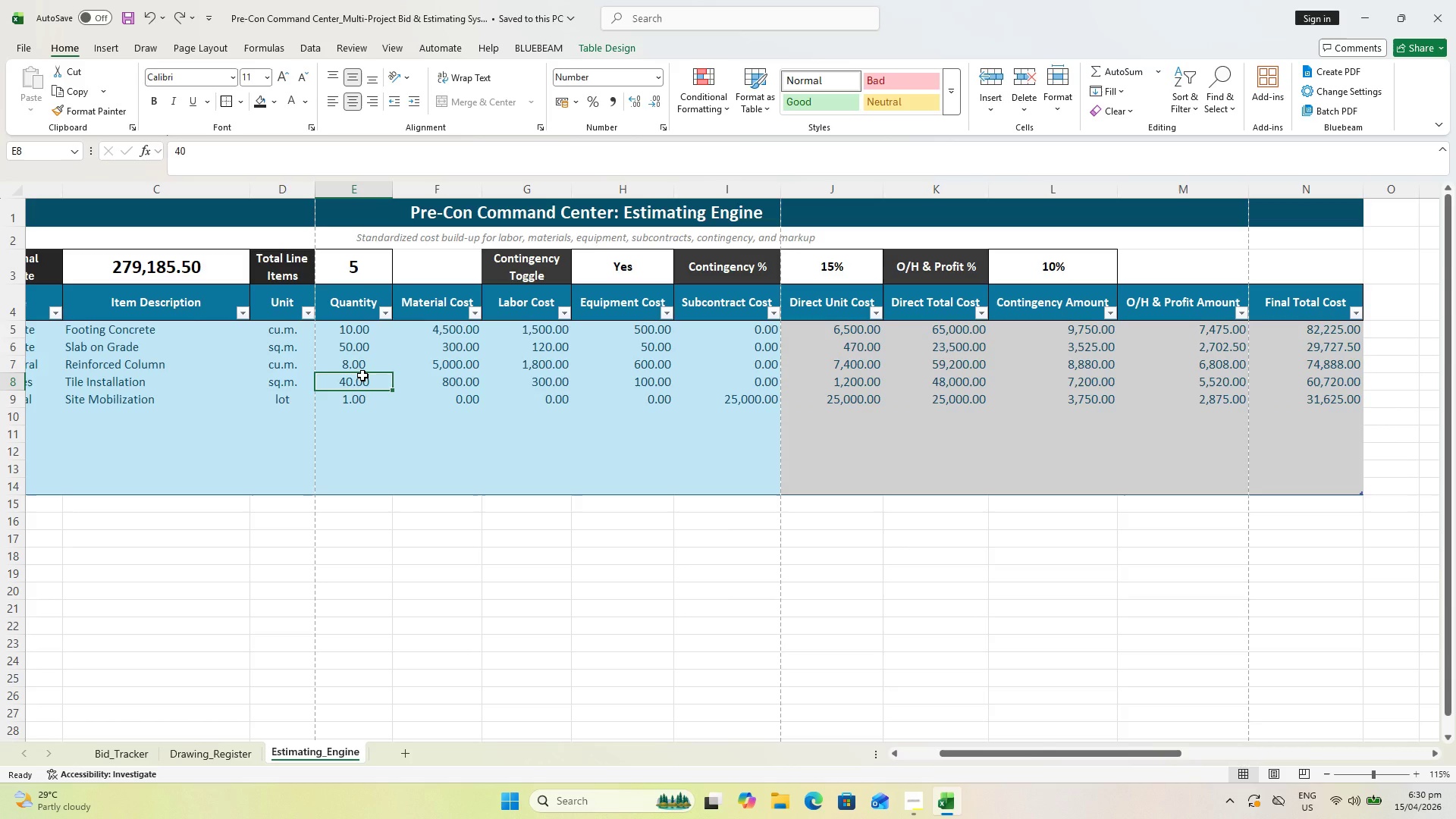 
key(0)
 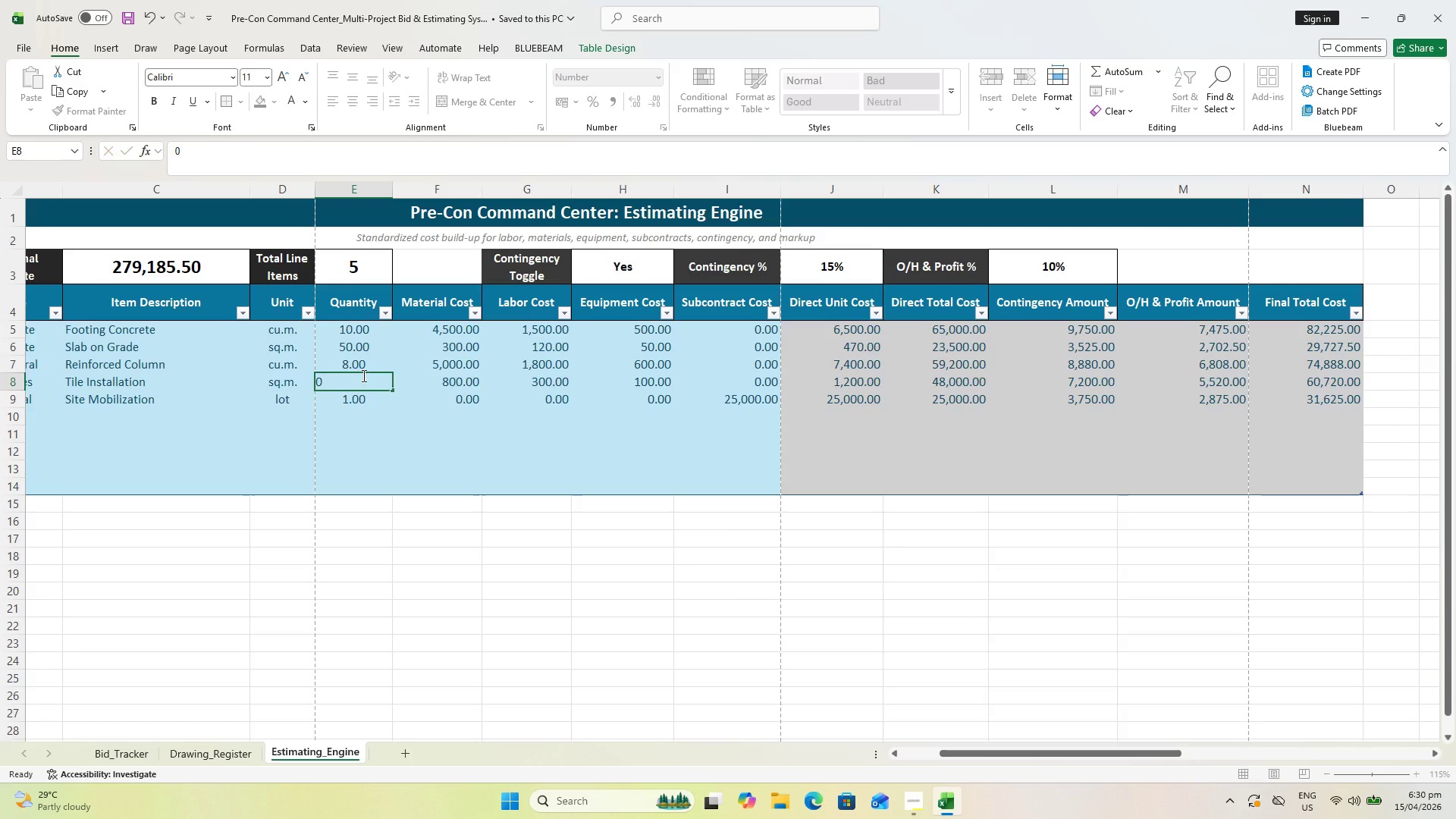 
key(Enter)
 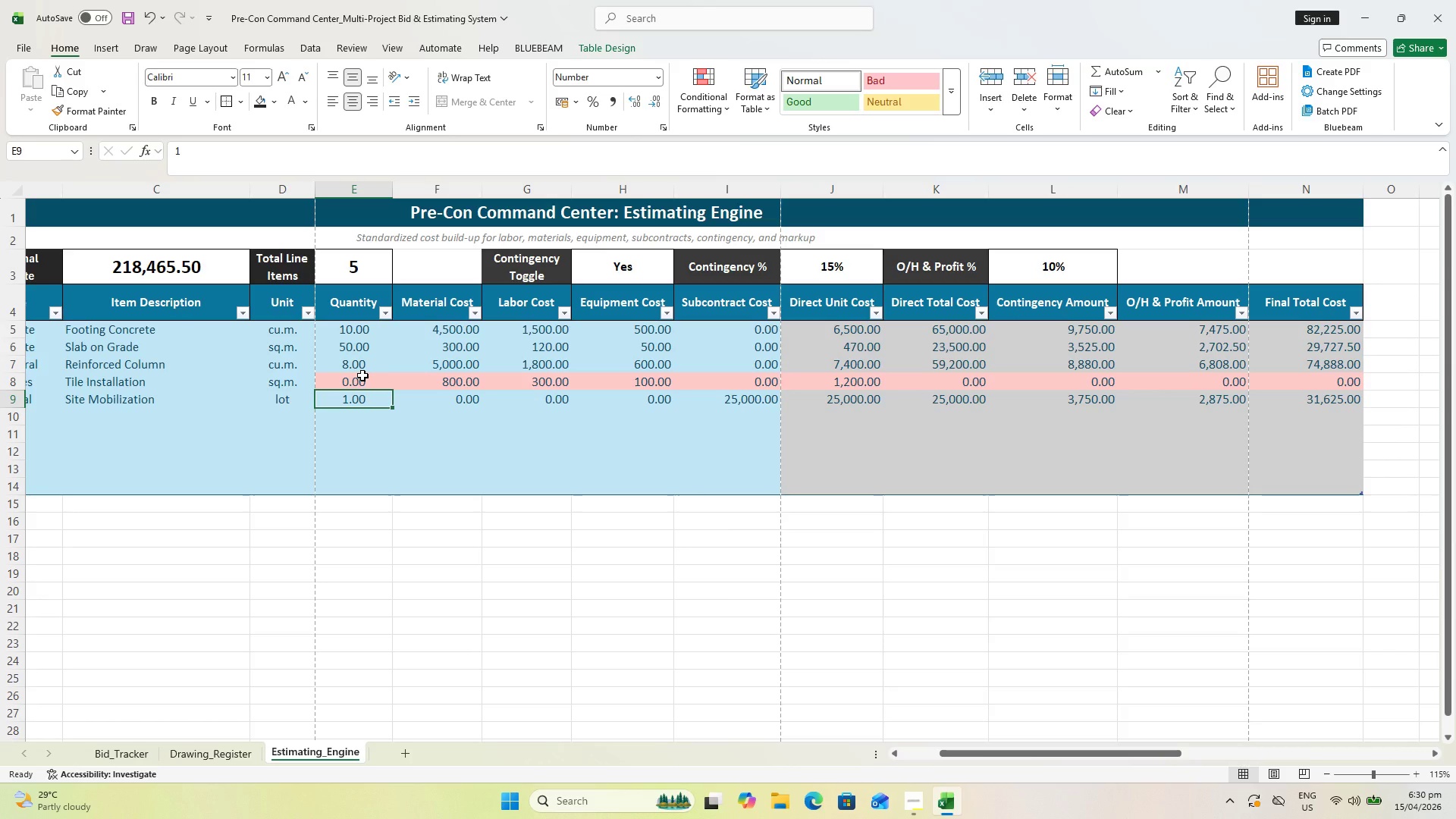 
key(Control+Z)
 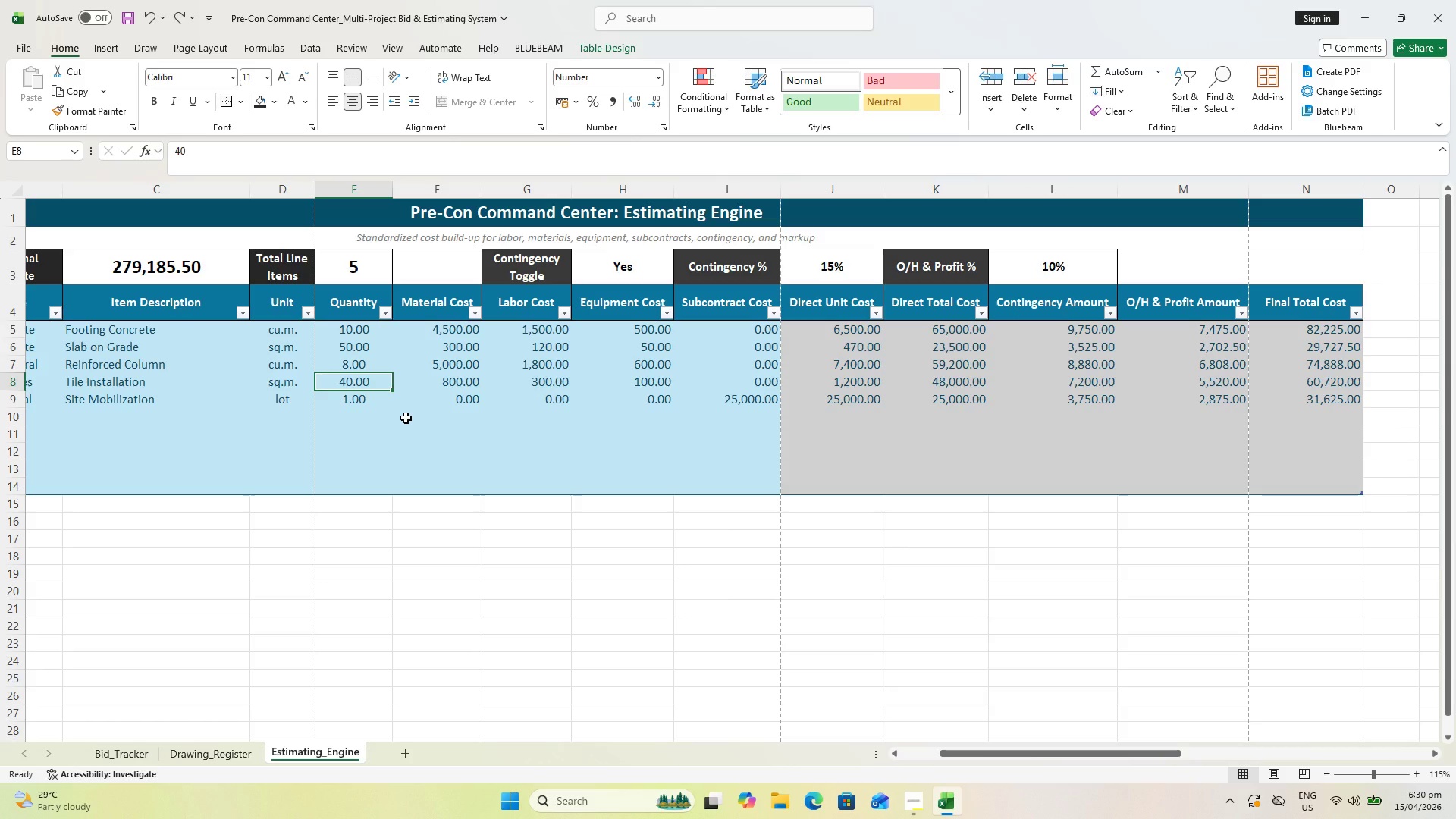 
wait(5.03)
 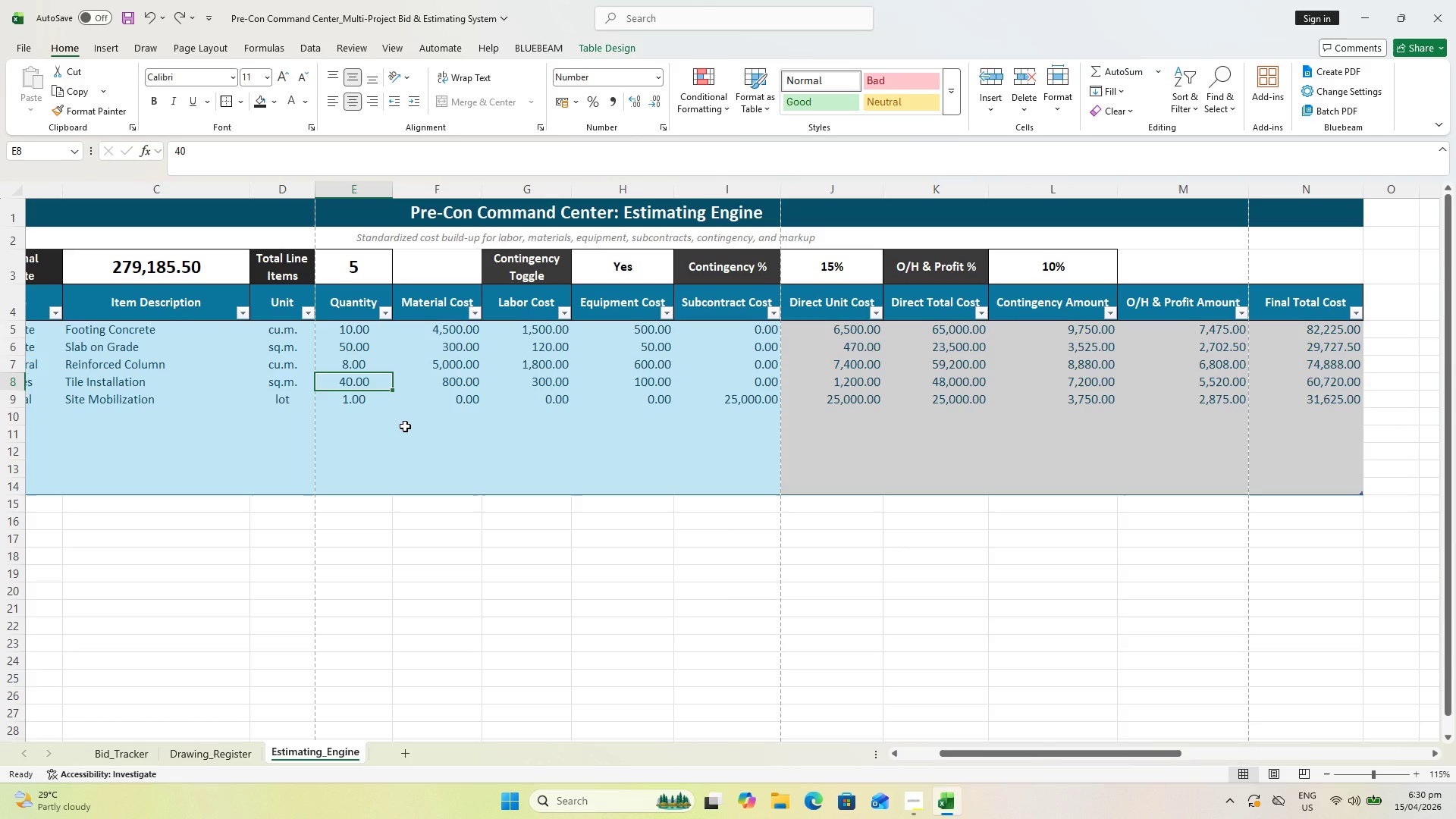 
key(Control+ControlLeft)
 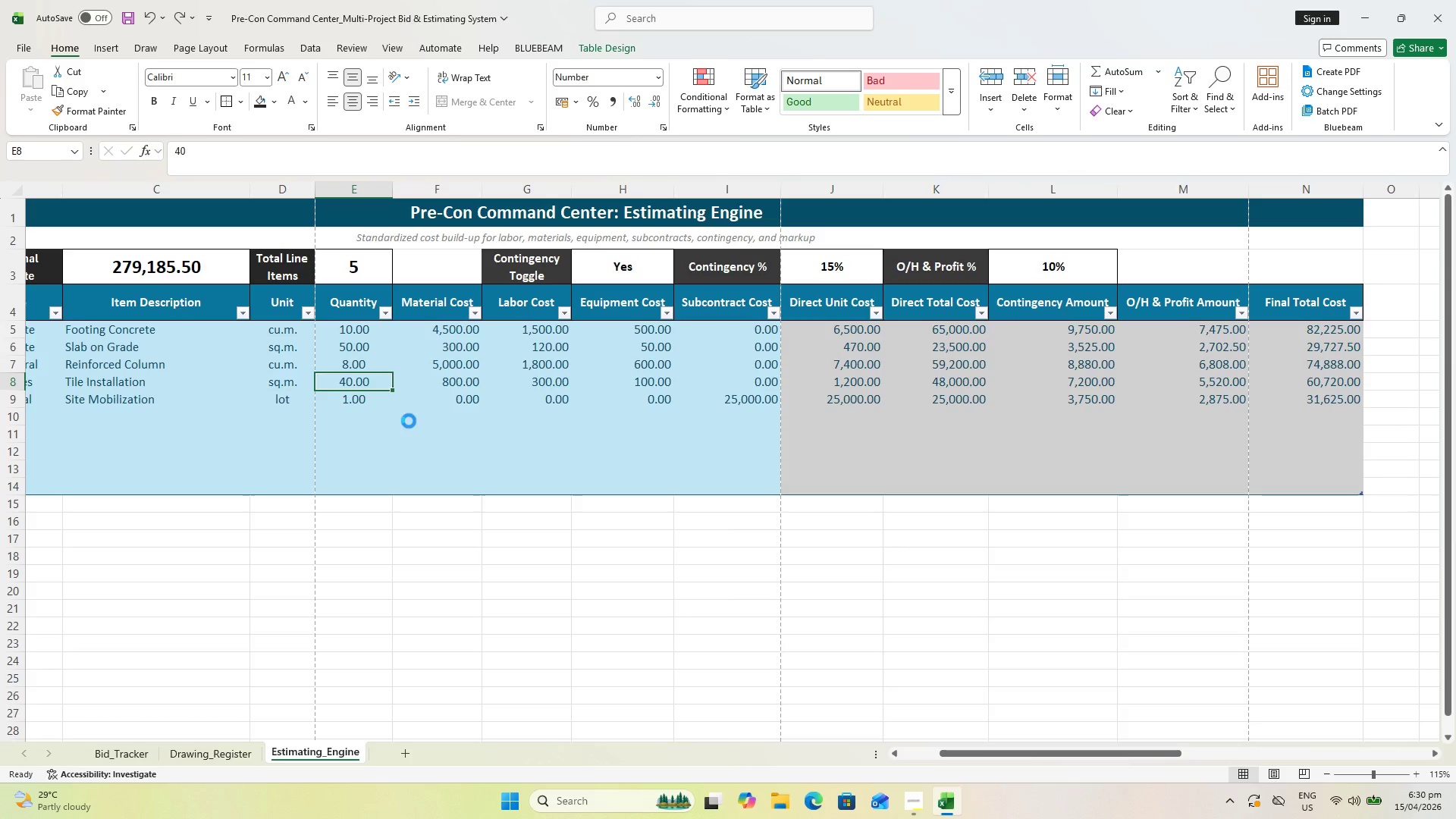 
key(Control+S)
 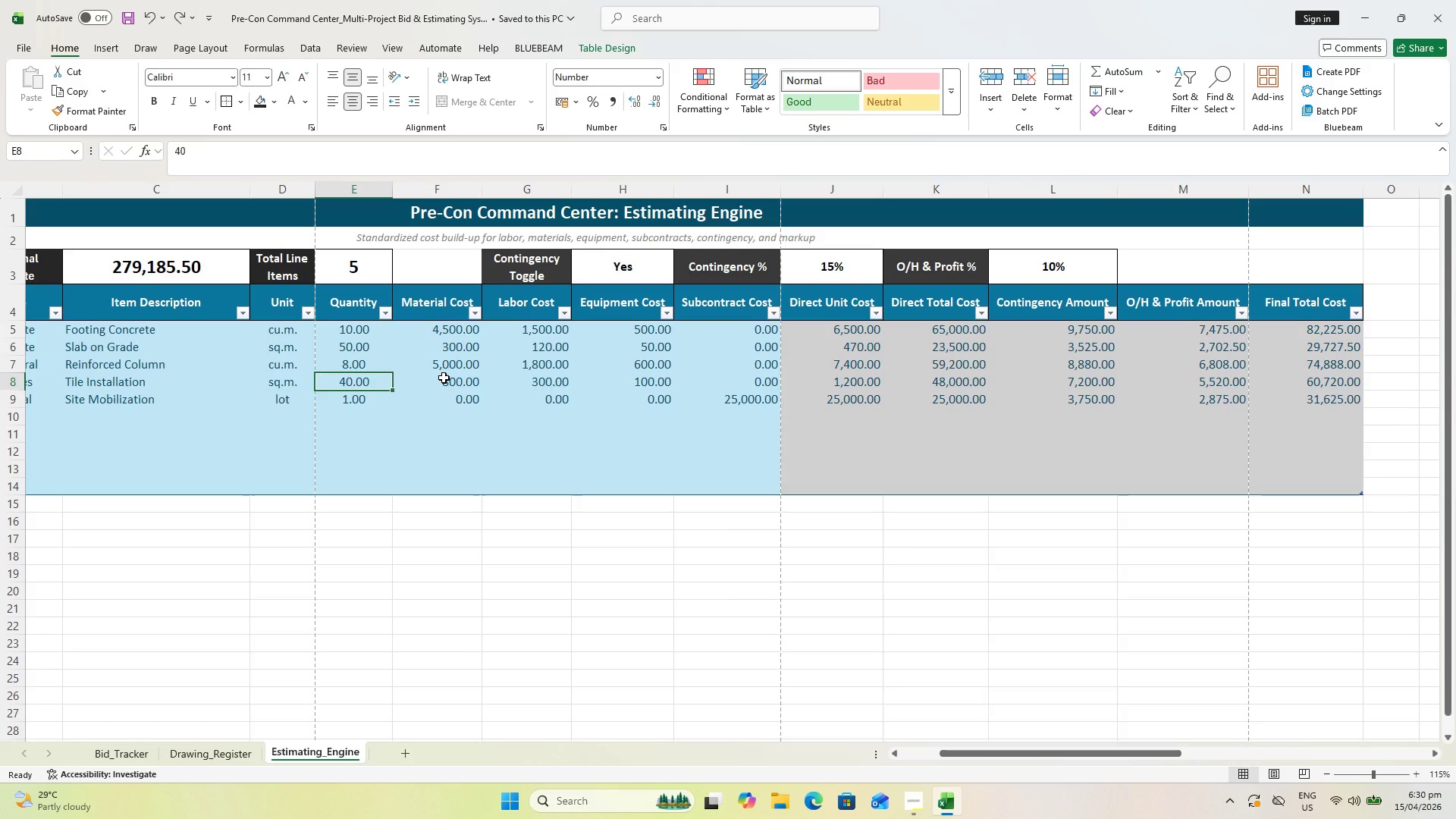 
key(Control+S)
 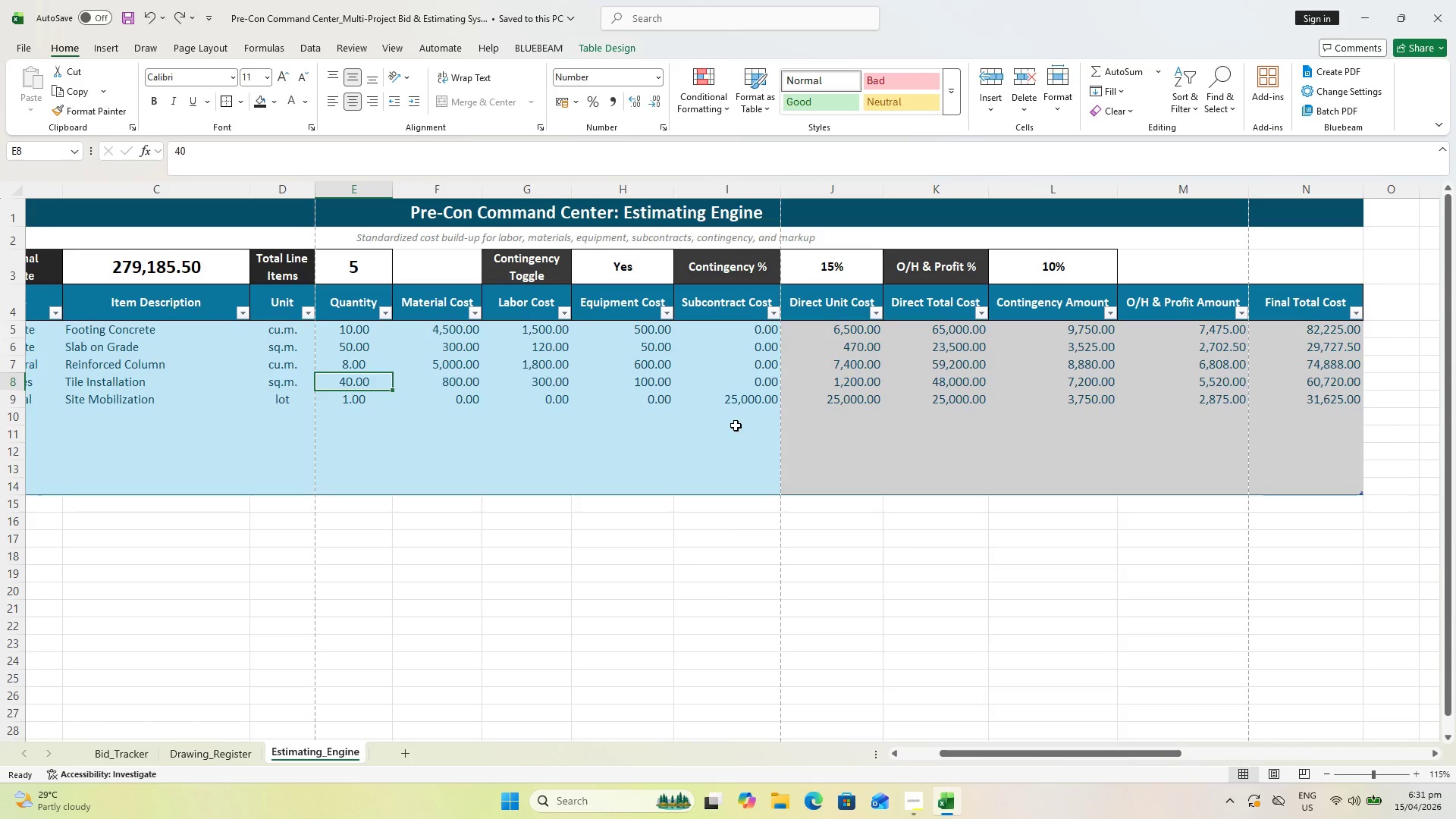 
wait(18.92)
 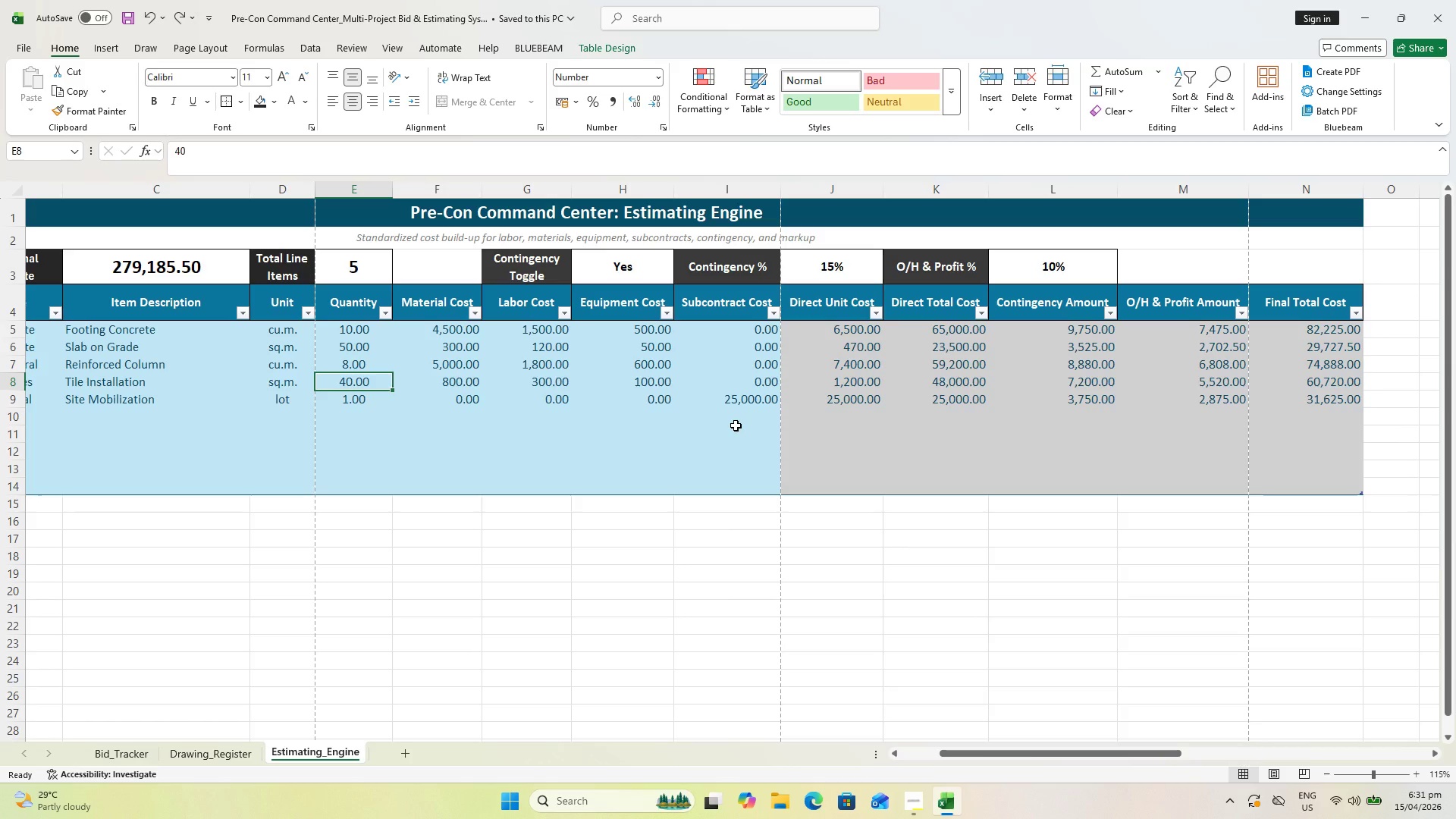 
key(0)
 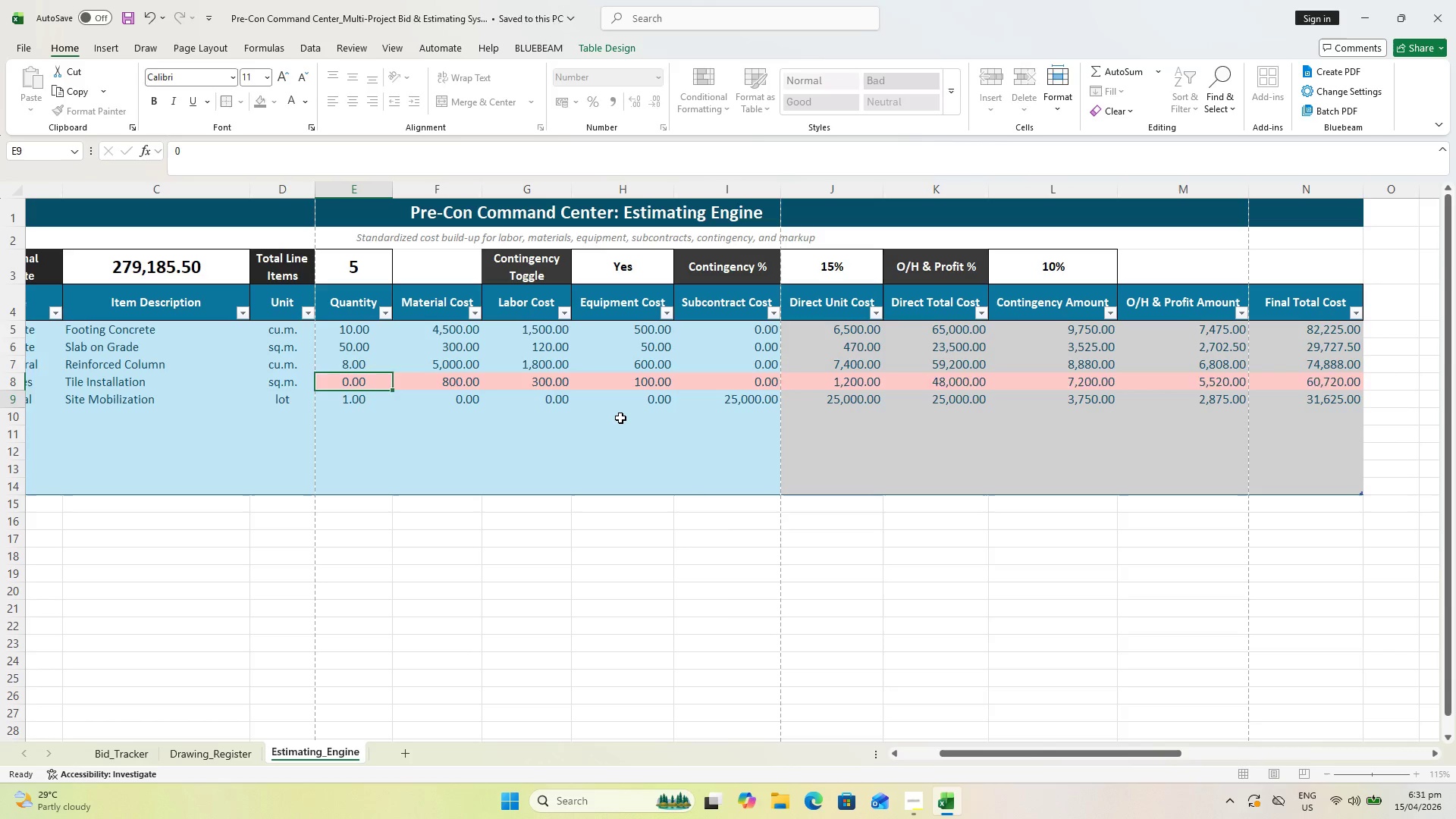 
key(Enter)
 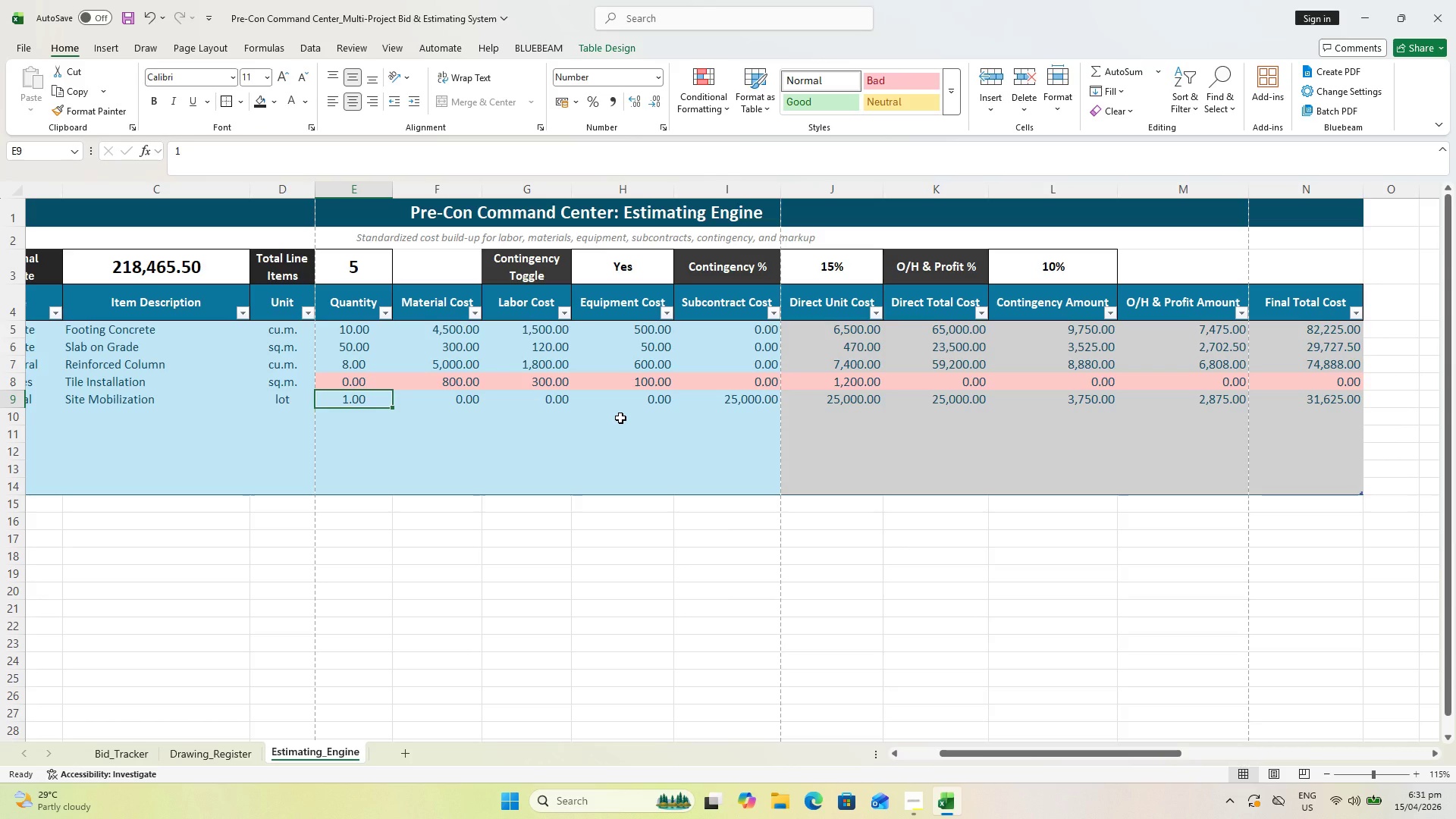 
key(Control+ControlLeft)
 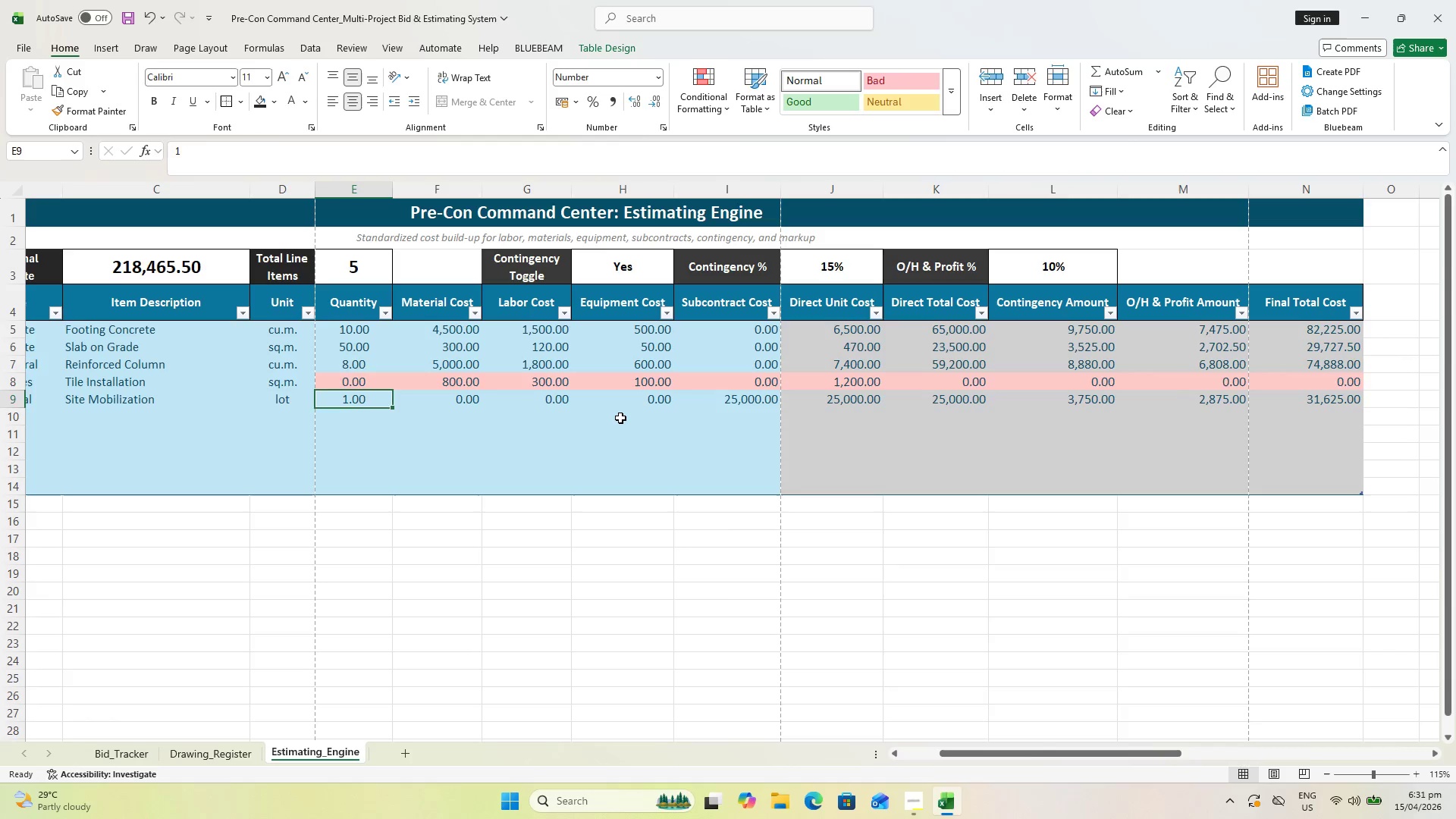 
key(Control+Z)
 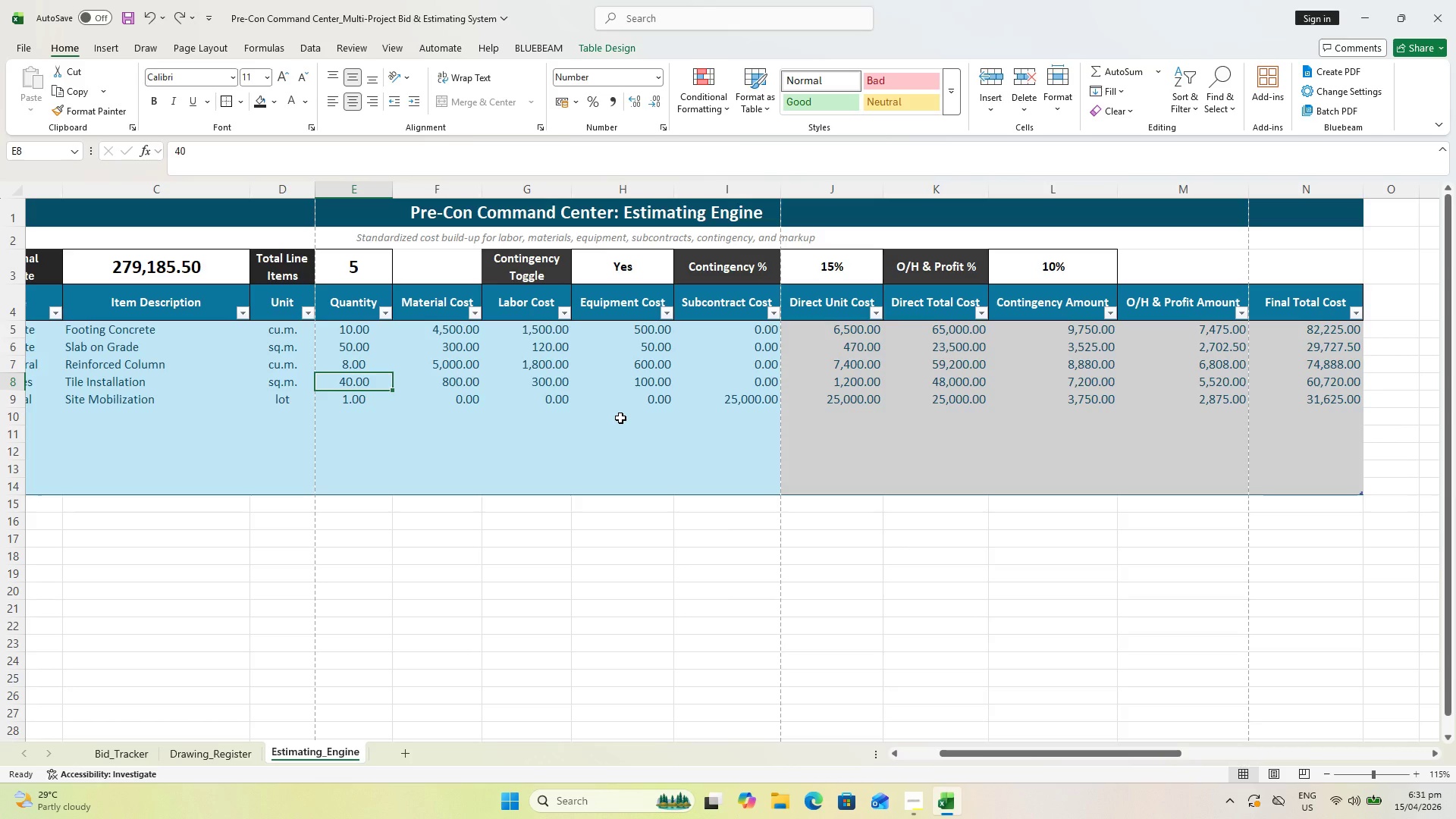 
wait(28.22)
 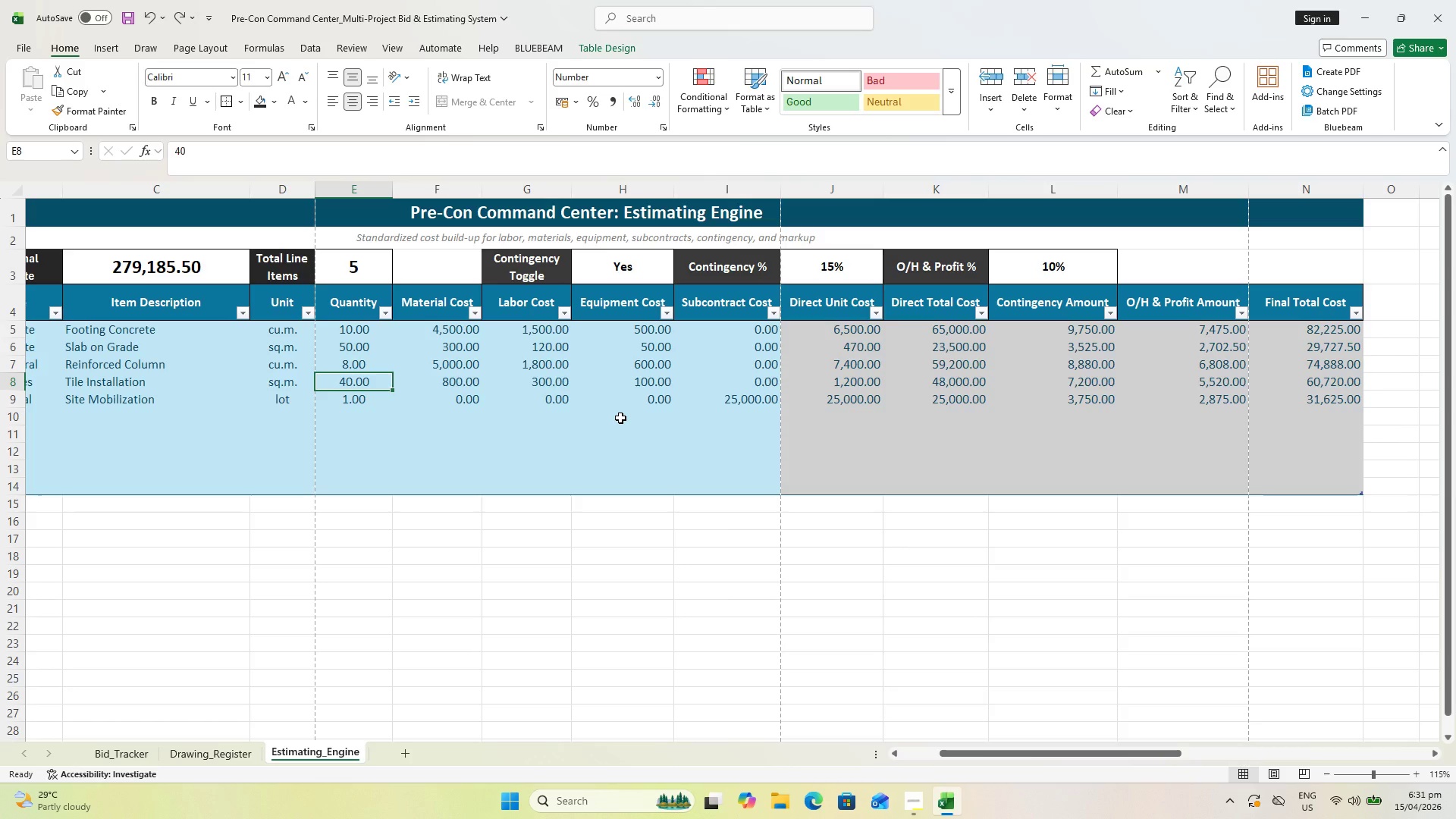 
left_click([717, 101])
 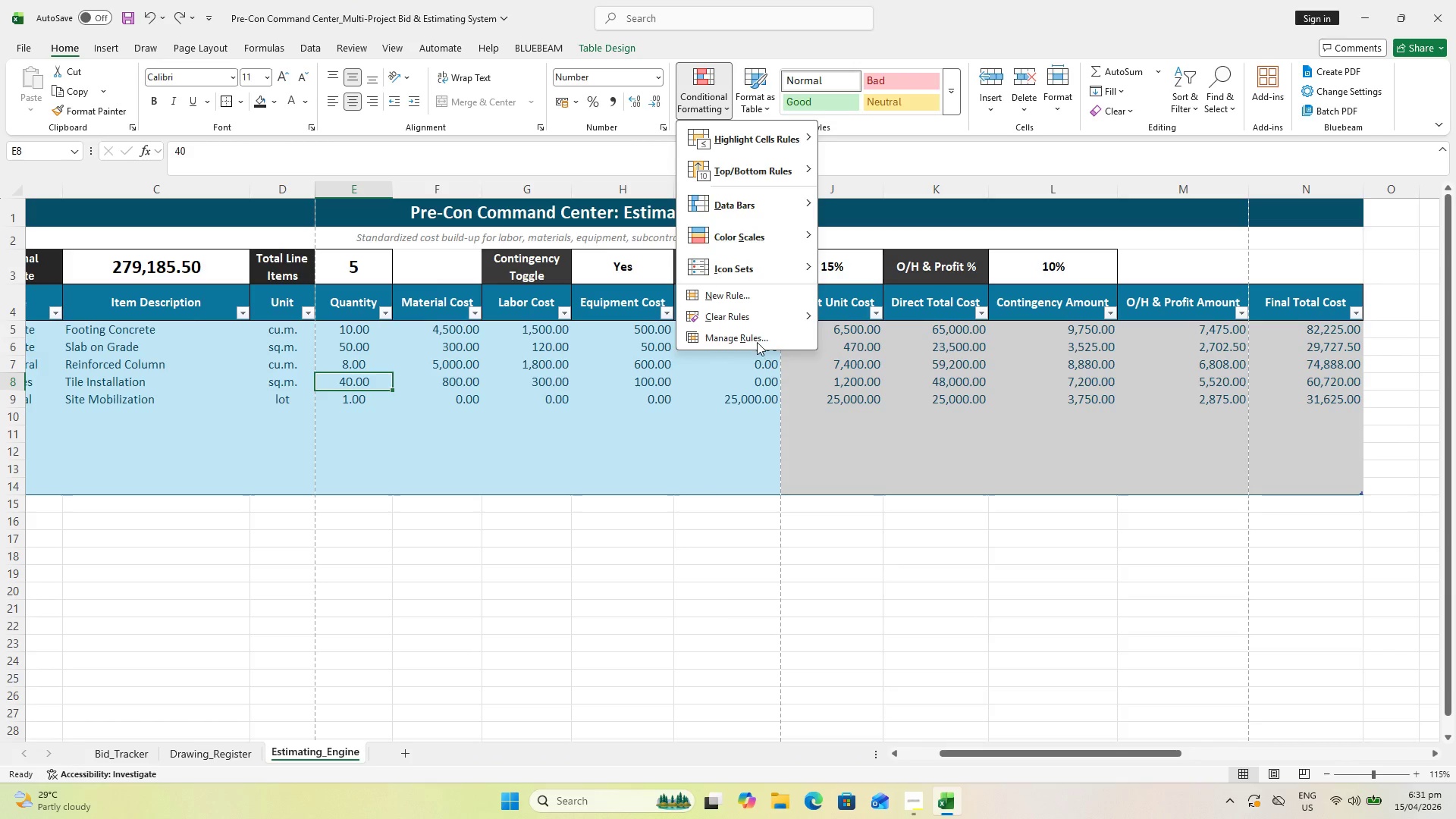 
left_click([757, 334])
 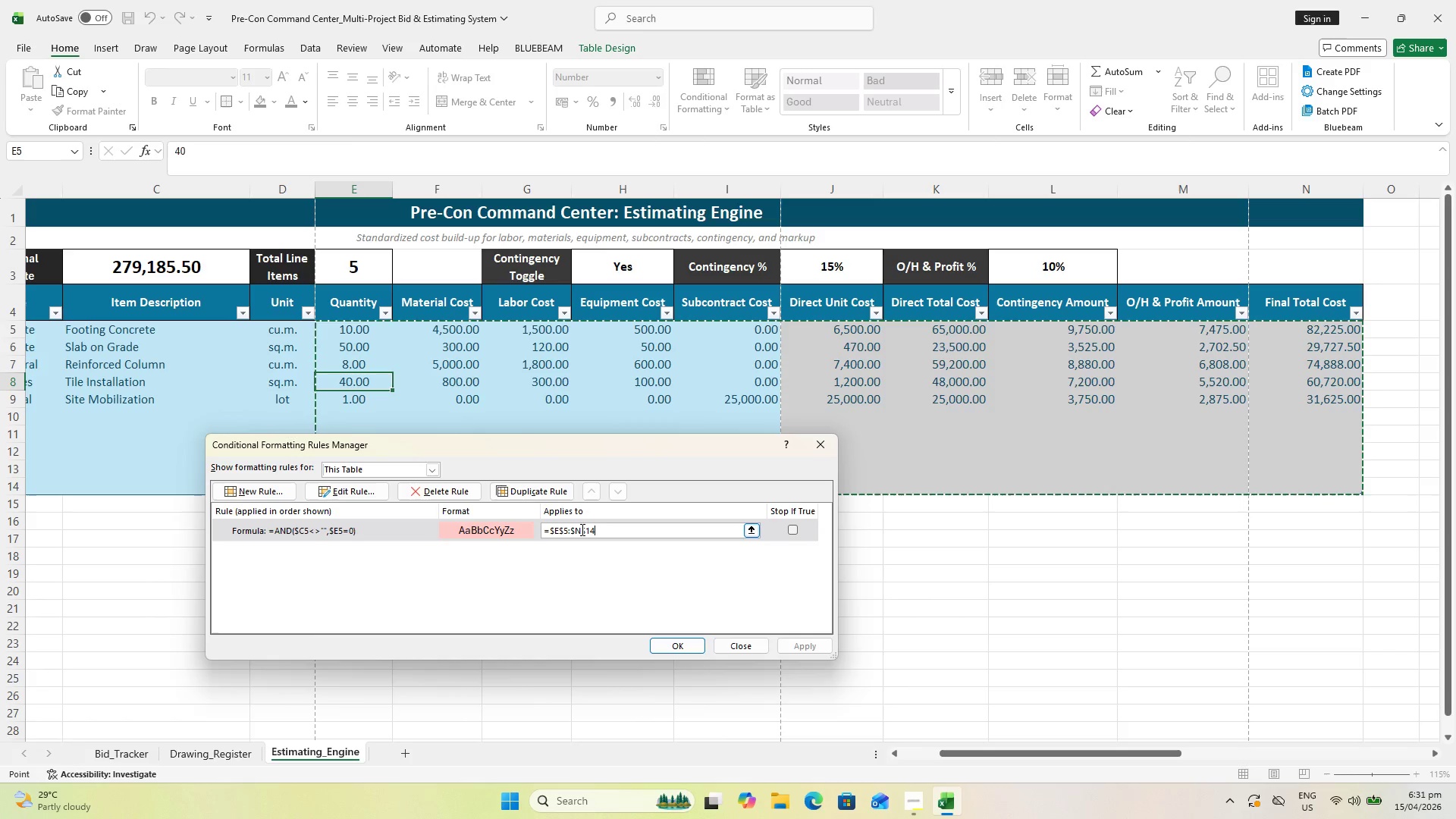 
left_click([581, 529])
 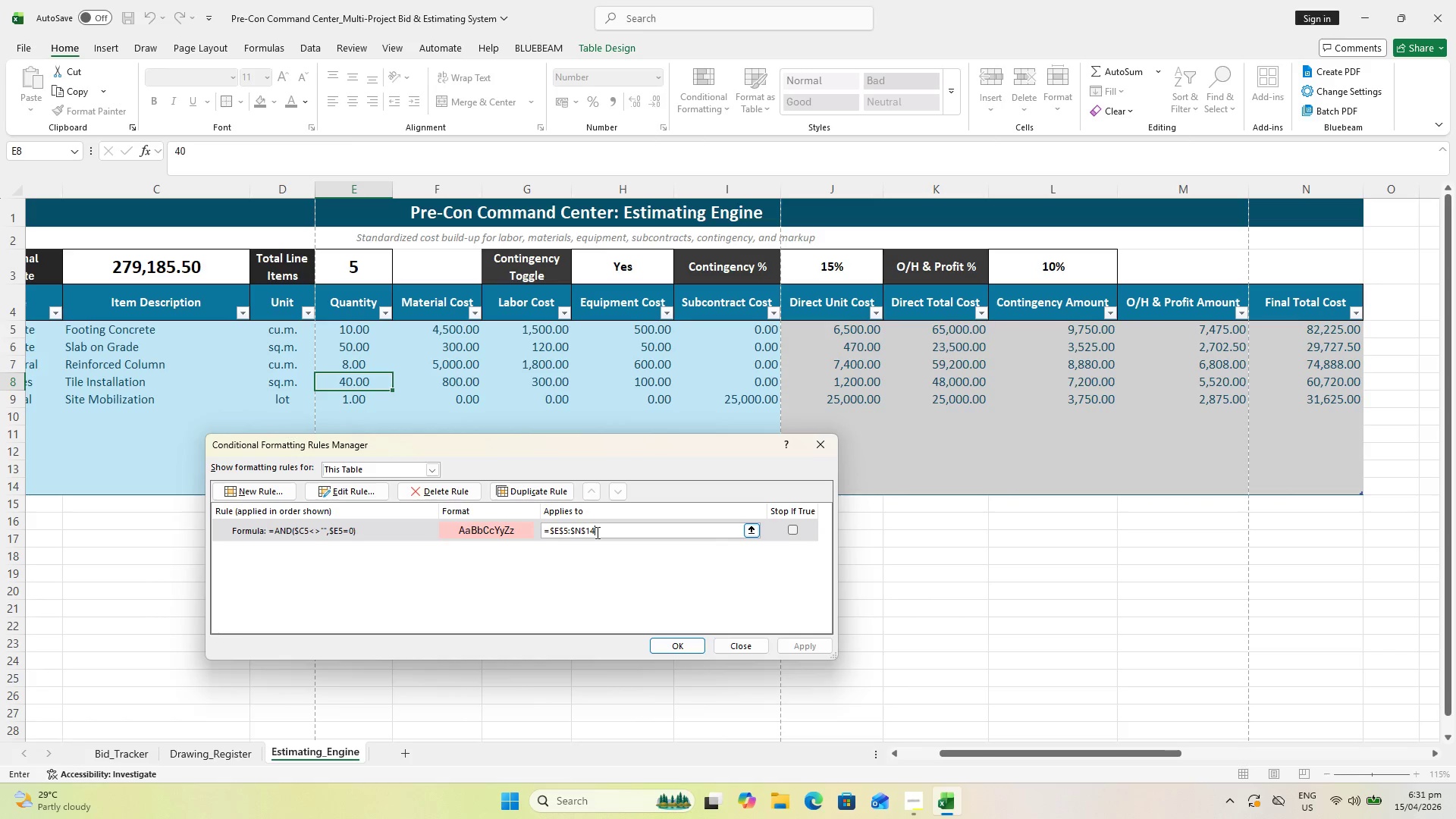 
key(Backspace)
 